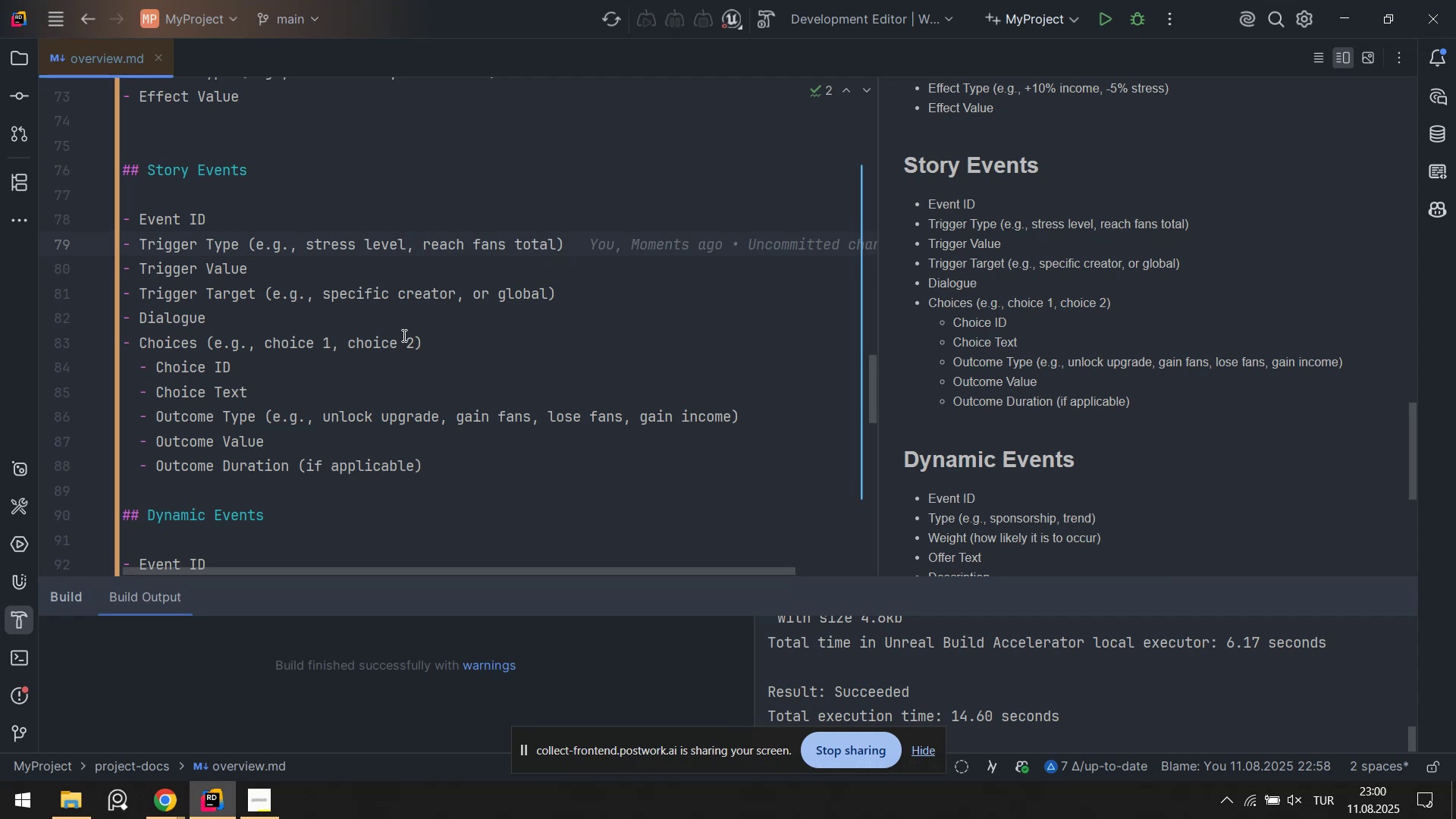 
left_click_drag(start_coordinate=[189, 294], to_coordinate=[403, 301])
 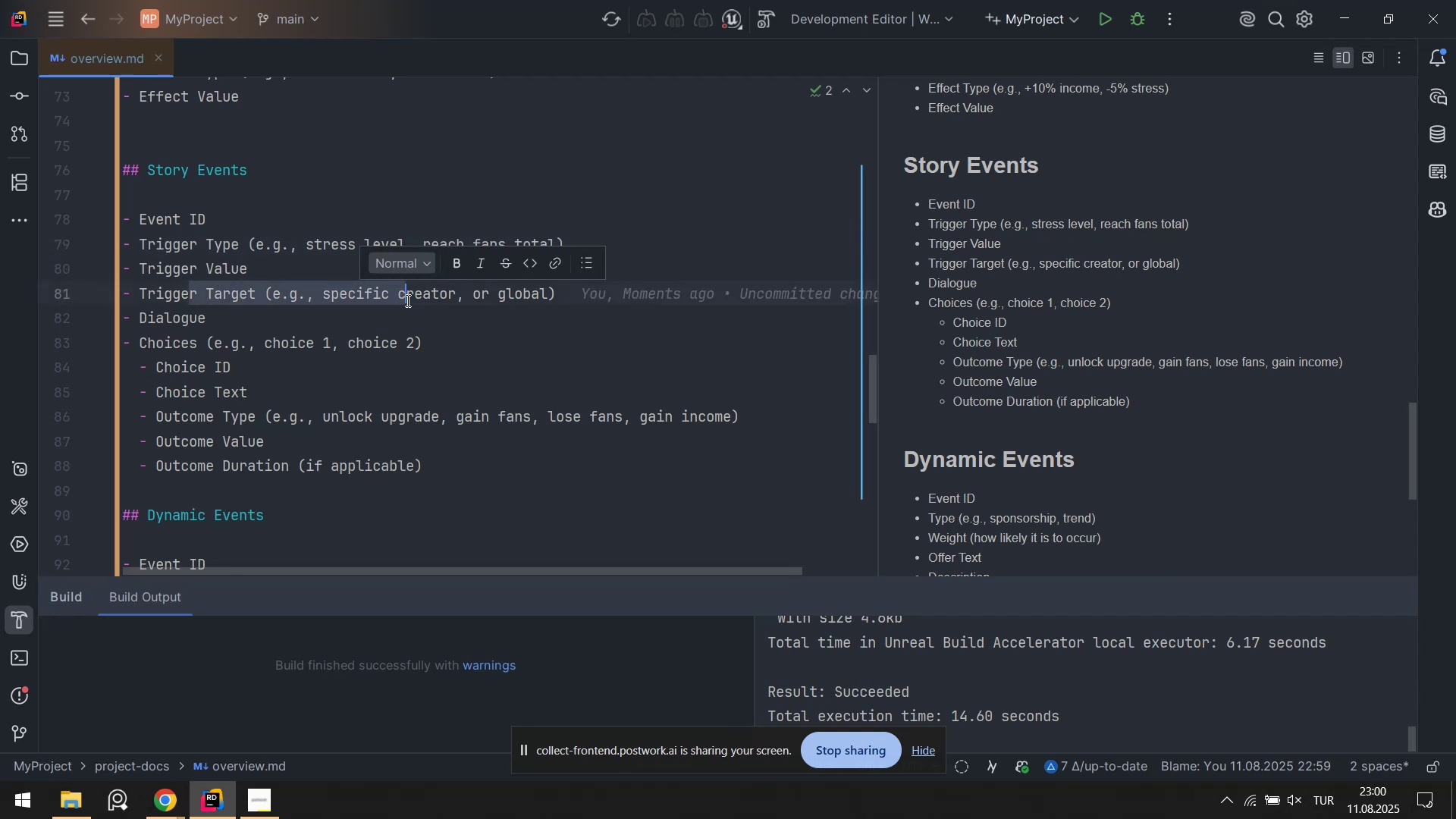 
wait(9.78)
 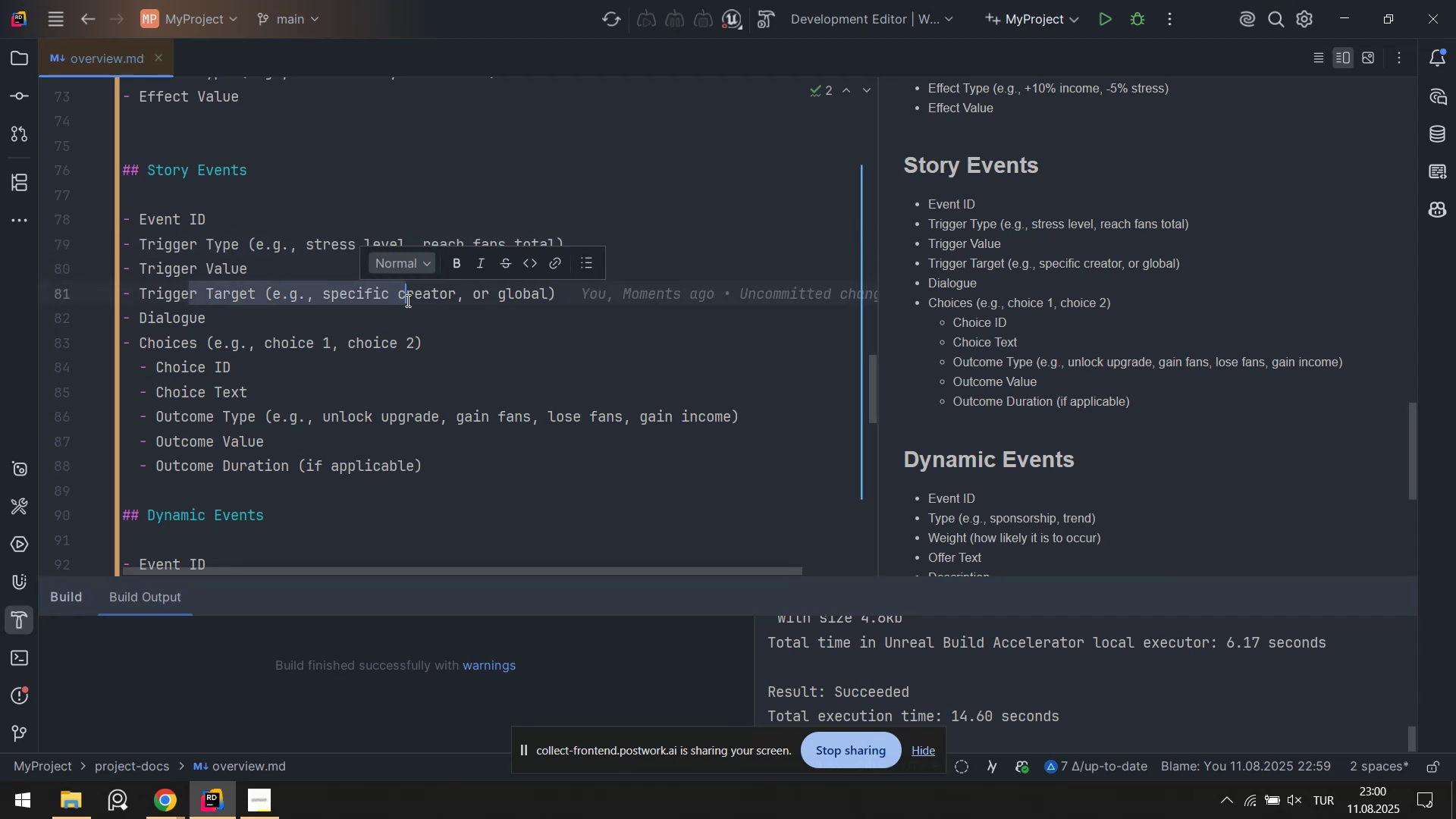 
left_click([438, 340])
 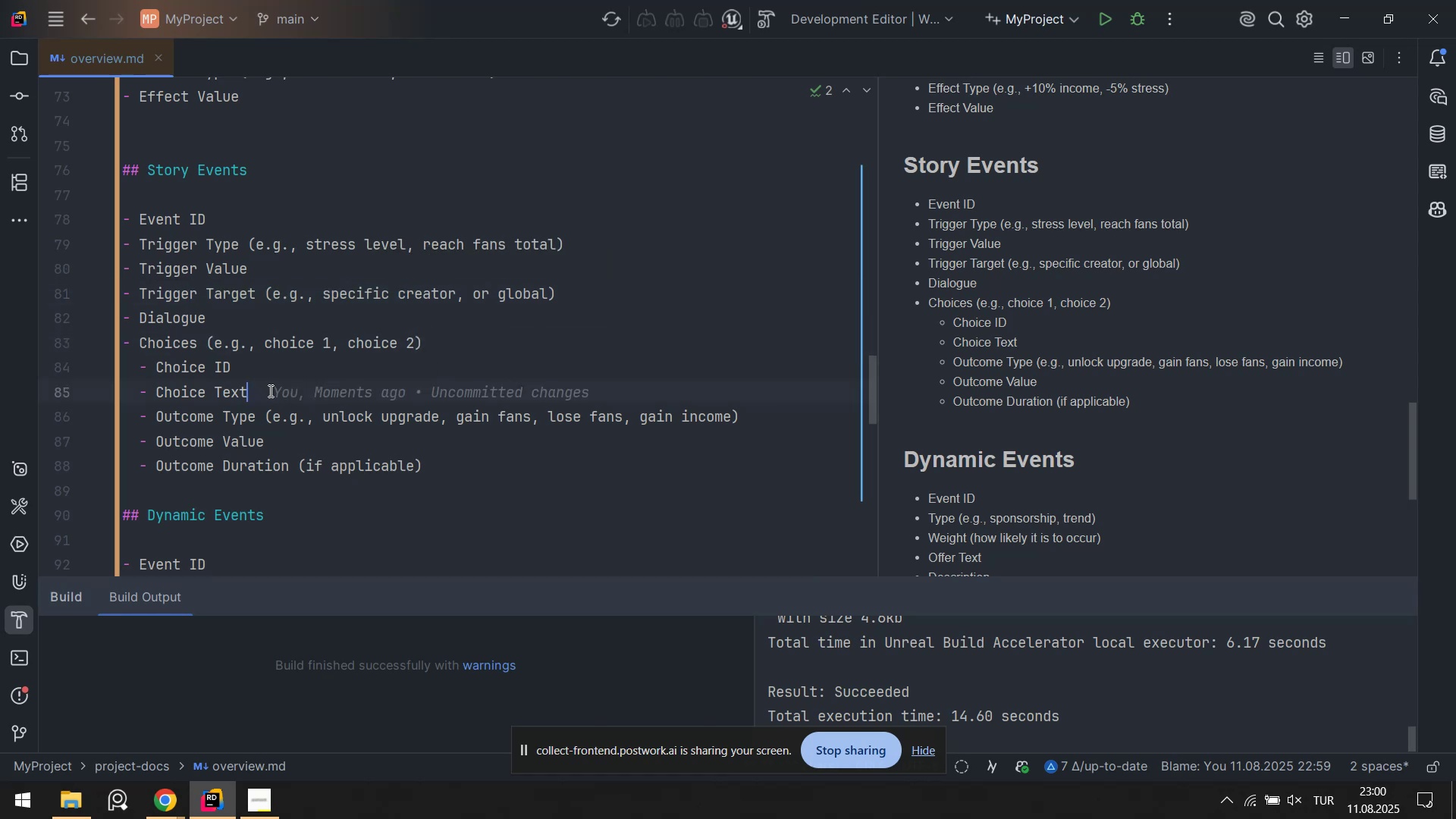 
double_click([256, 372])
 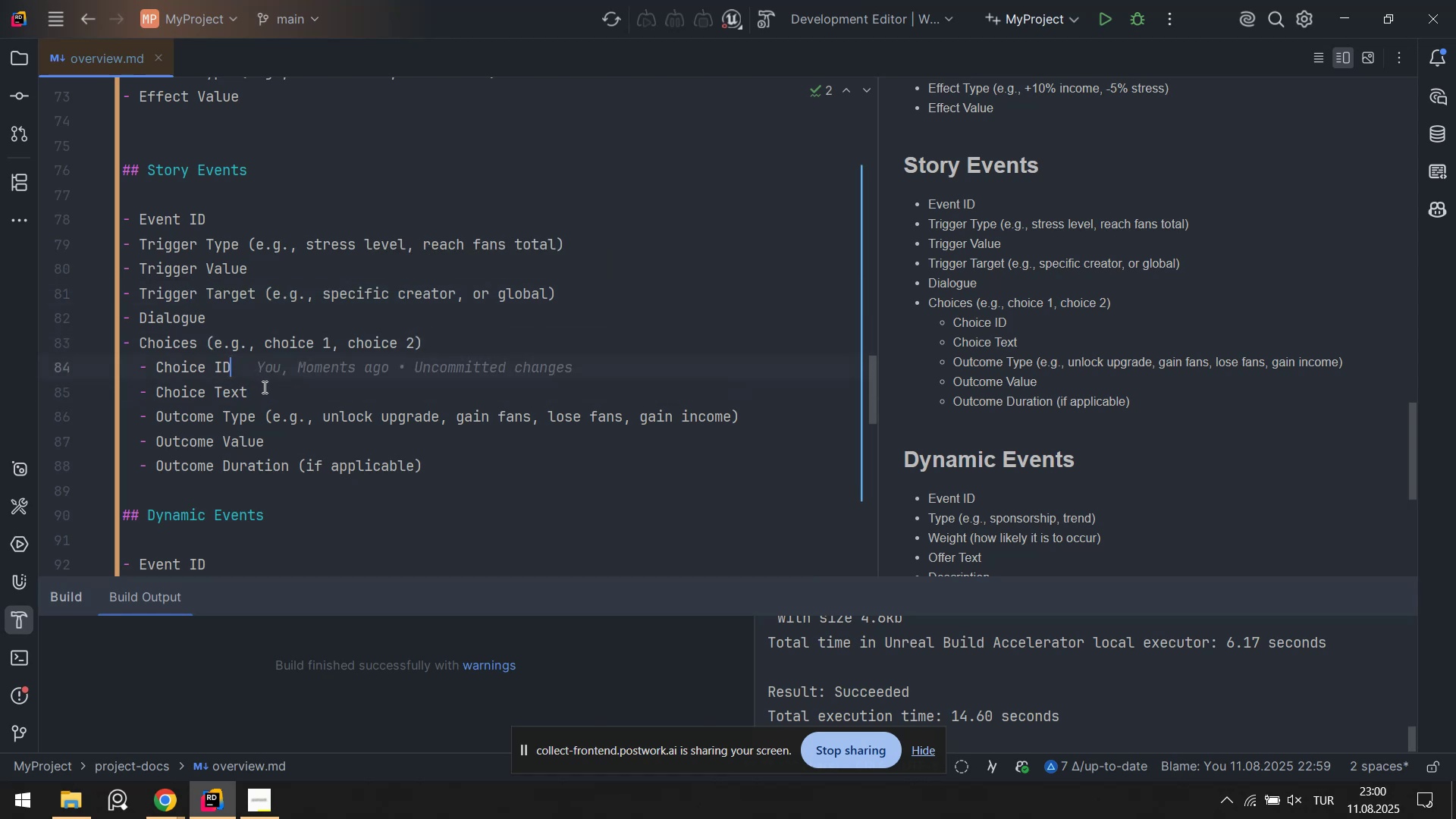 
triple_click([263, 387])
 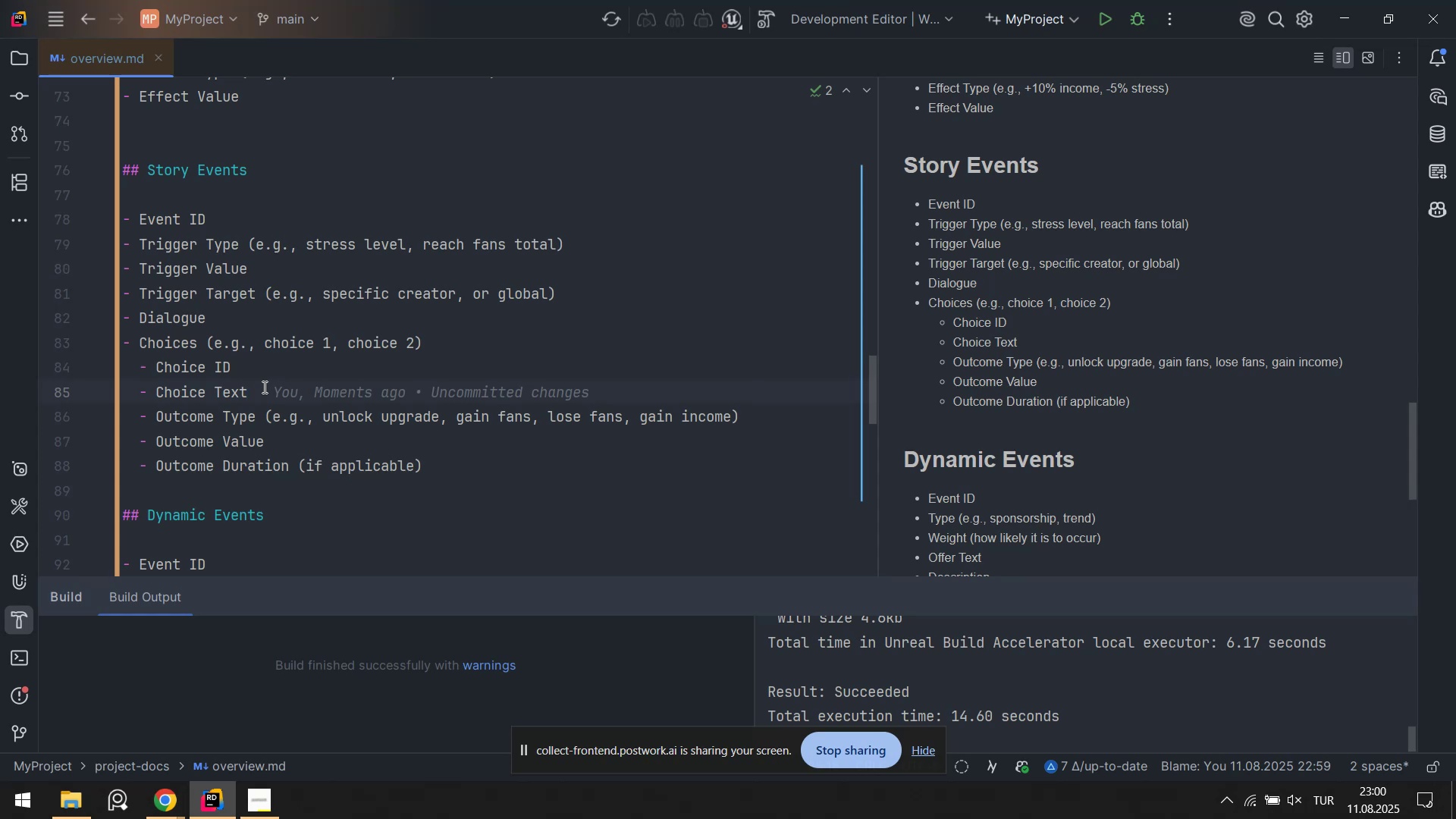 
wait(18.13)
 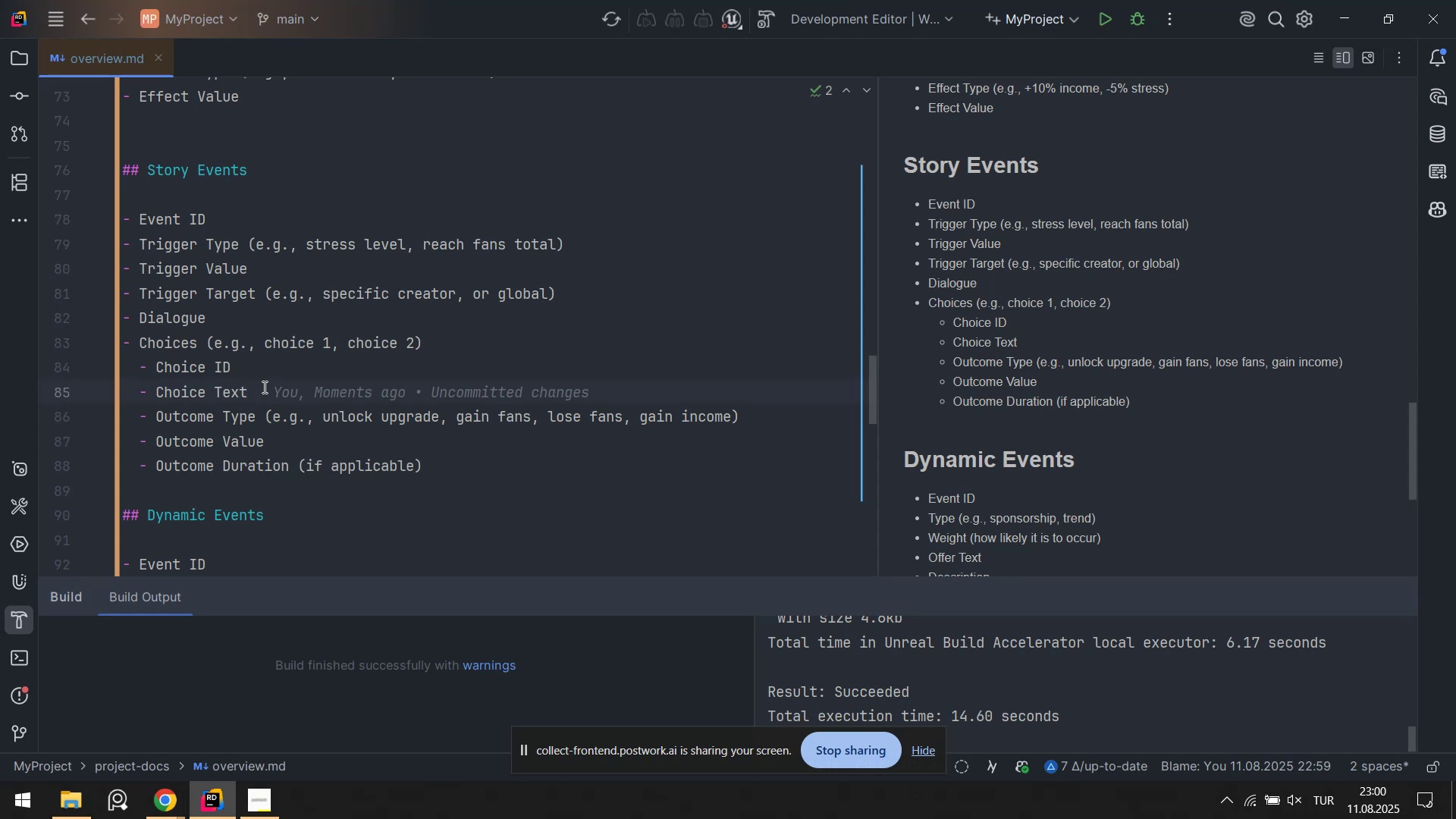 
scroll: coordinate [1062, 401], scroll_direction: up, amount: 14.0
 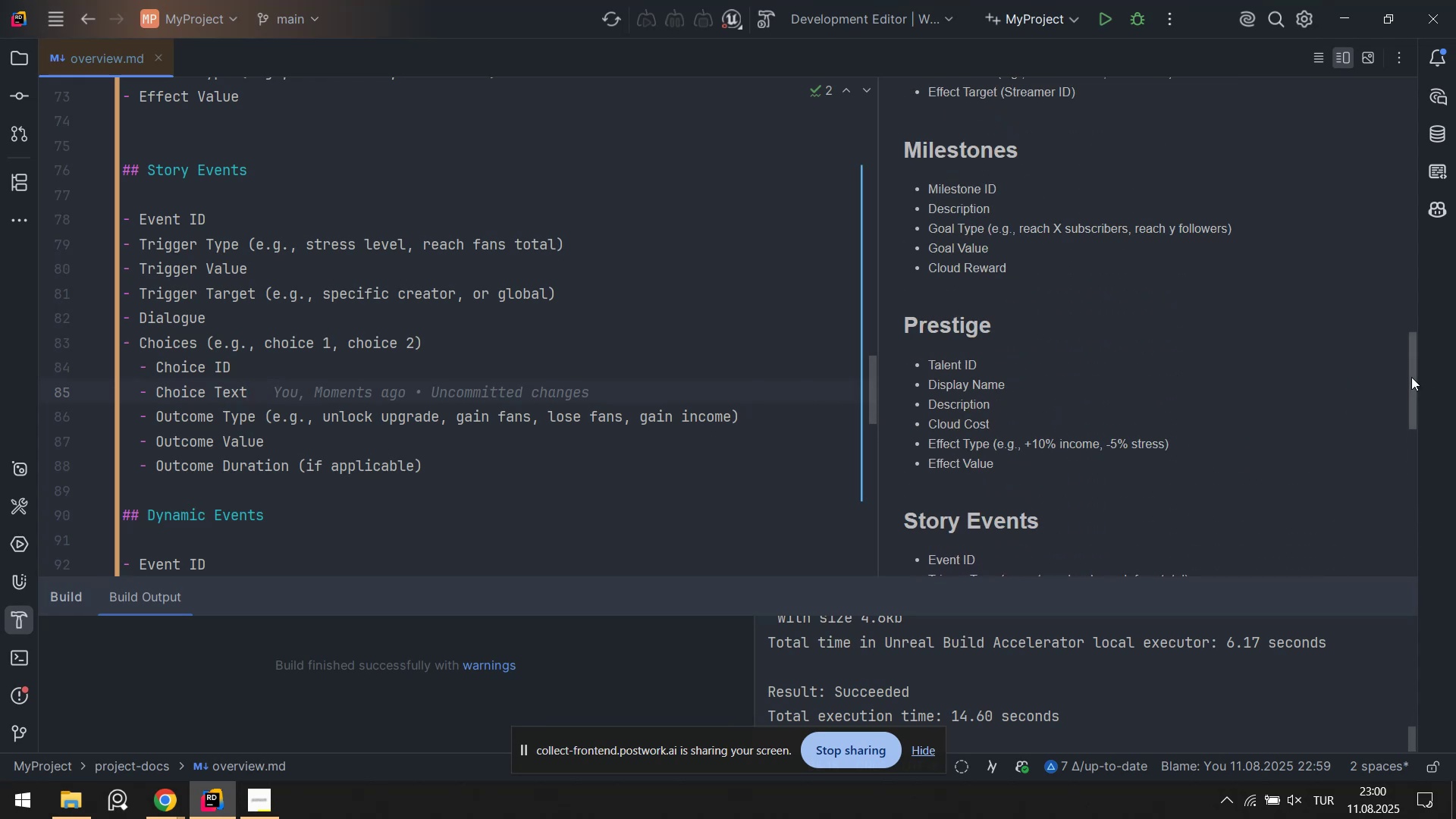 
left_click_drag(start_coordinate=[1410, 377], to_coordinate=[1400, 200])
 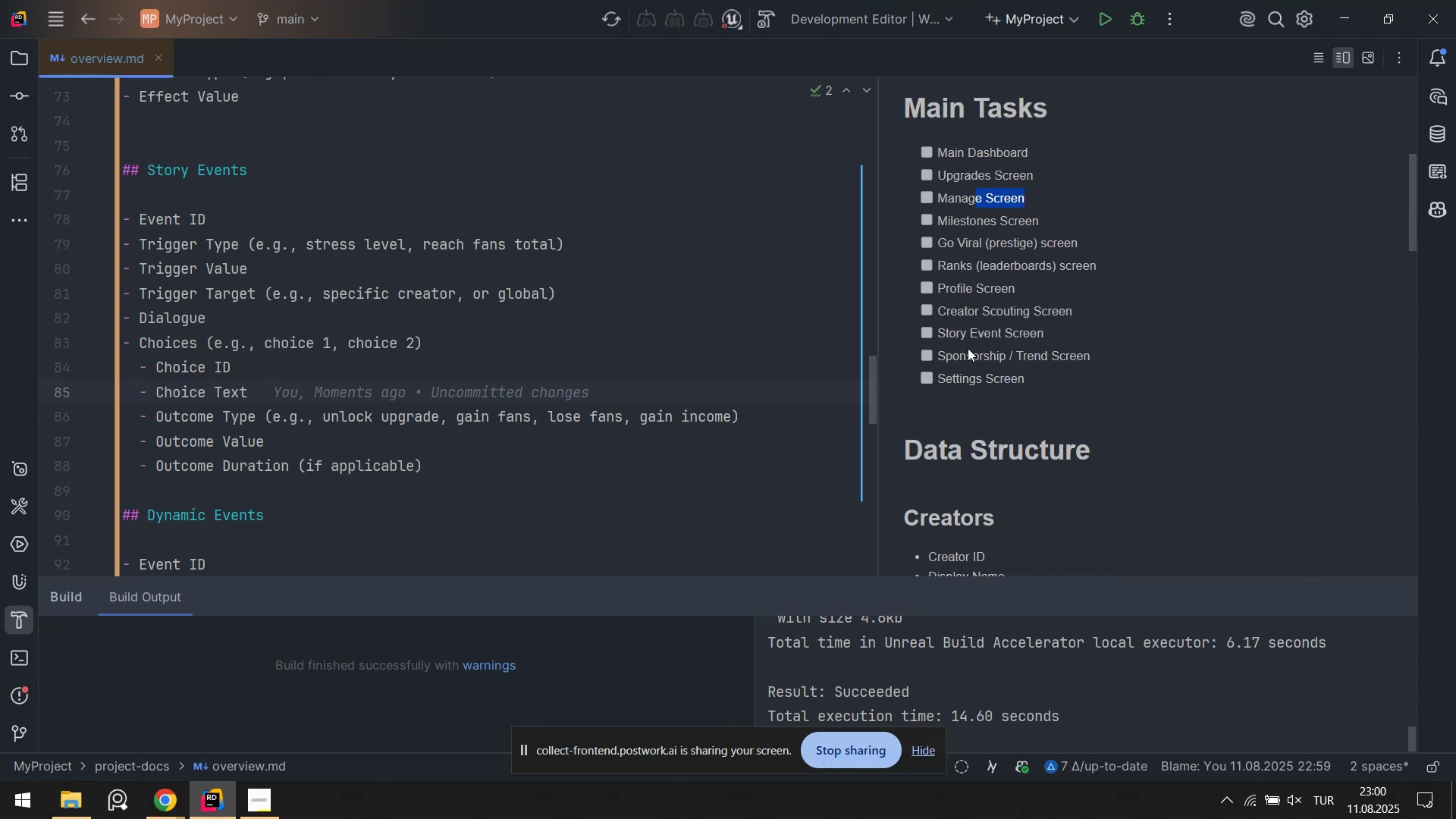 
left_click_drag(start_coordinate=[950, 353], to_coordinate=[1090, 355])
 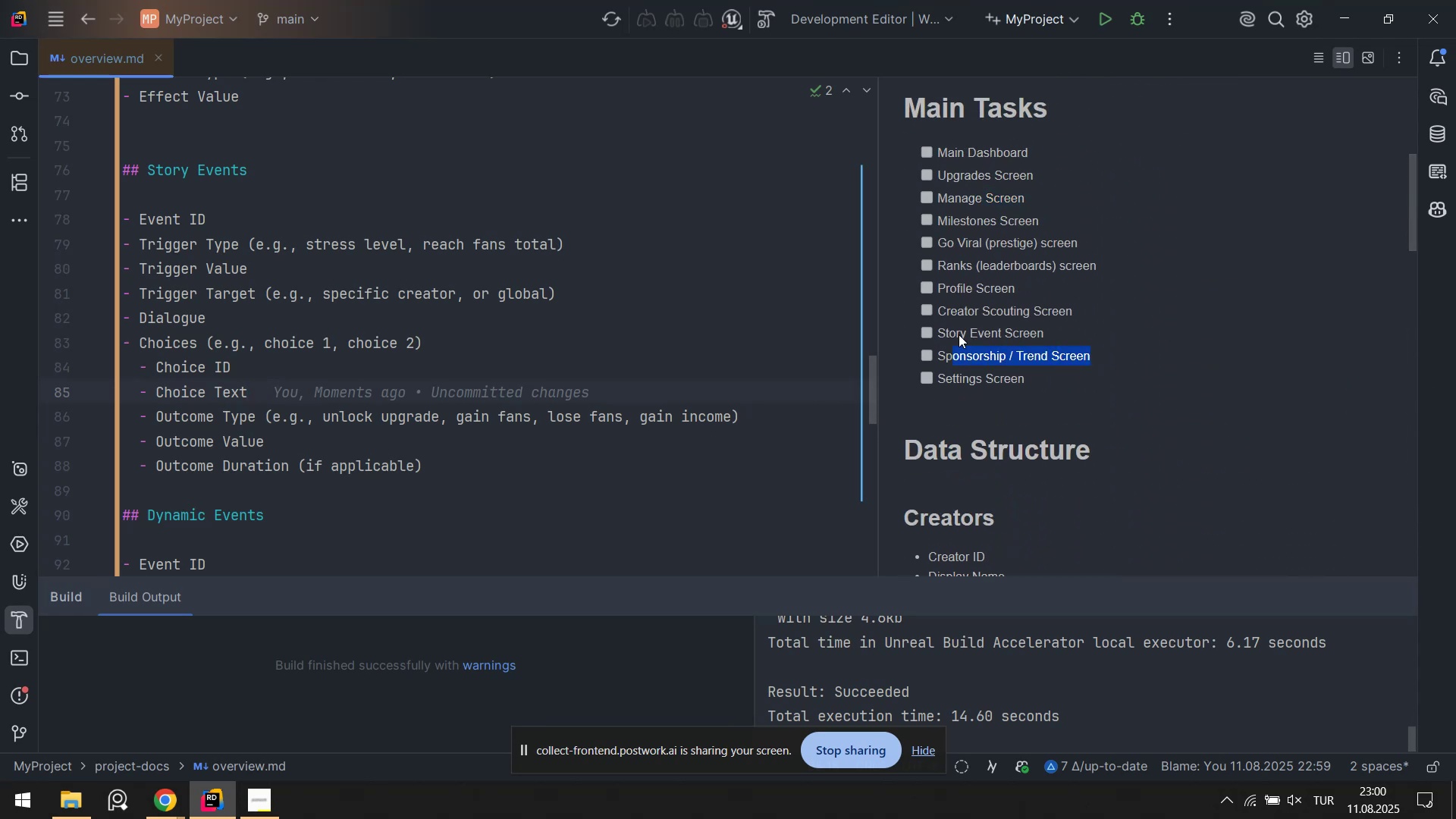 
left_click_drag(start_coordinate=[940, 335], to_coordinate=[1049, 337])
 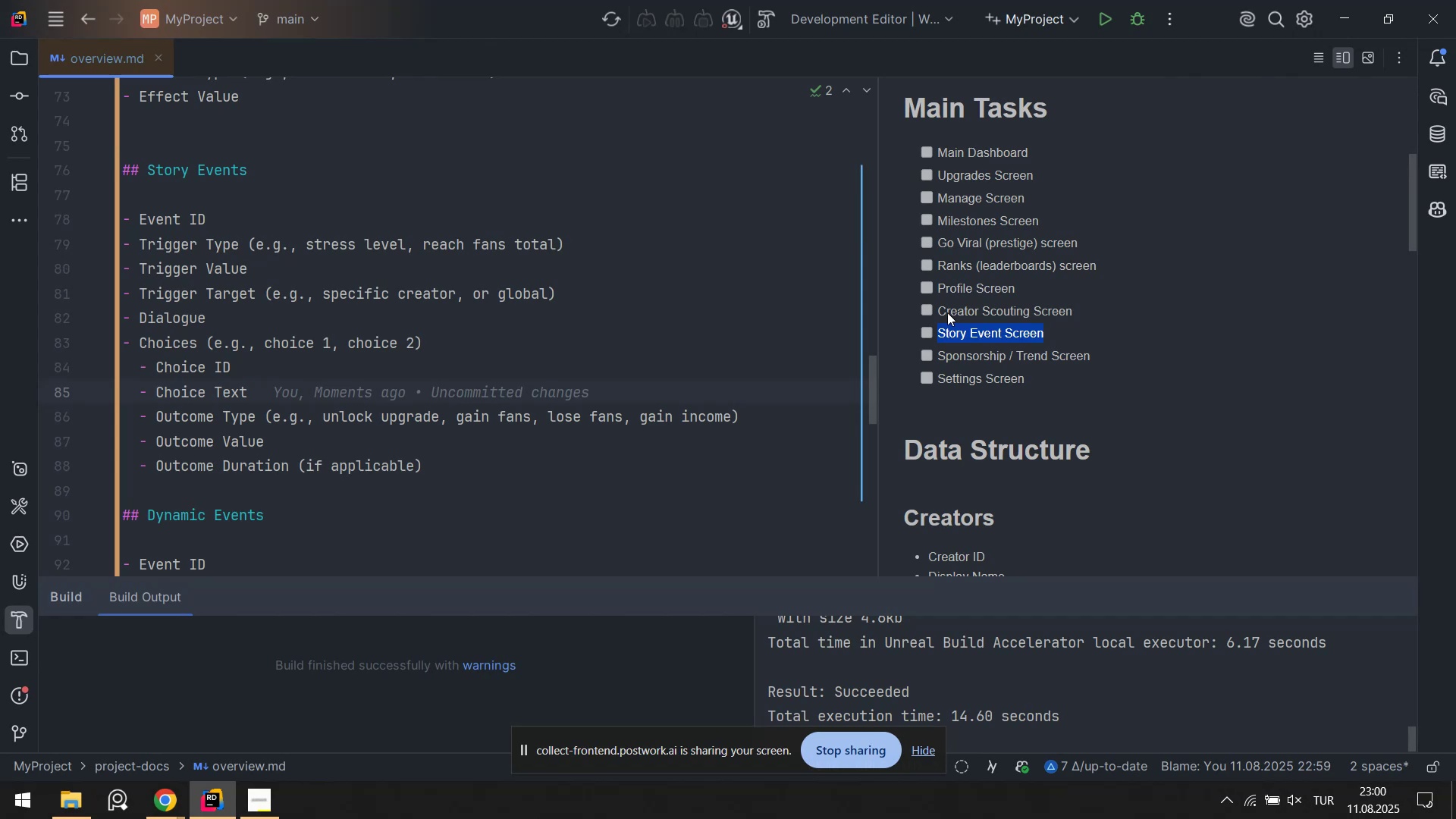 
scroll: coordinate [1011, 303], scroll_direction: up, amount: 2.0
 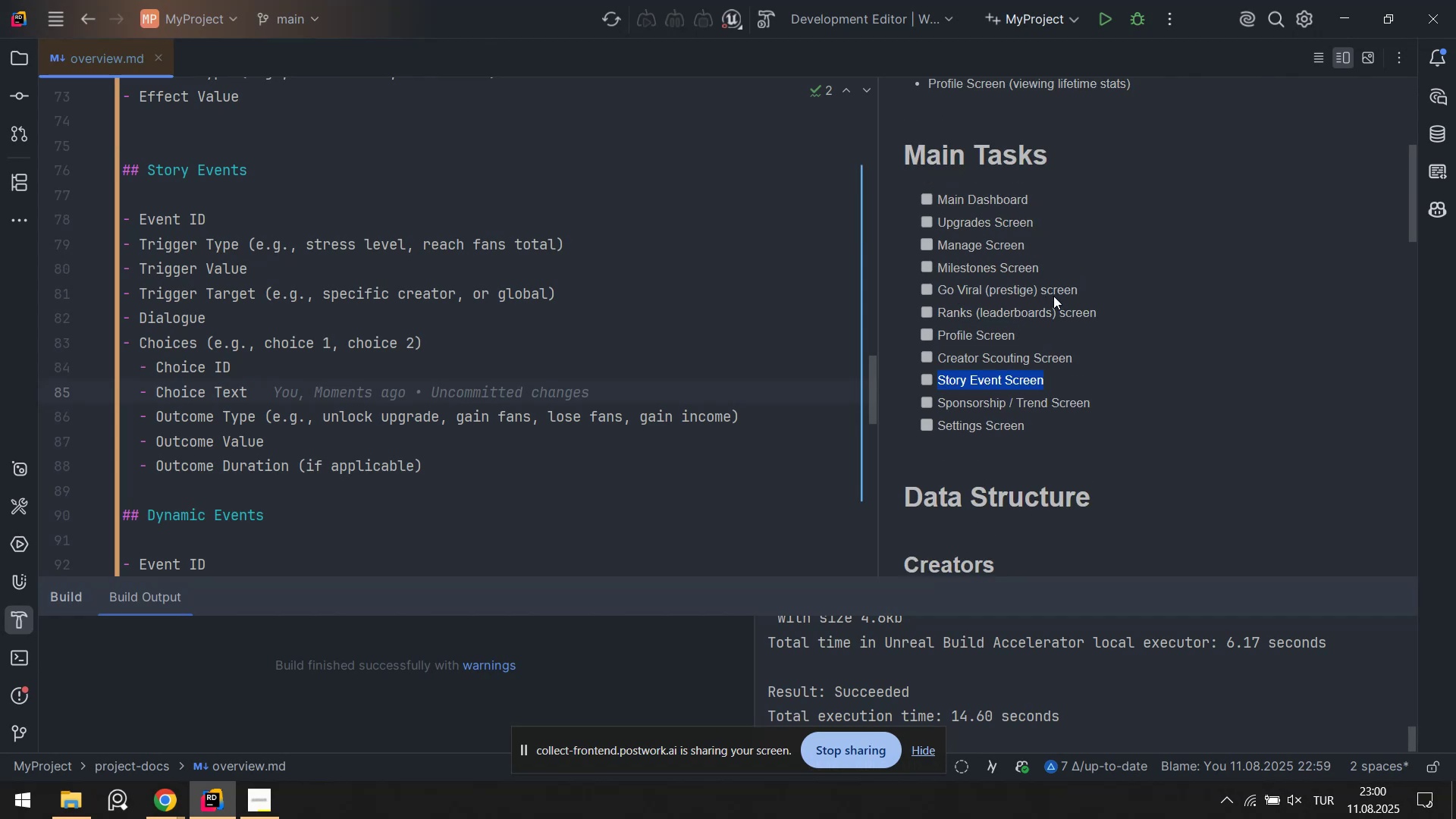 
wait(6.67)
 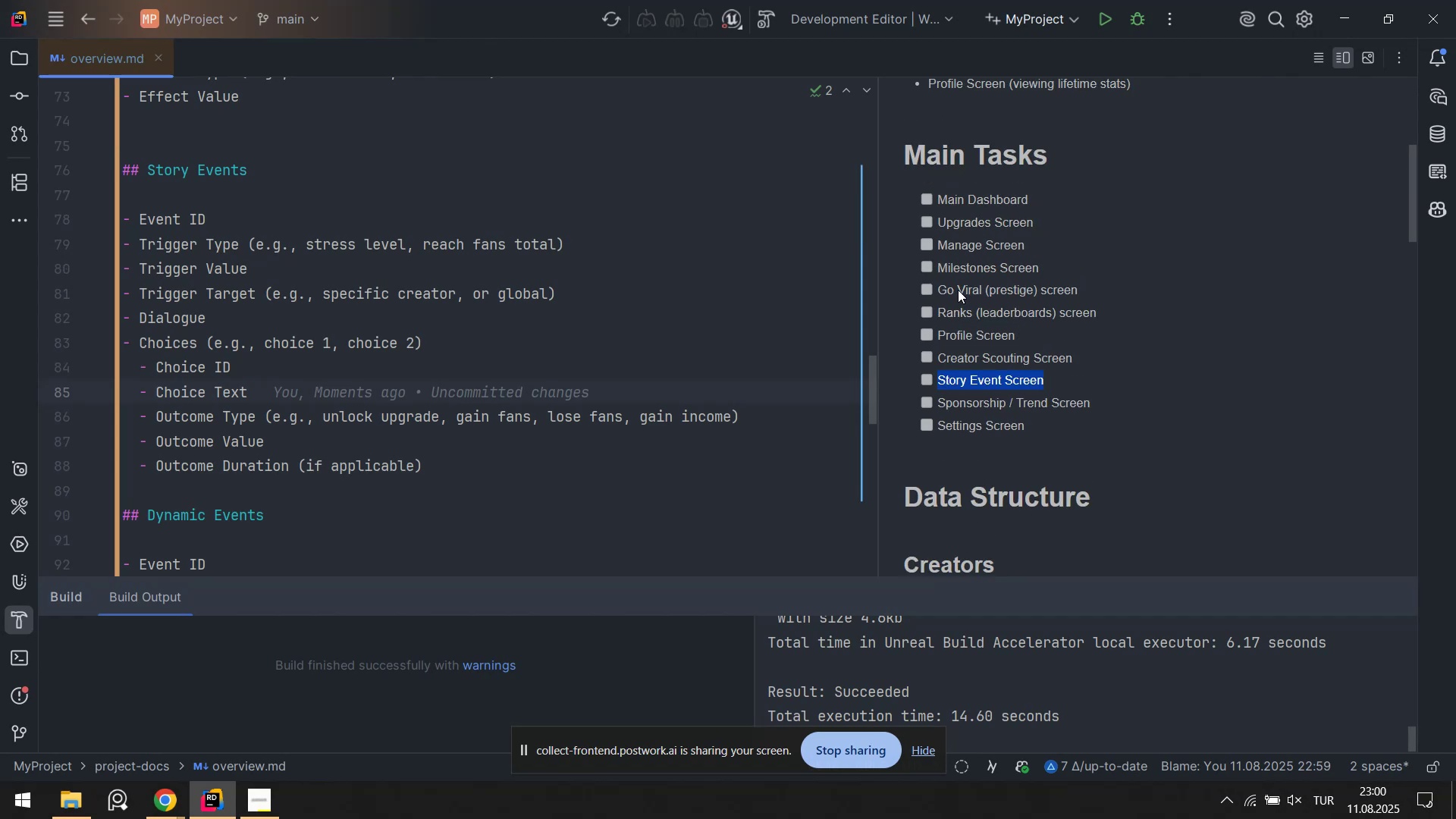 
scroll: coordinate [1007, 303], scroll_direction: up, amount: 1.0
 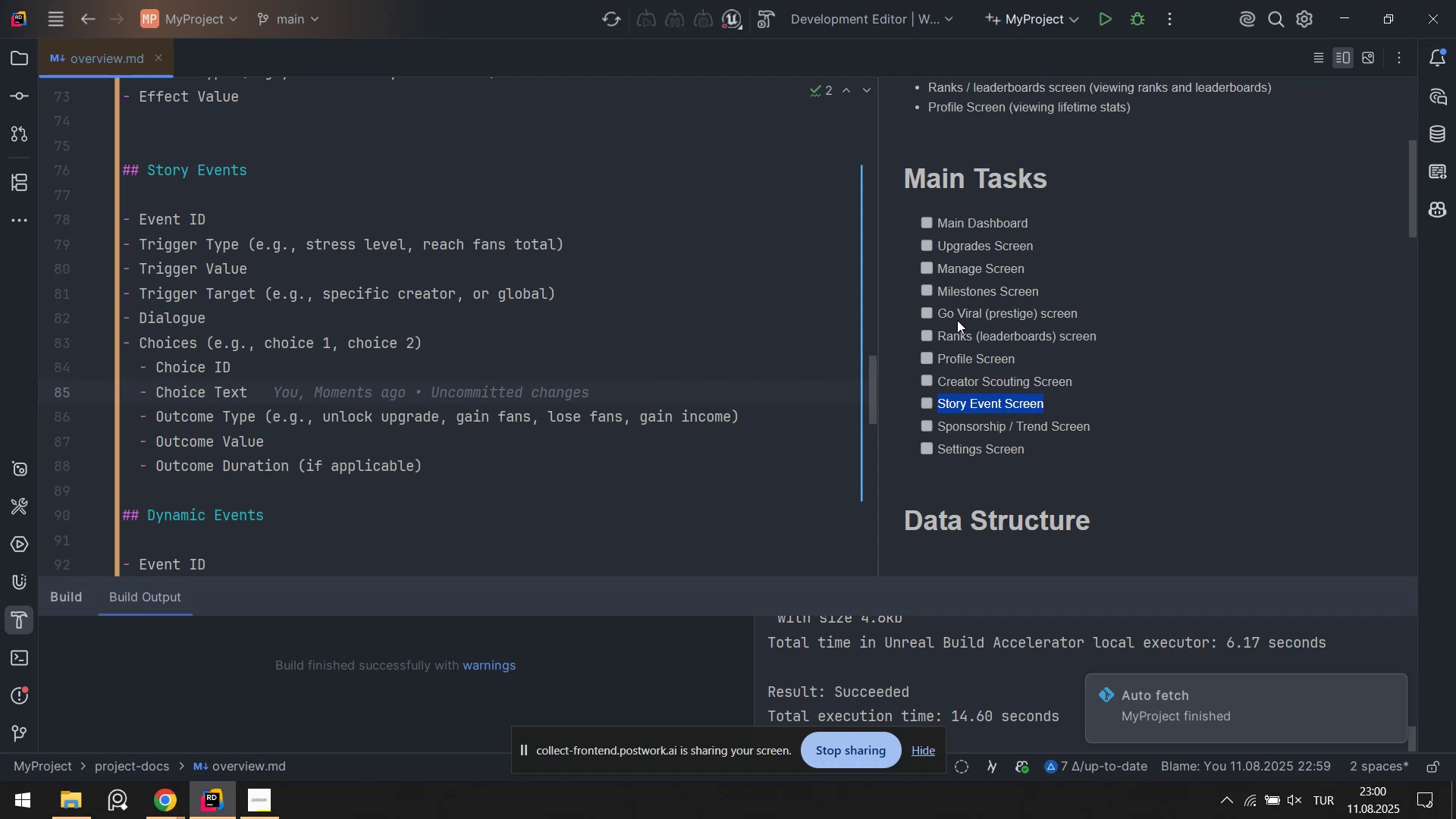 
left_click_drag(start_coordinate=[960, 320], to_coordinate=[1073, 319])
 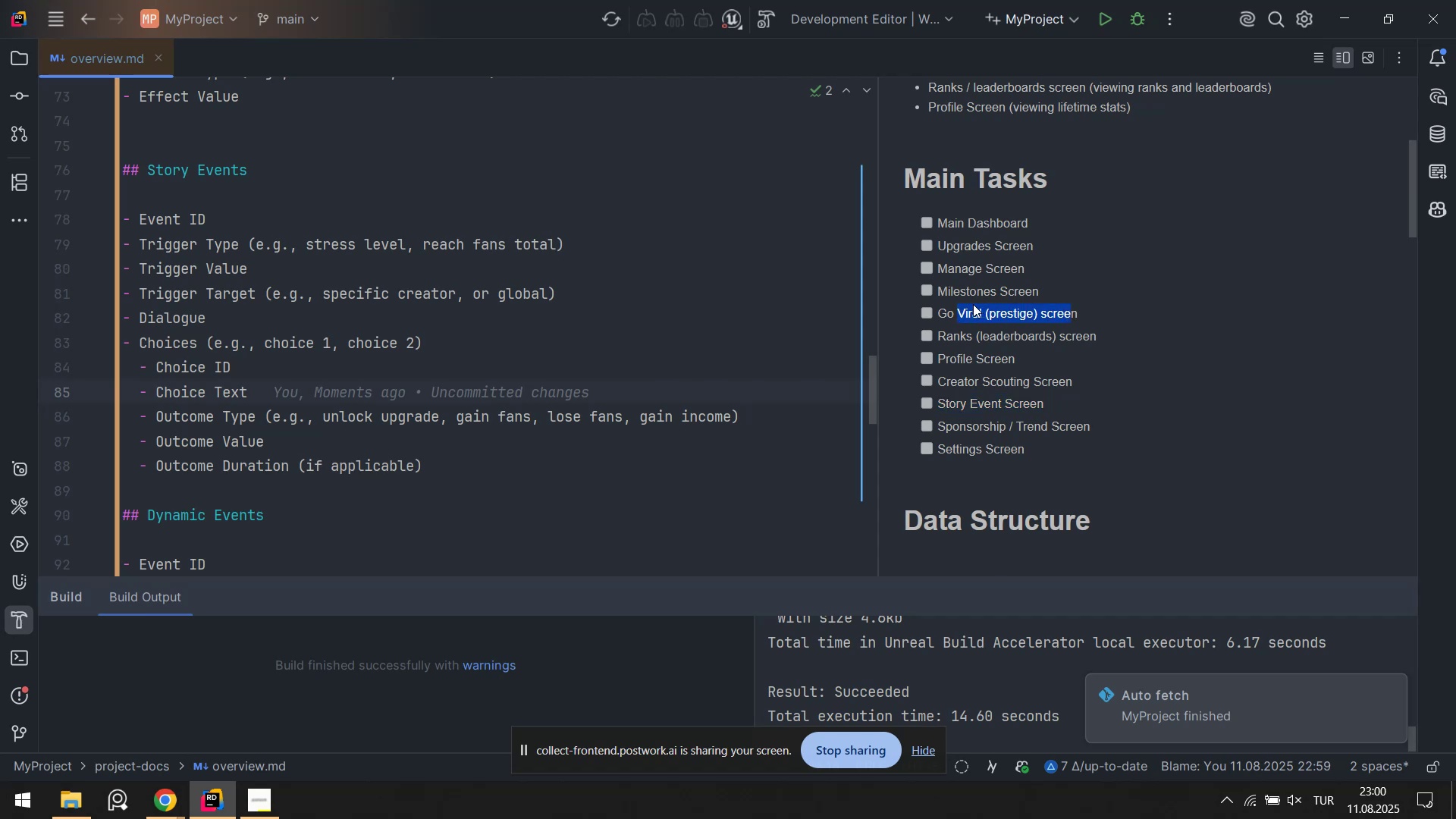 
left_click_drag(start_coordinate=[966, 299], to_coordinate=[1041, 298])
 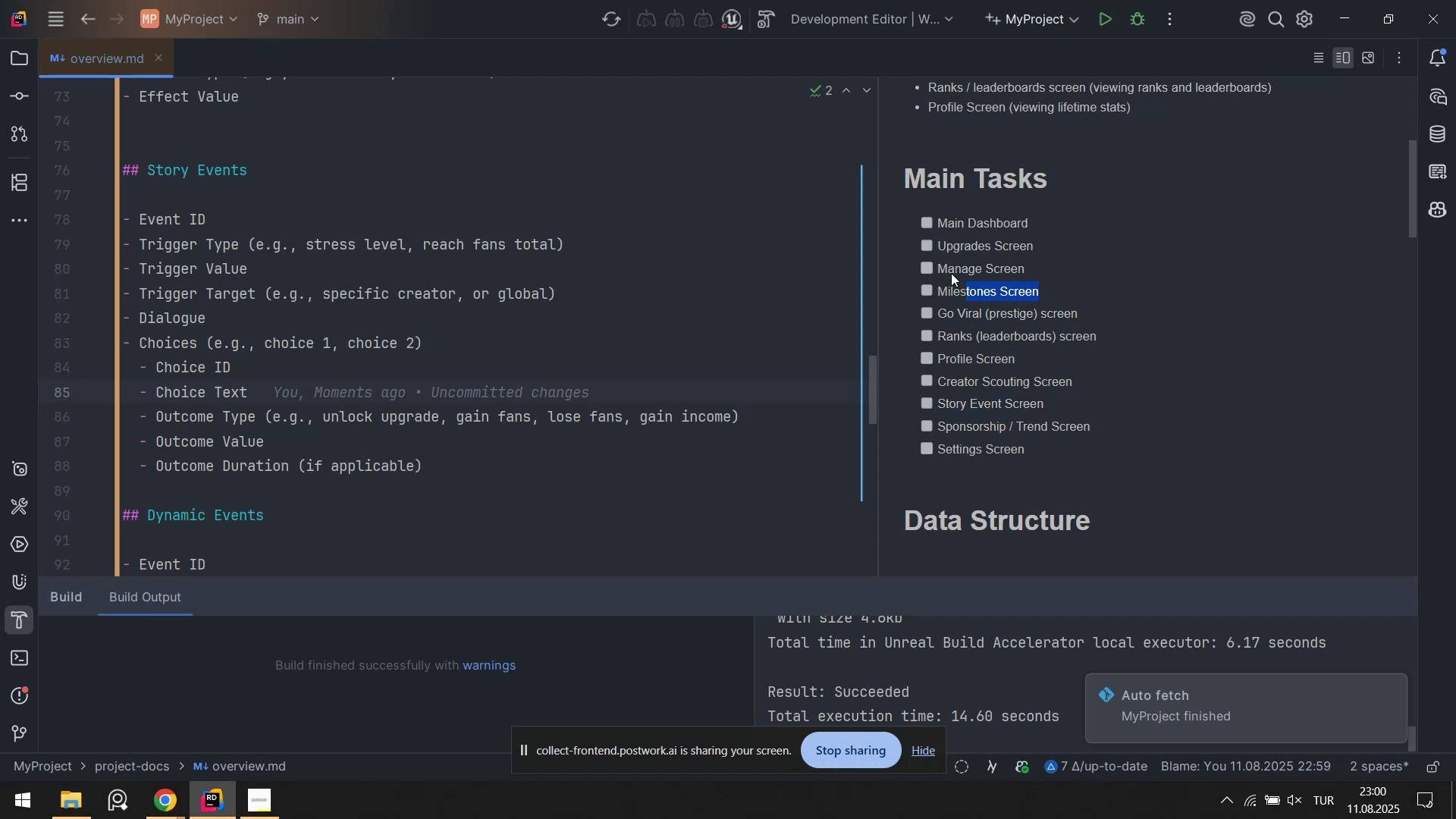 
left_click_drag(start_coordinate=[951, 271], to_coordinate=[1021, 271])
 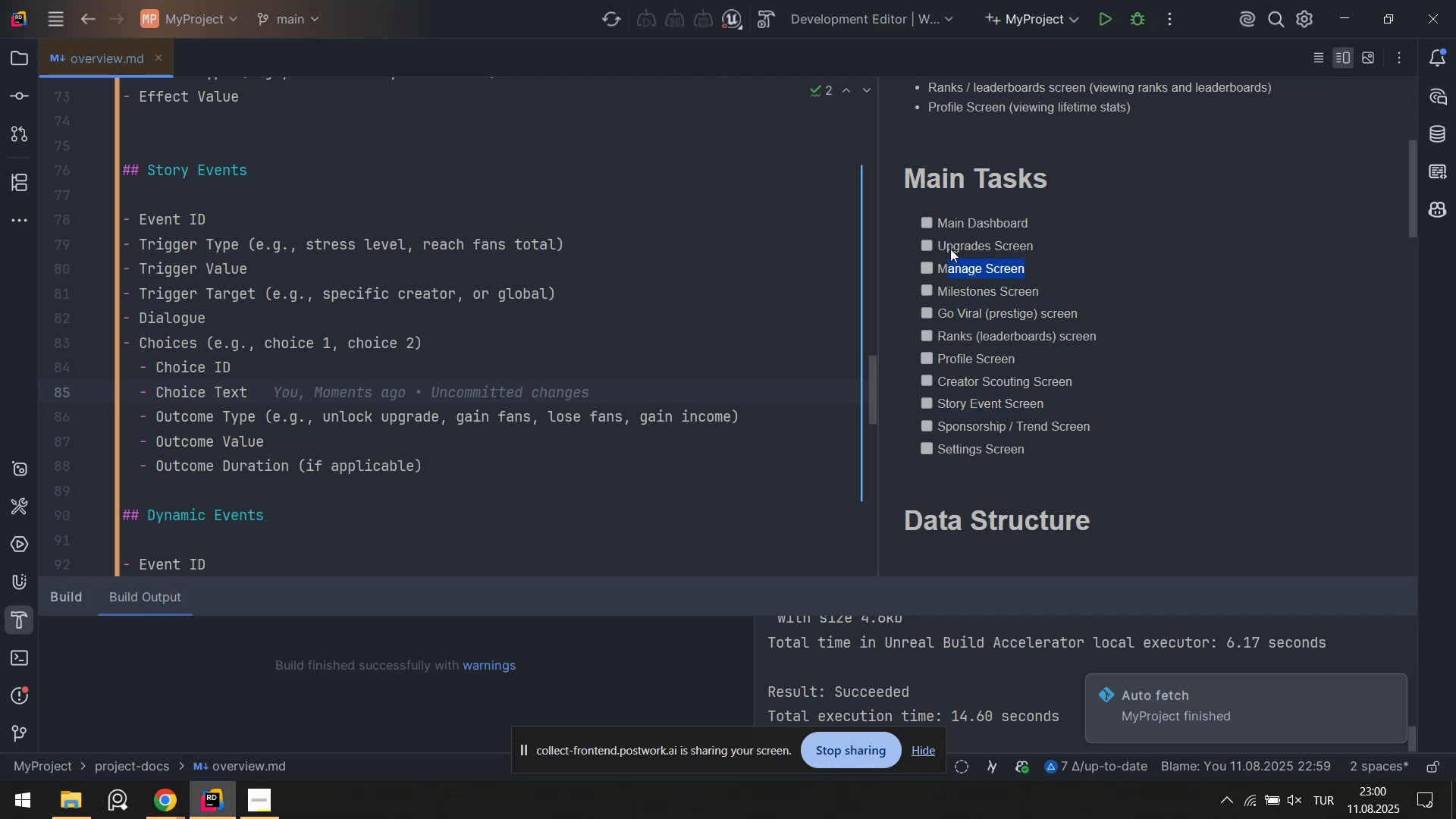 
left_click_drag(start_coordinate=[951, 246], to_coordinate=[1017, 247])
 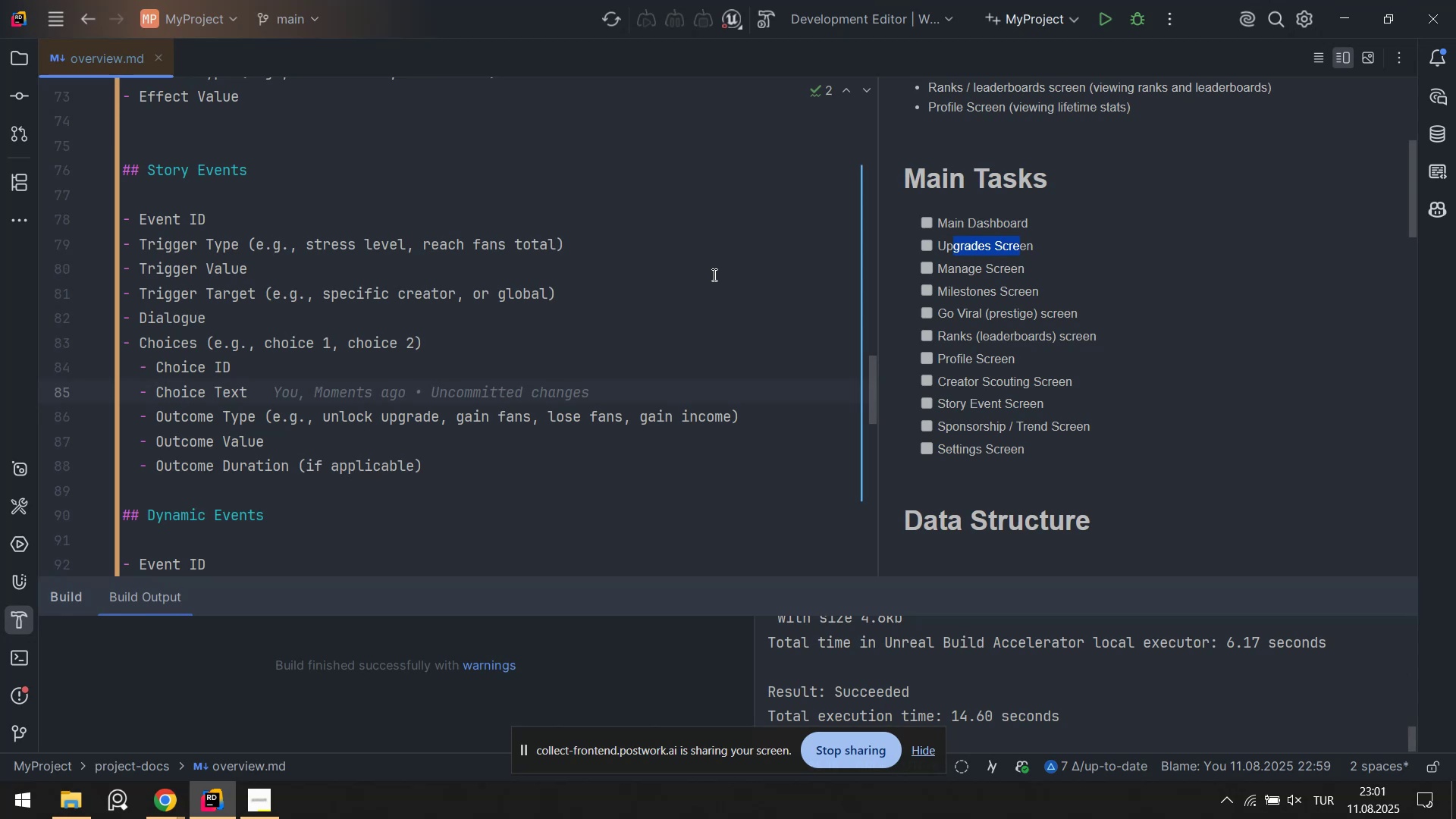 
wait(15.71)
 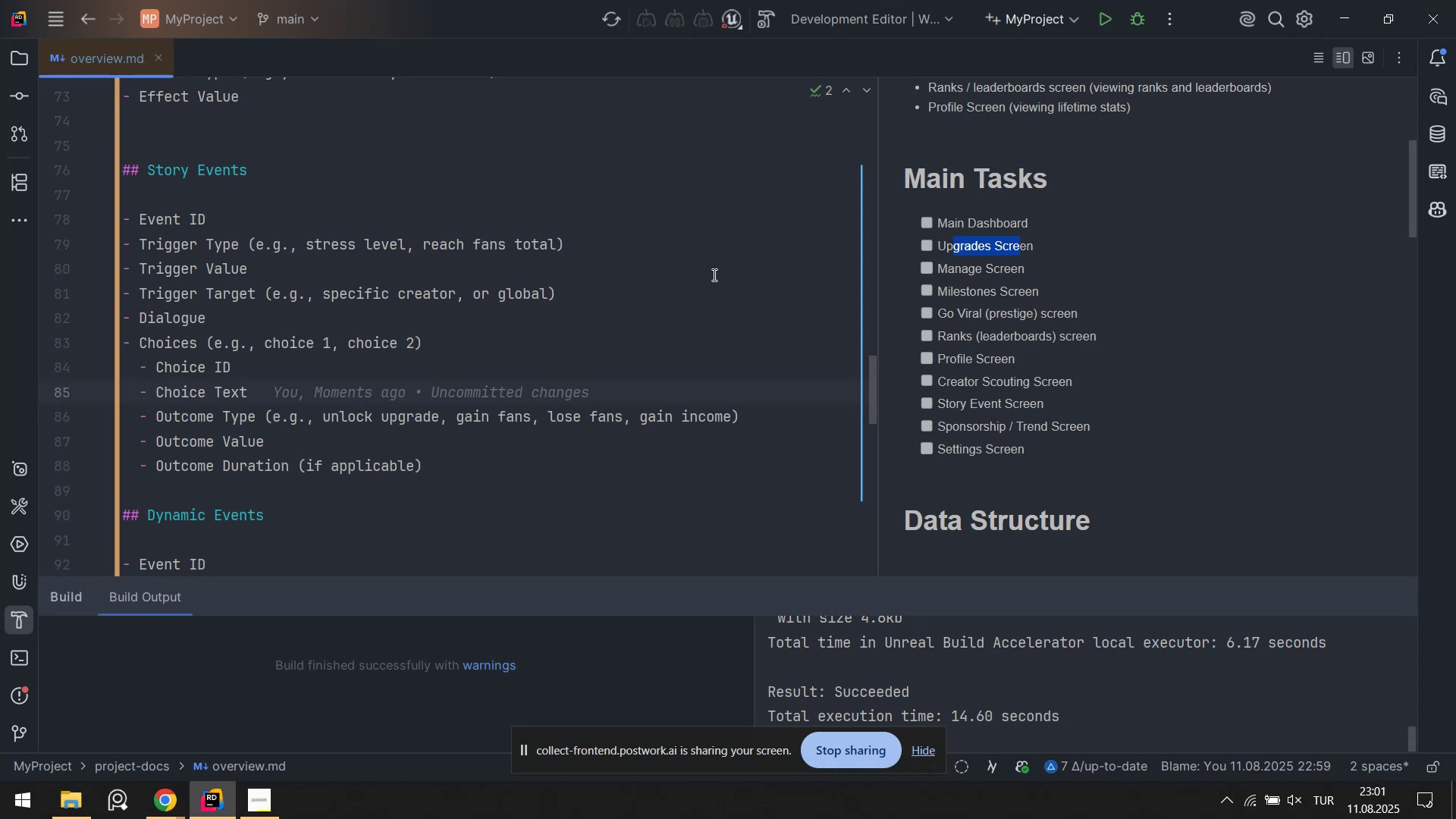 
scroll: coordinate [359, 318], scroll_direction: down, amount: 6.0
 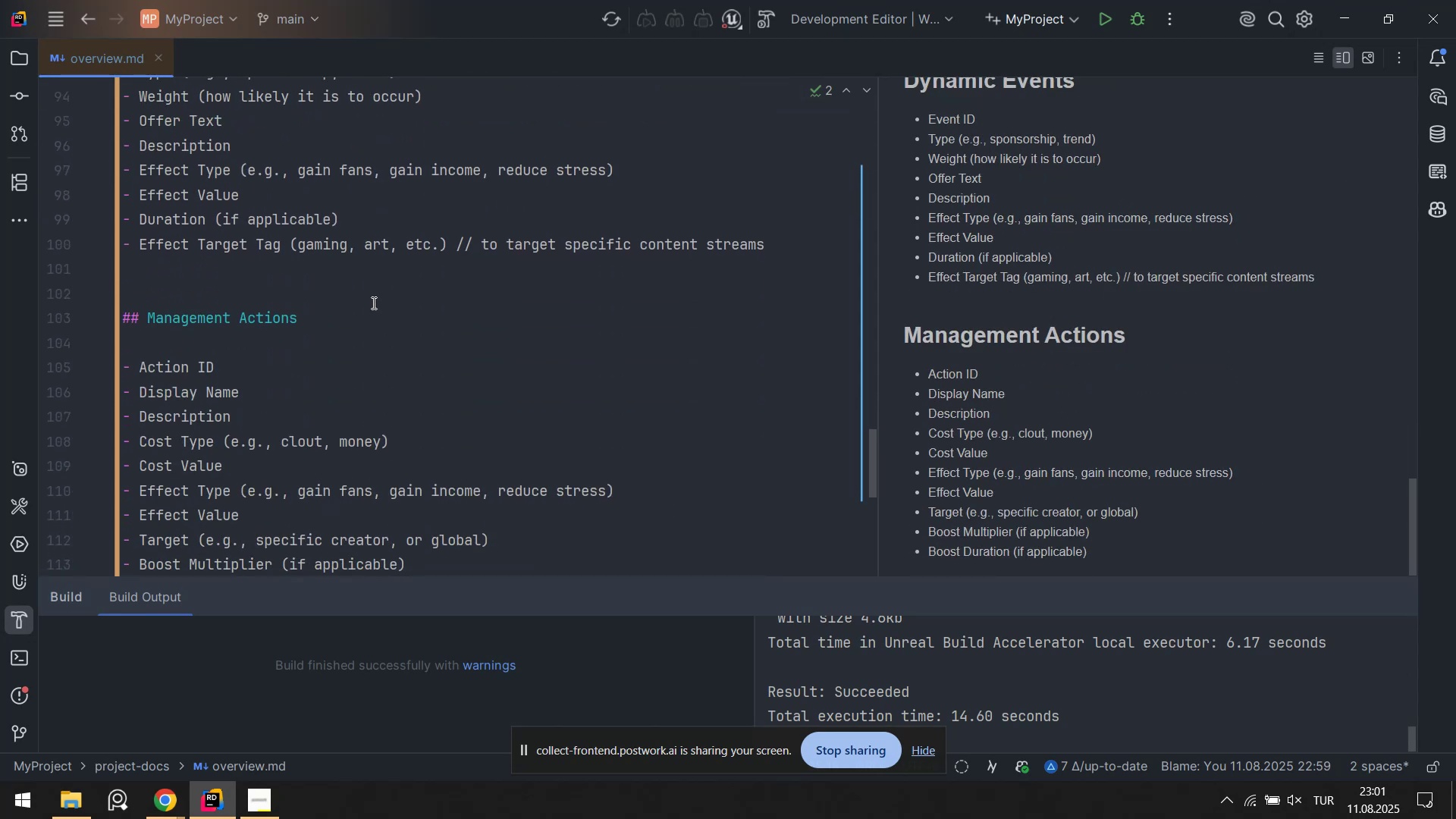 
scroll: coordinate [261, 367], scroll_direction: up, amount: 21.0
 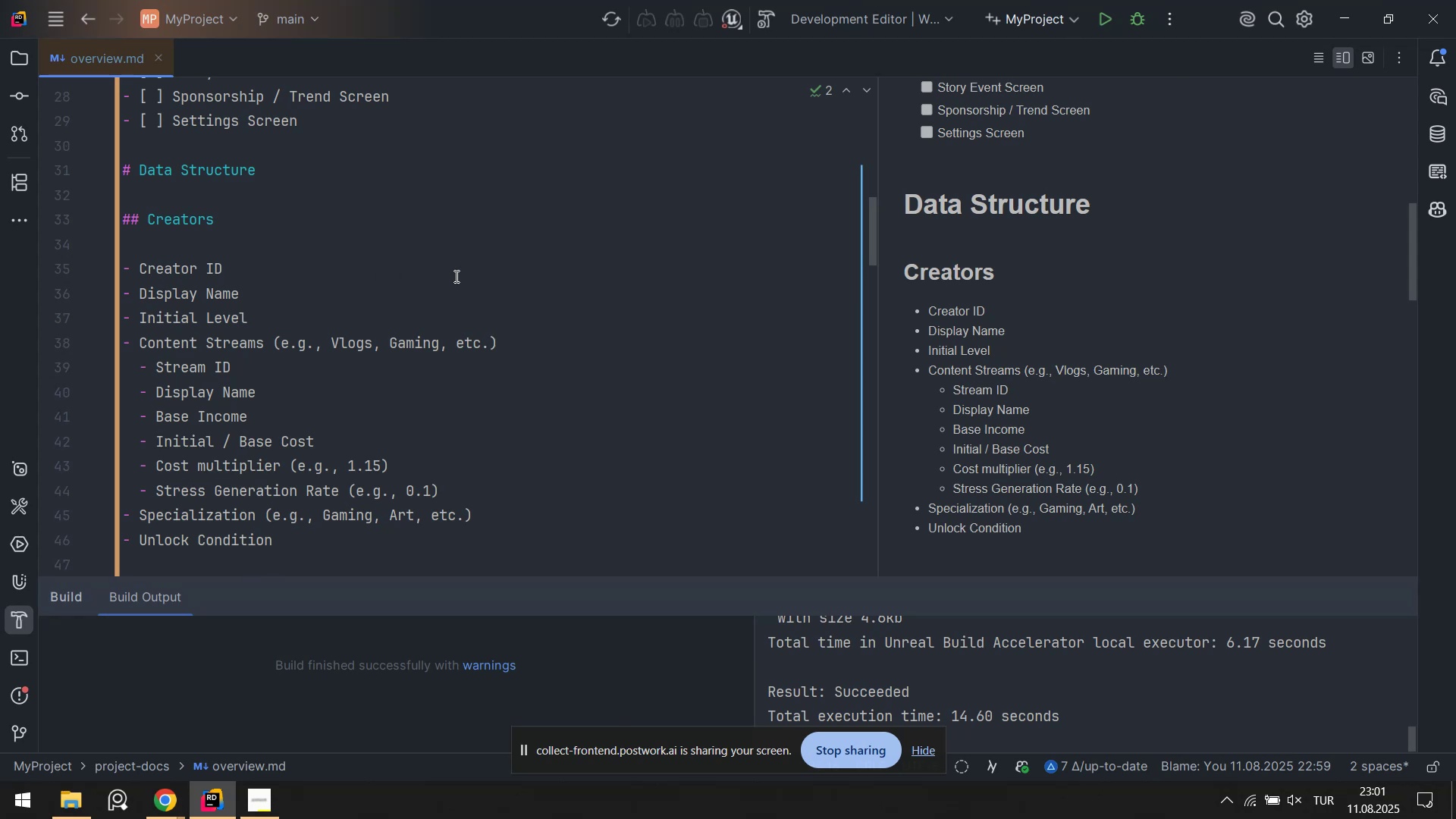 
wait(10.62)
 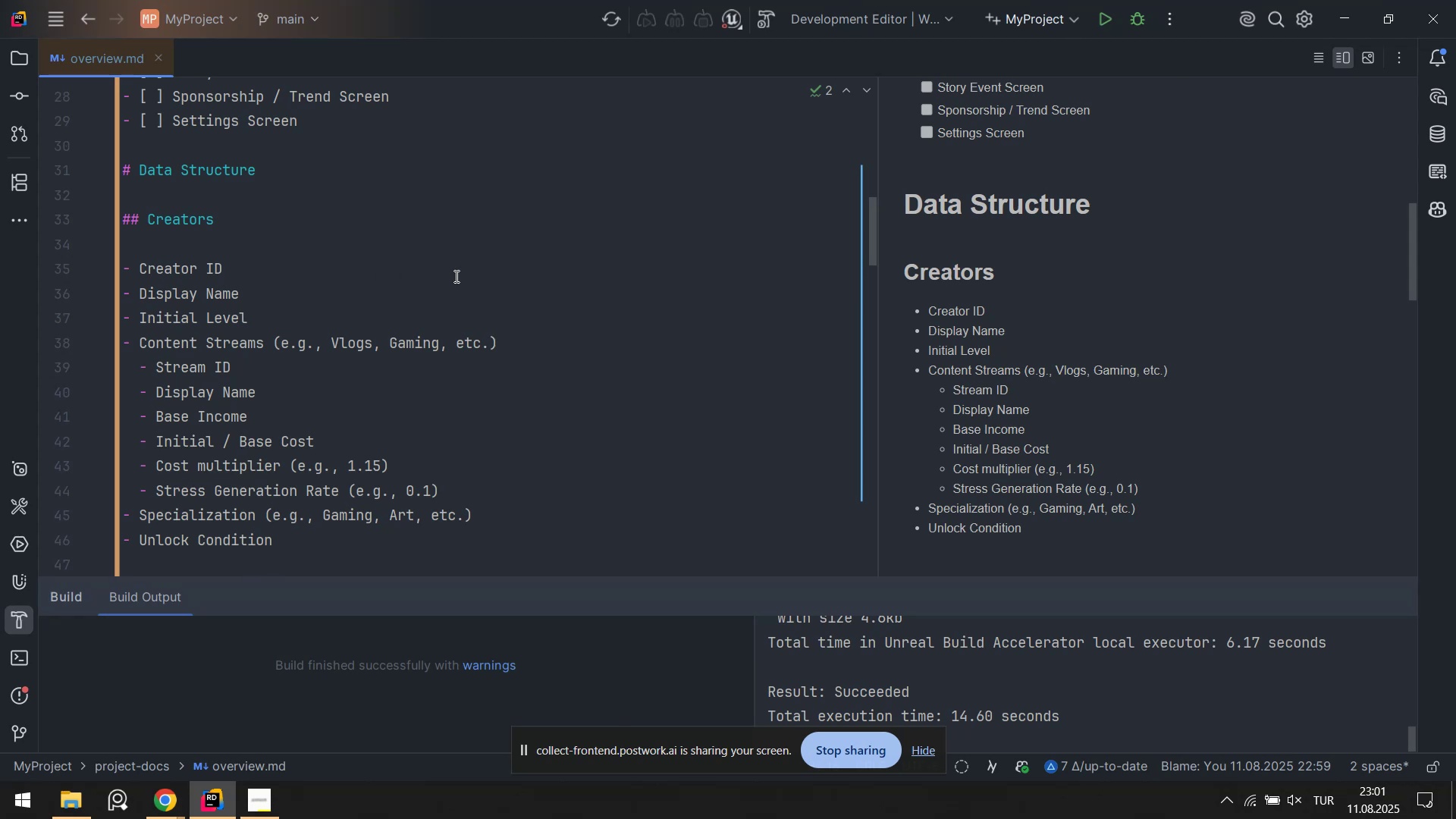 
scroll: coordinate [560, 300], scroll_direction: down, amount: 4.0
 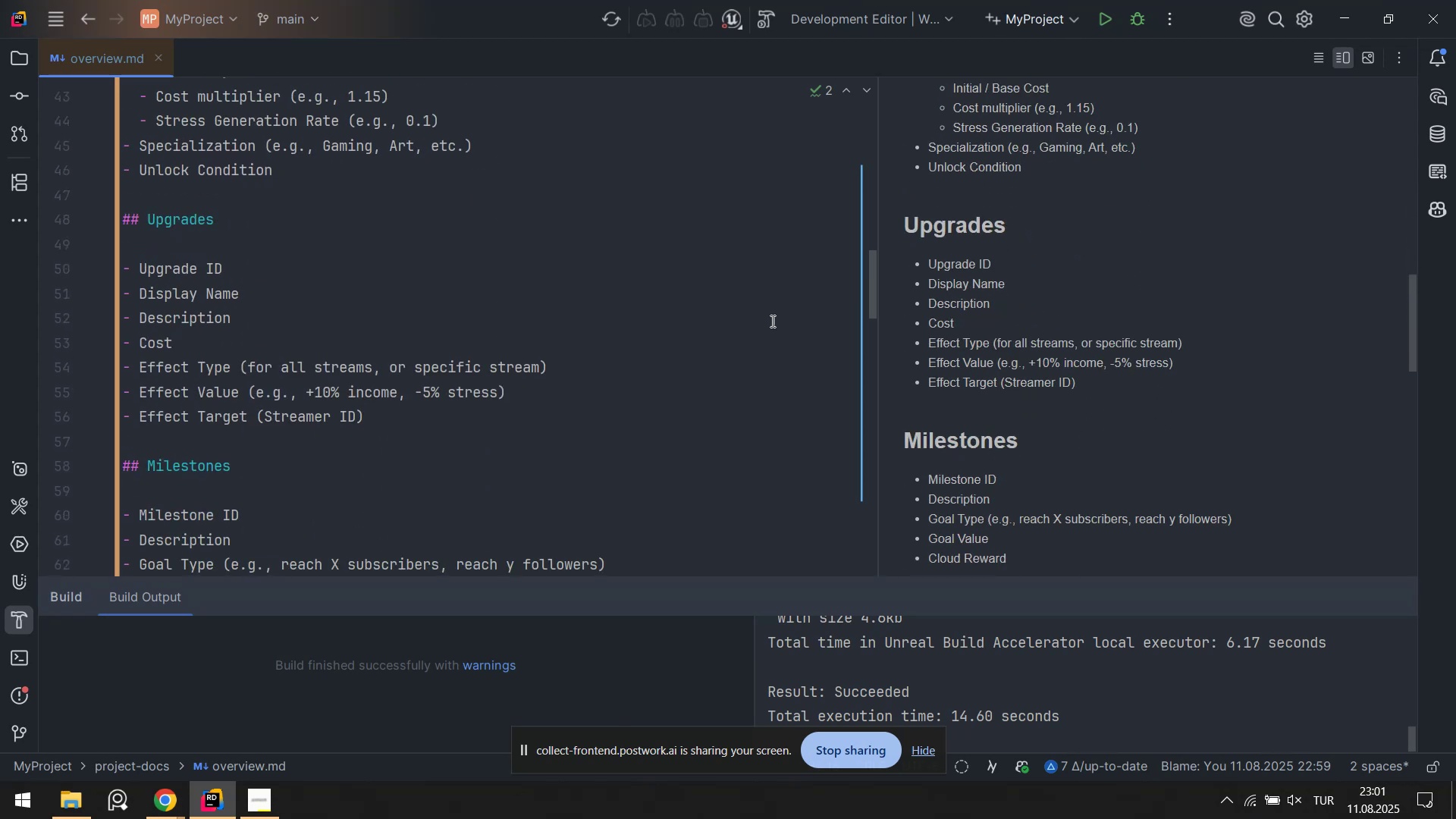 
scroll: coordinate [1063, 341], scroll_direction: up, amount: 22.0
 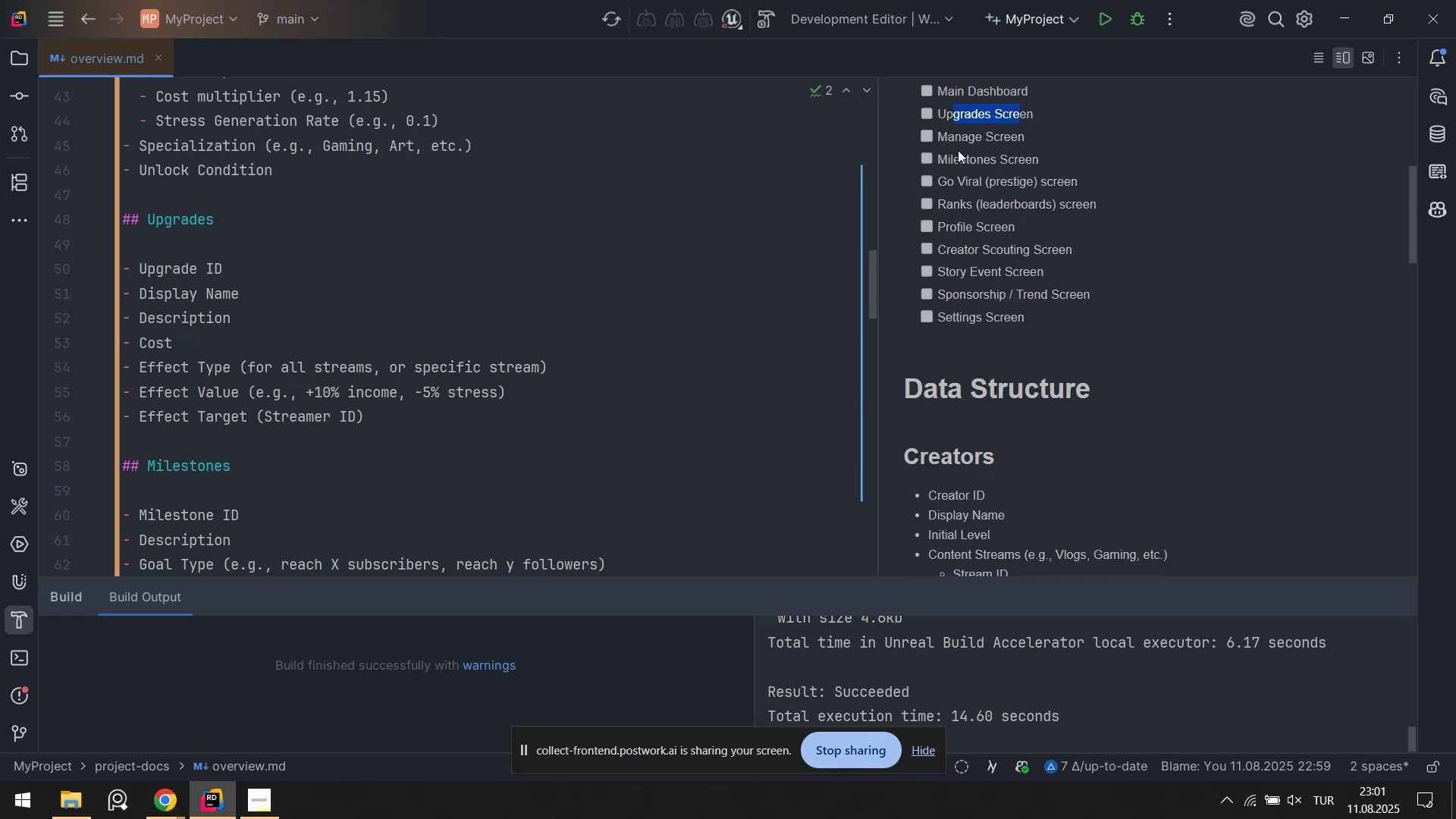 
left_click_drag(start_coordinate=[949, 121], to_coordinate=[1007, 181])
 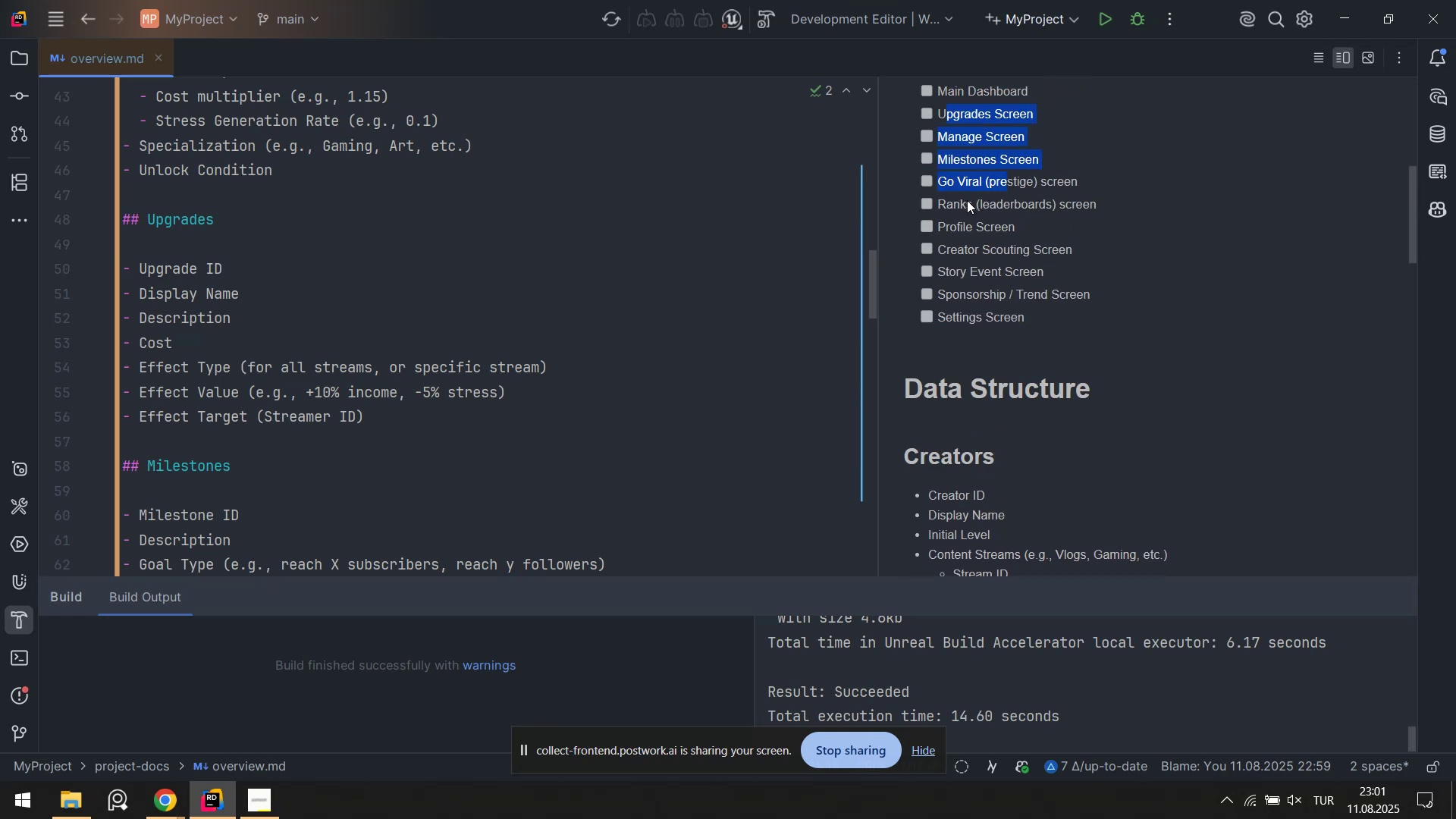 
left_click_drag(start_coordinate=[959, 205], to_coordinate=[1078, 209])
 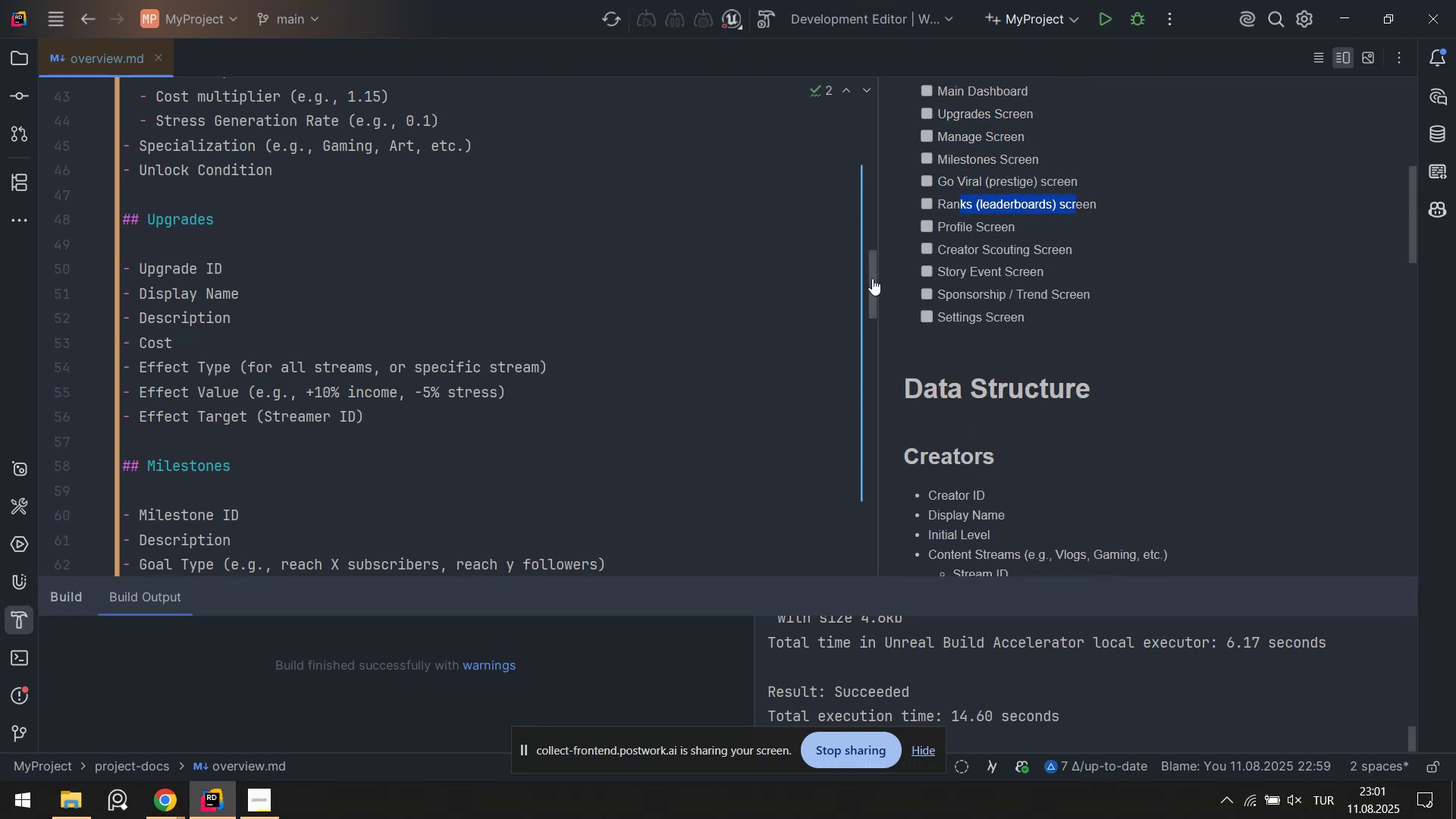 
left_click_drag(start_coordinate=[870, 279], to_coordinate=[866, 490])
 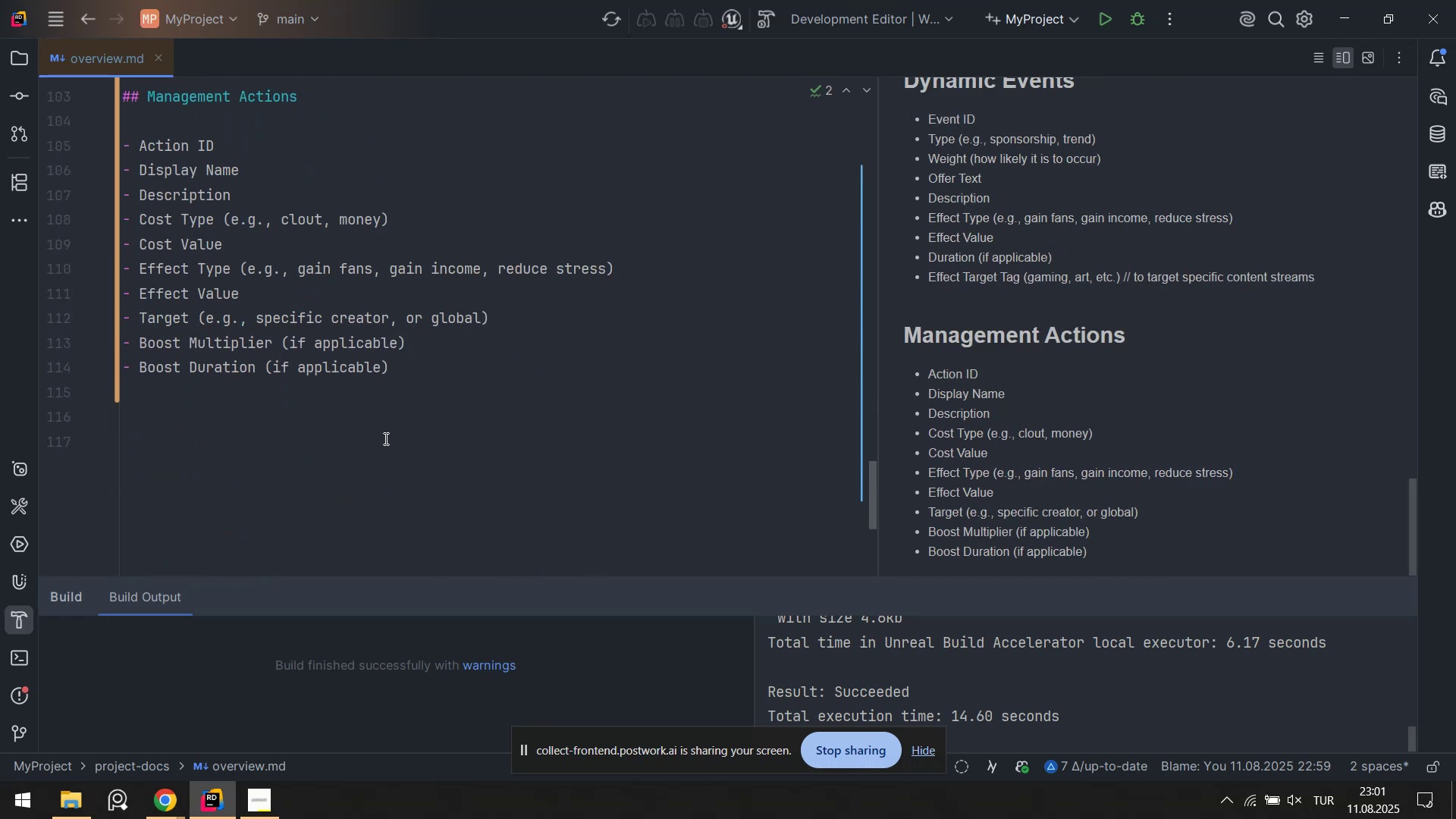 
left_click([384, 438])
 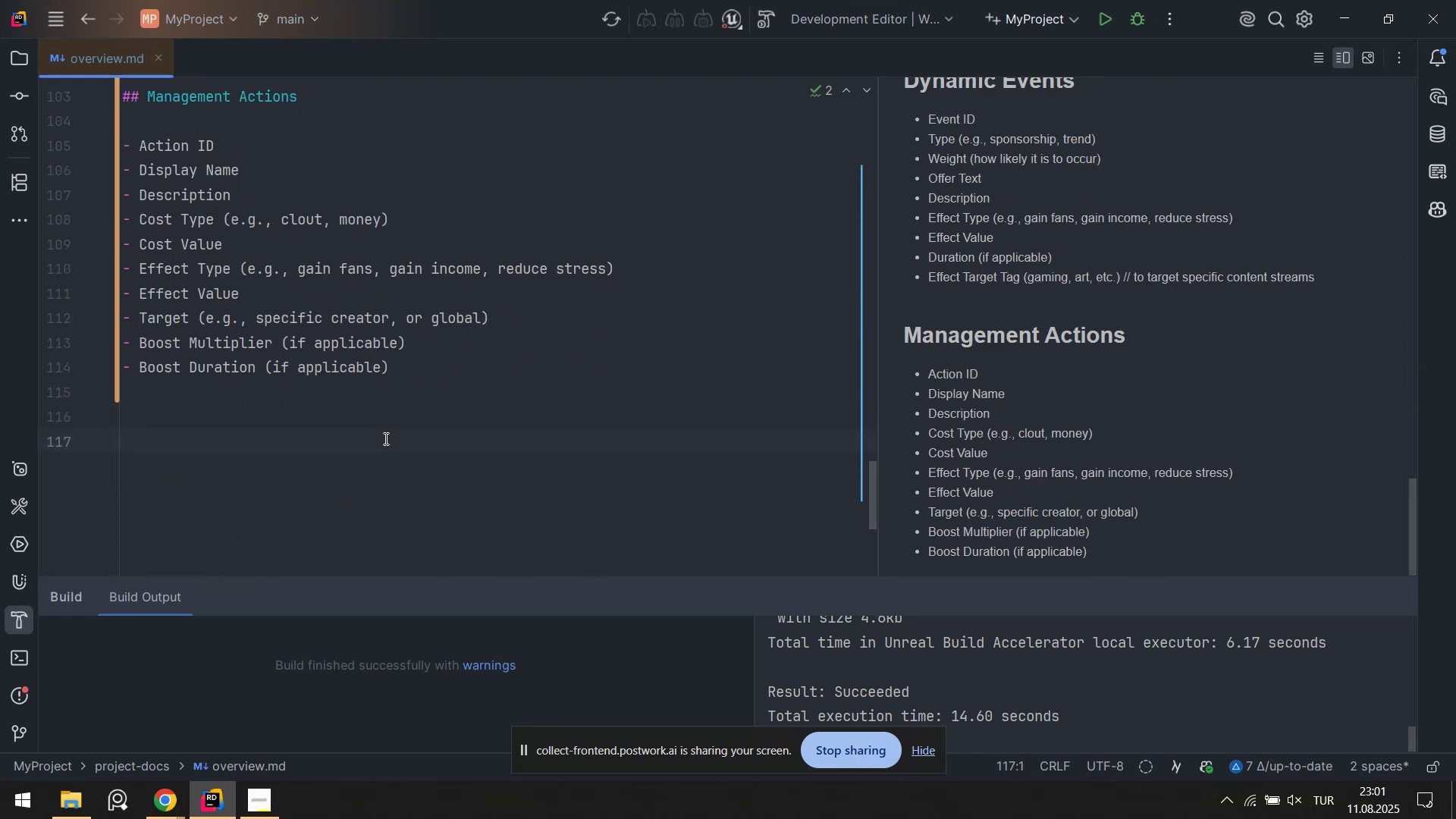 
key(ArrowUp)
 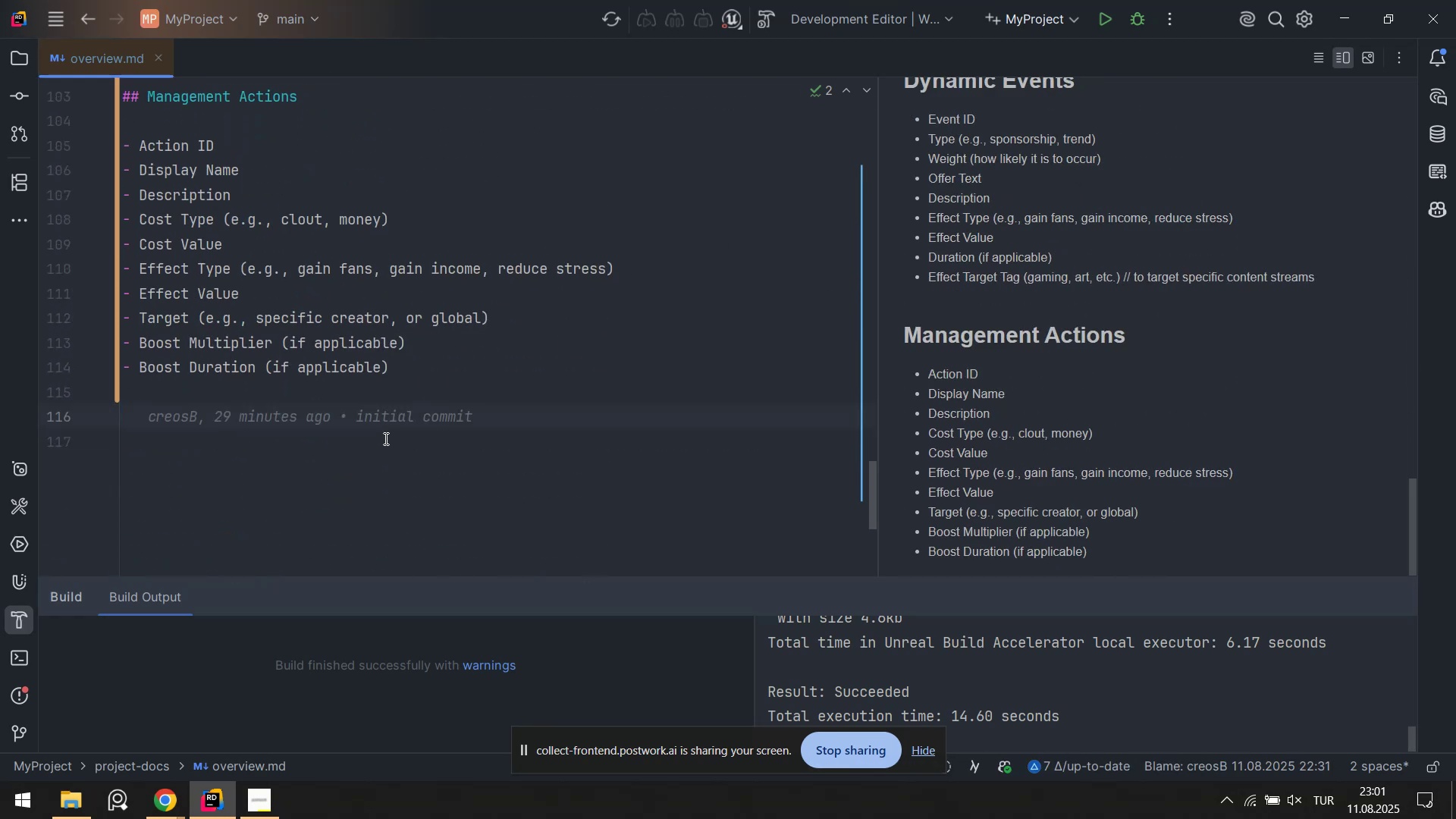 
key(Alt+Control+3)
 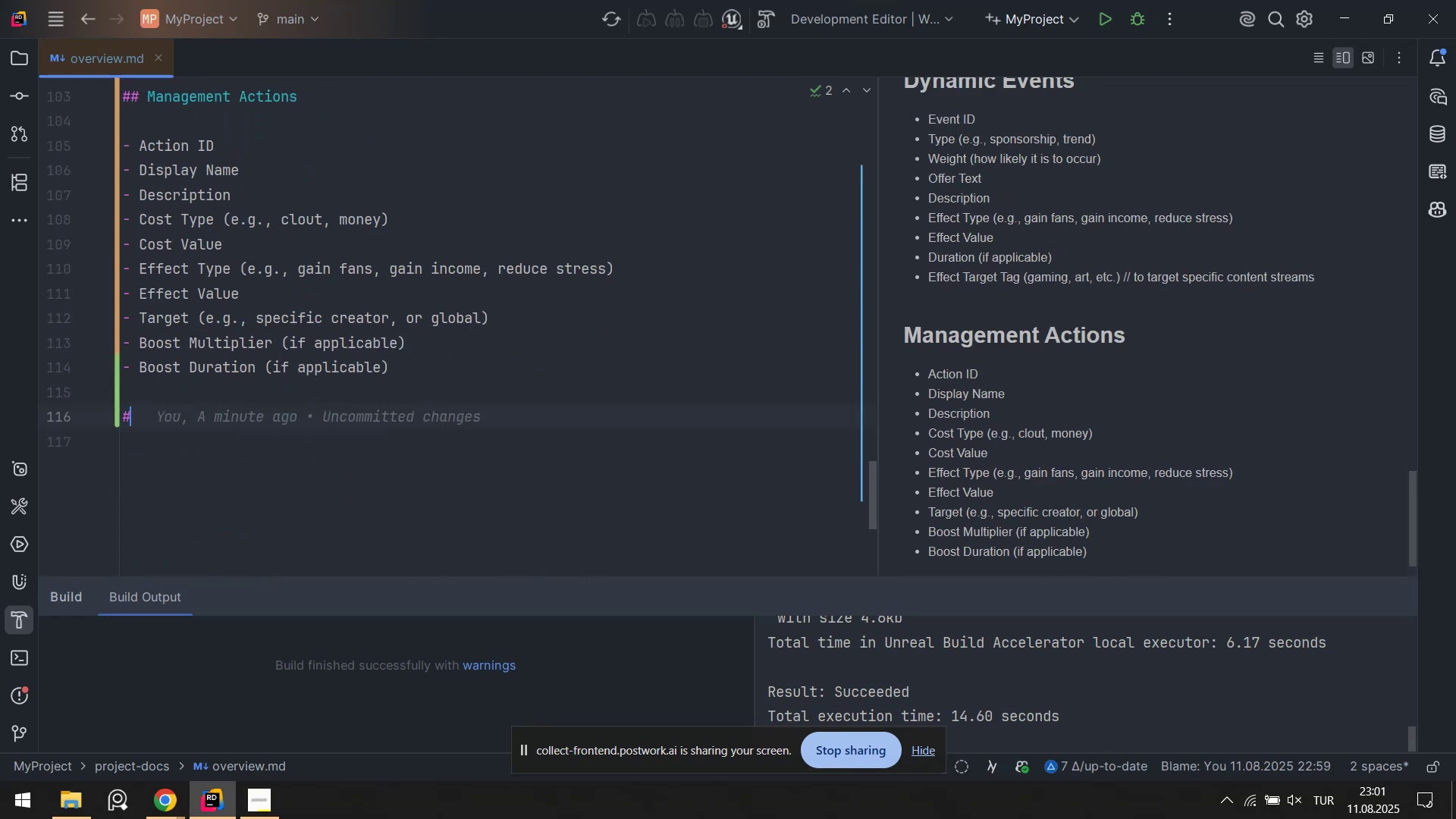 
key(Alt+Control+3)
 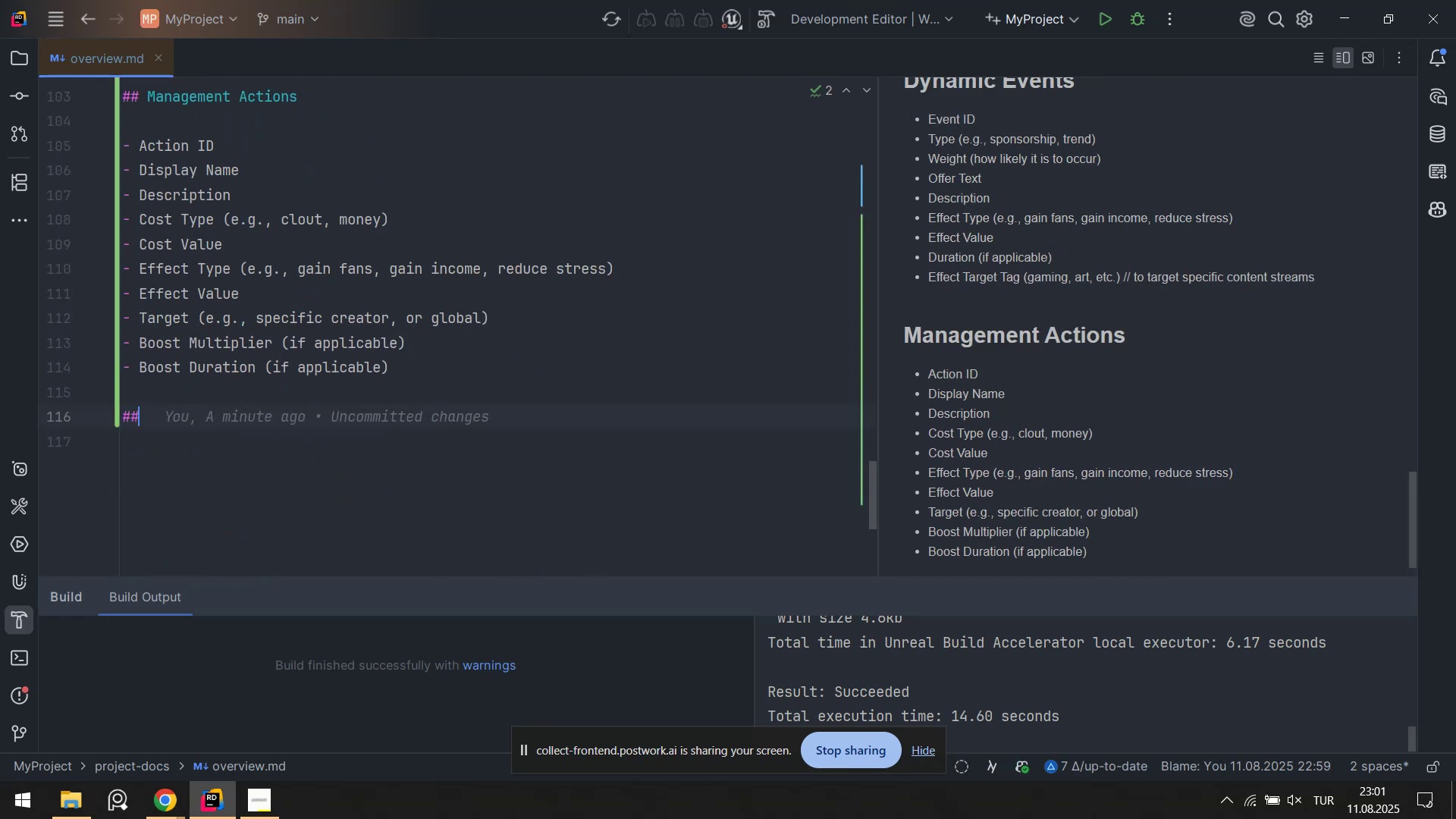 
type( Leaderbo)
key(Tab)
 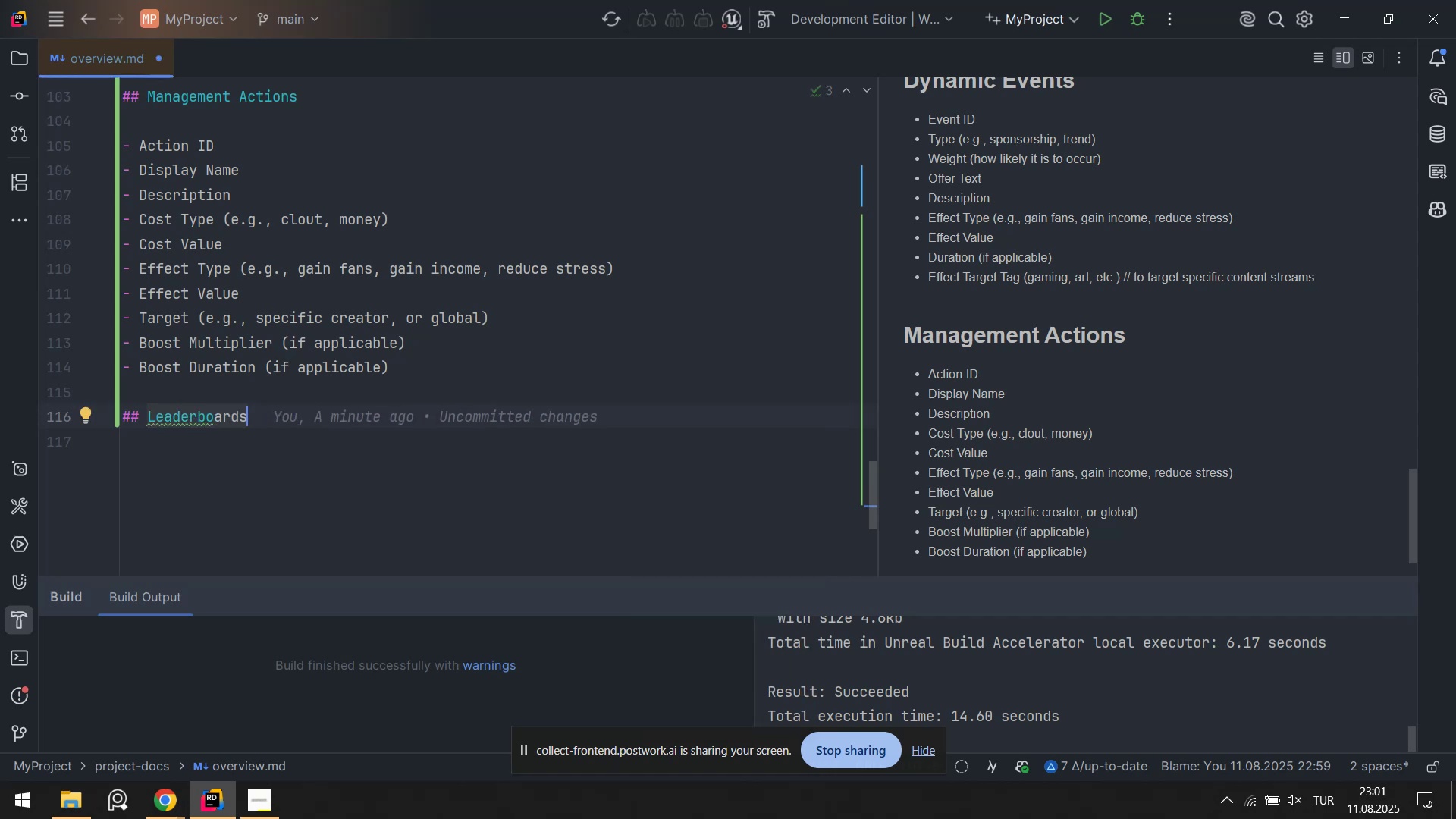 
key(Enter)
 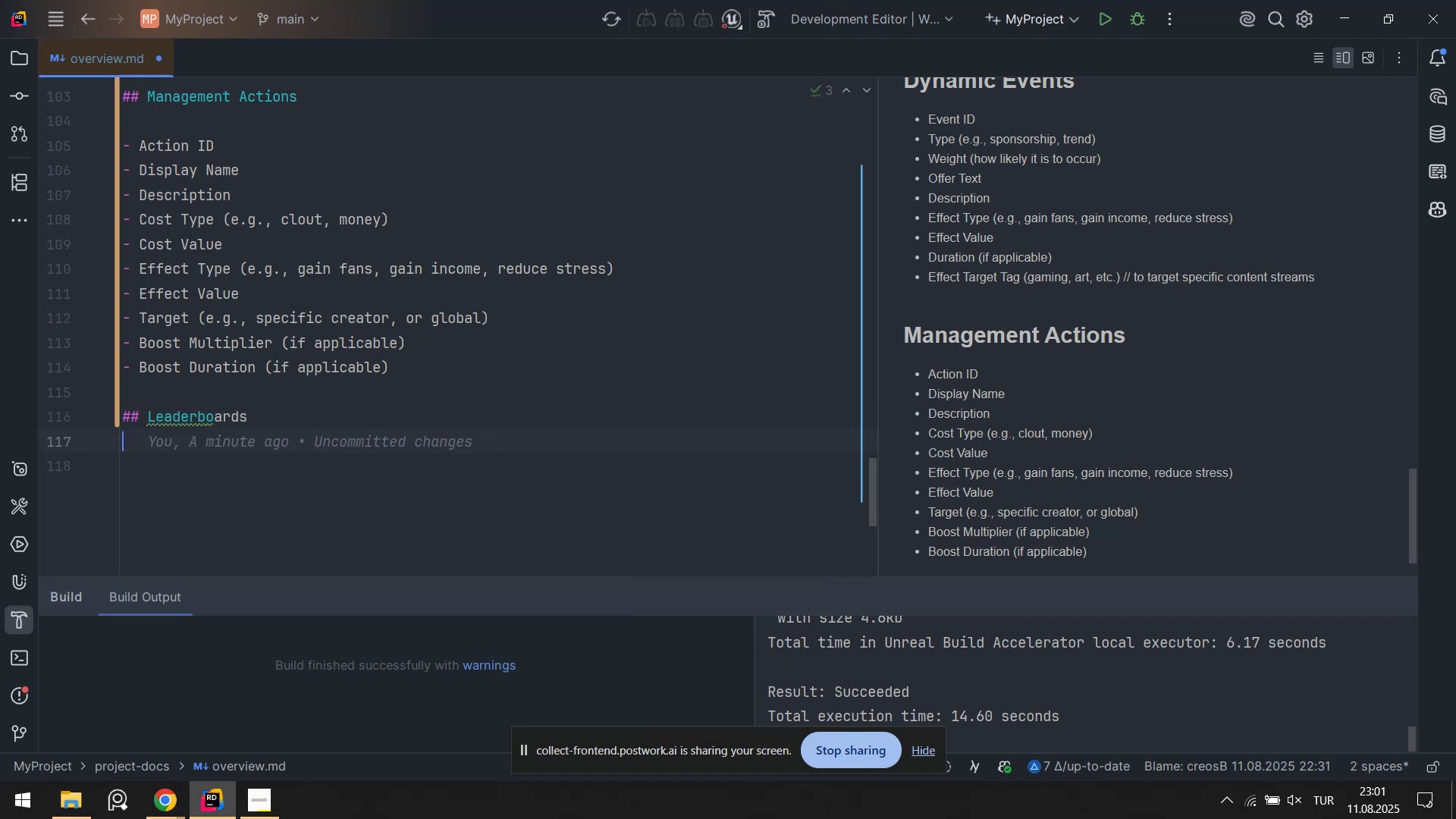 
key(Enter)
 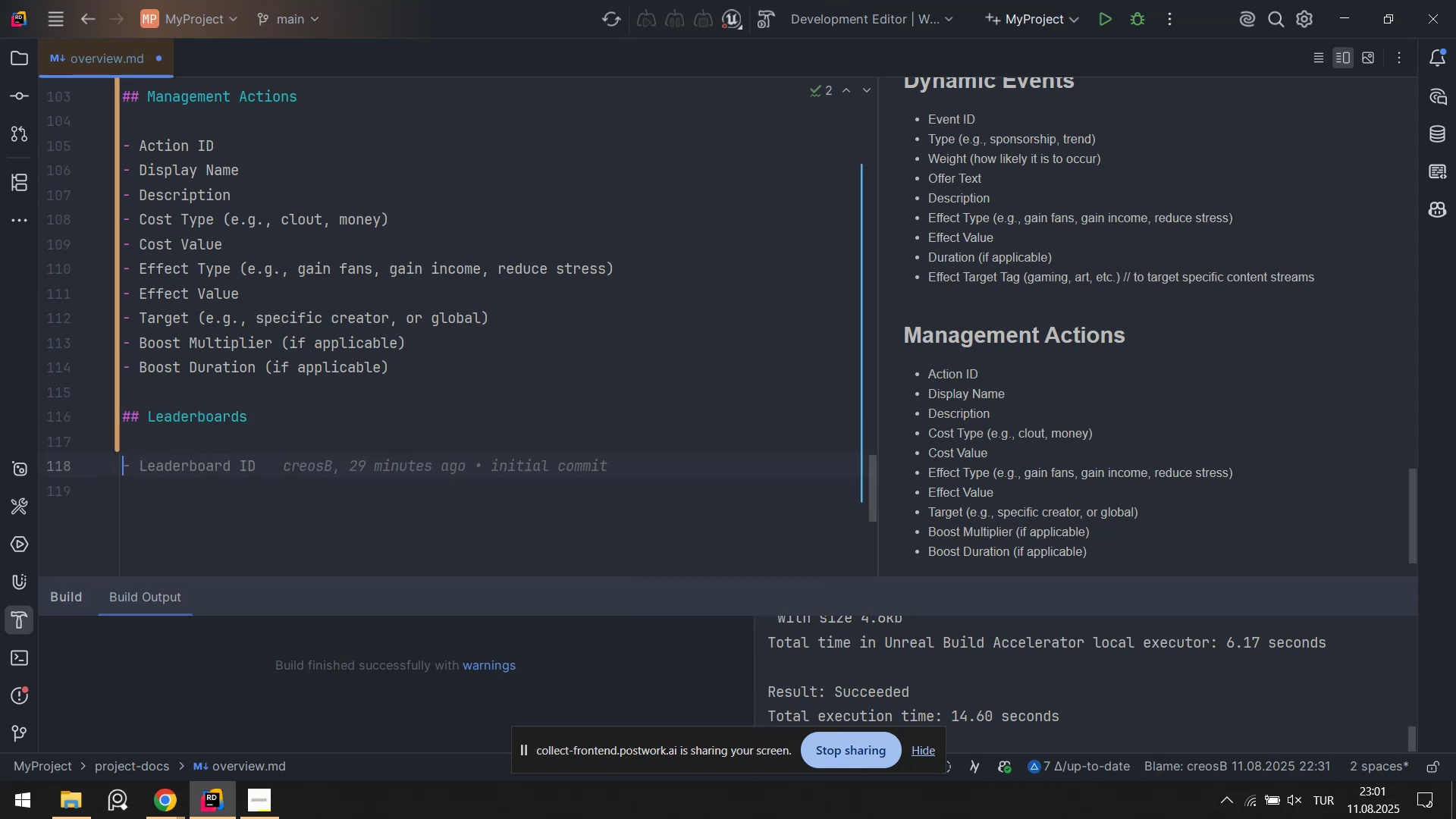 
key(Tab)
 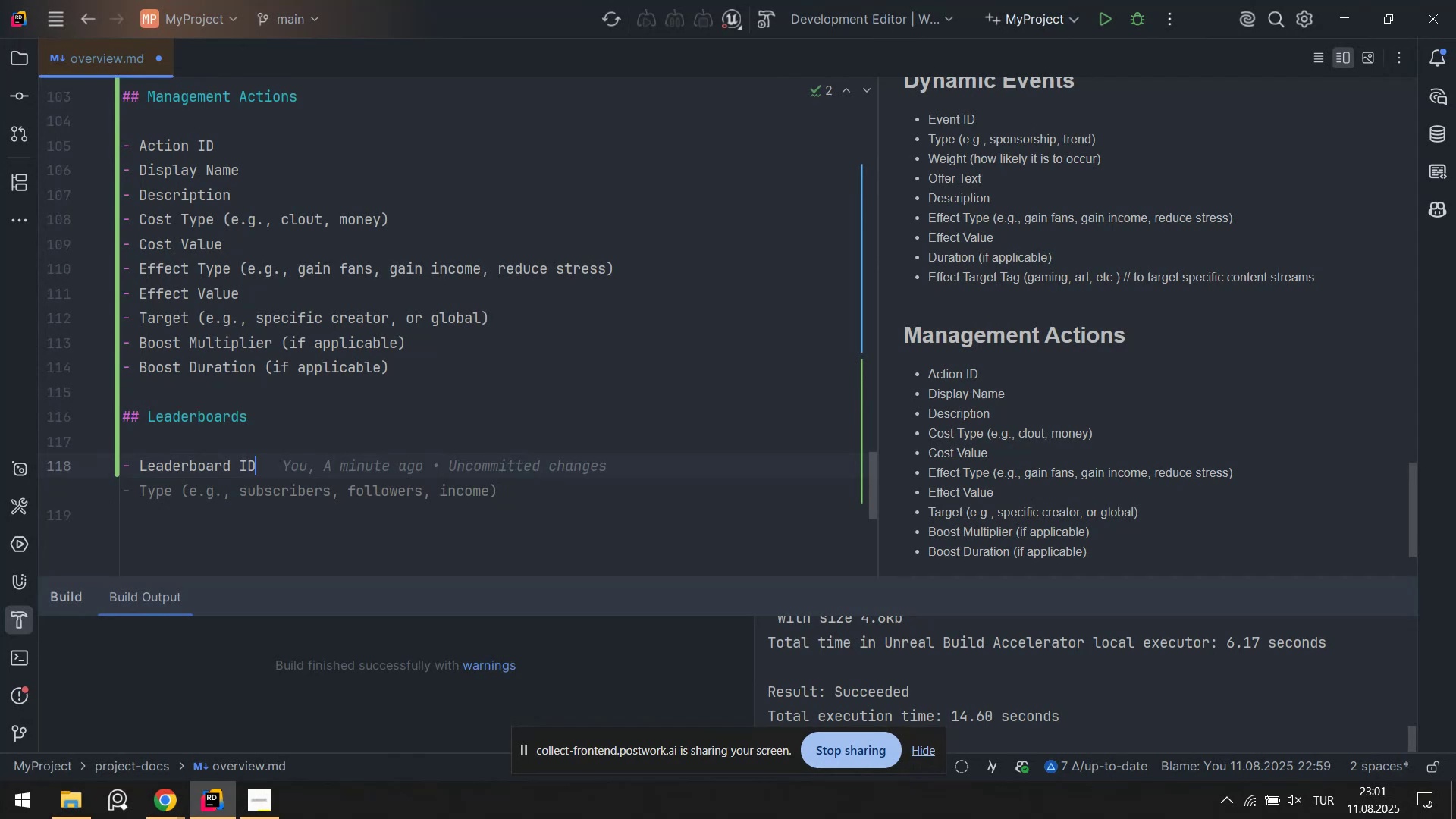 
wait(12.88)
 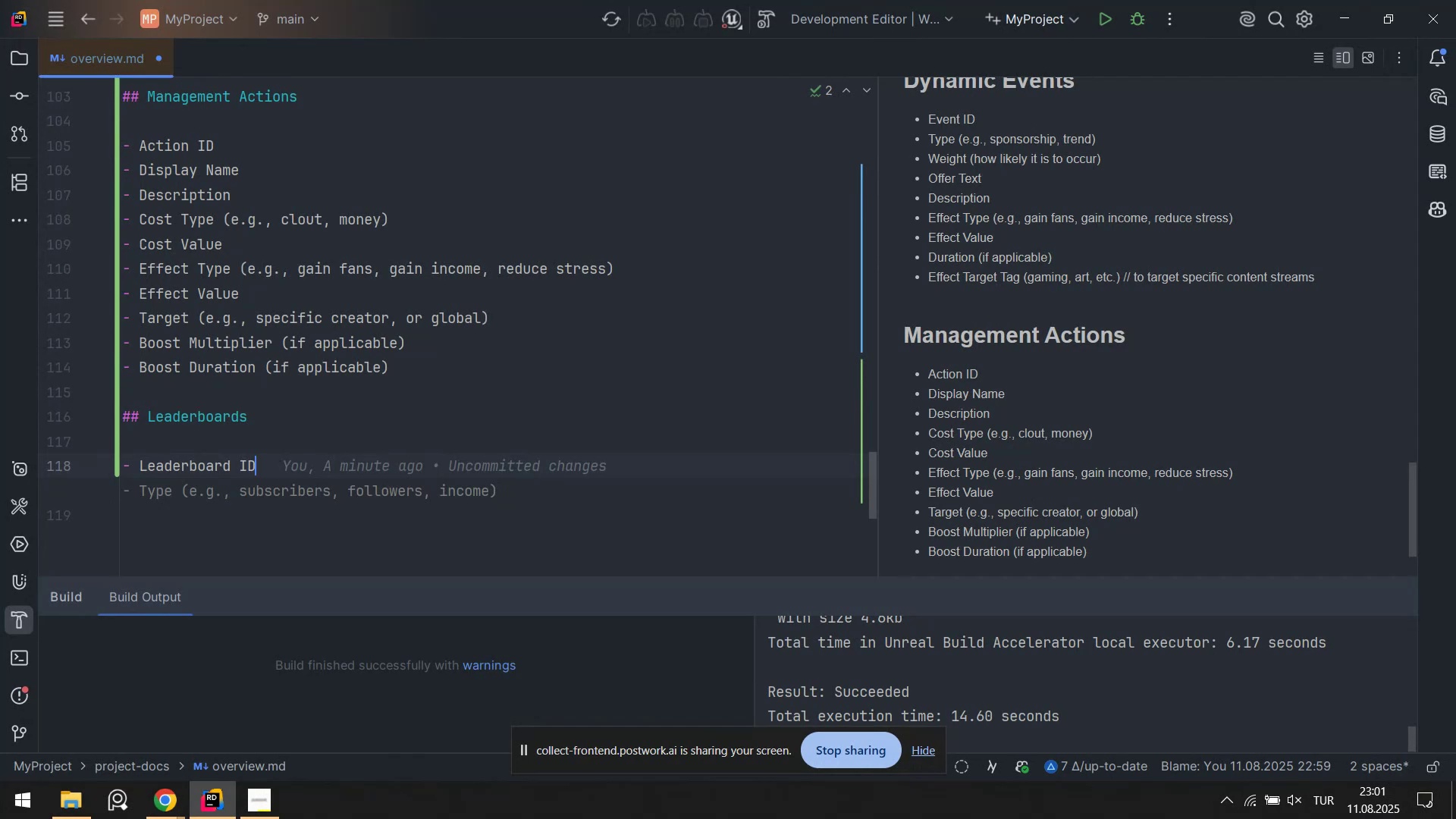 
key(Enter)
 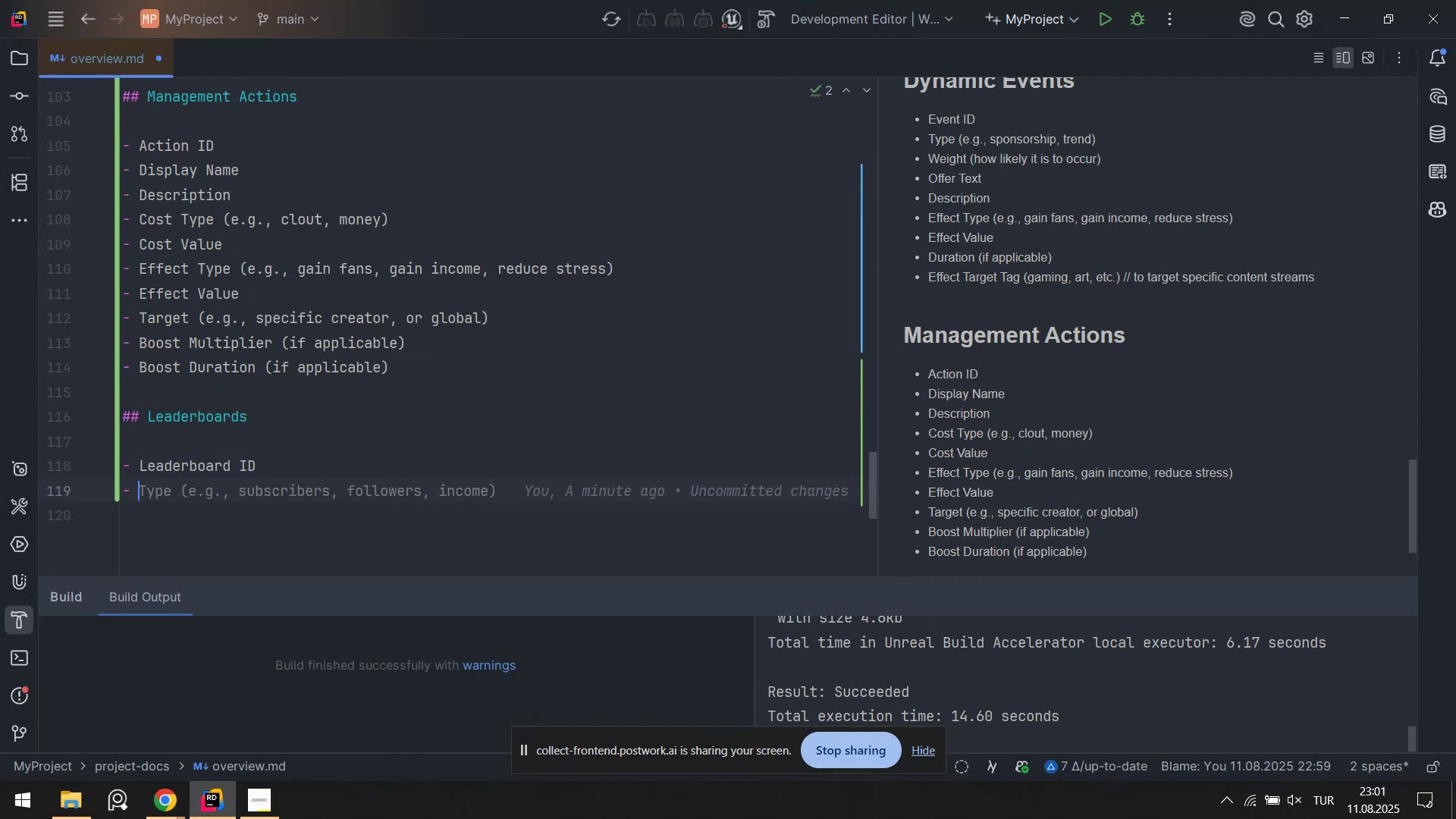 
key(CapsLock)
 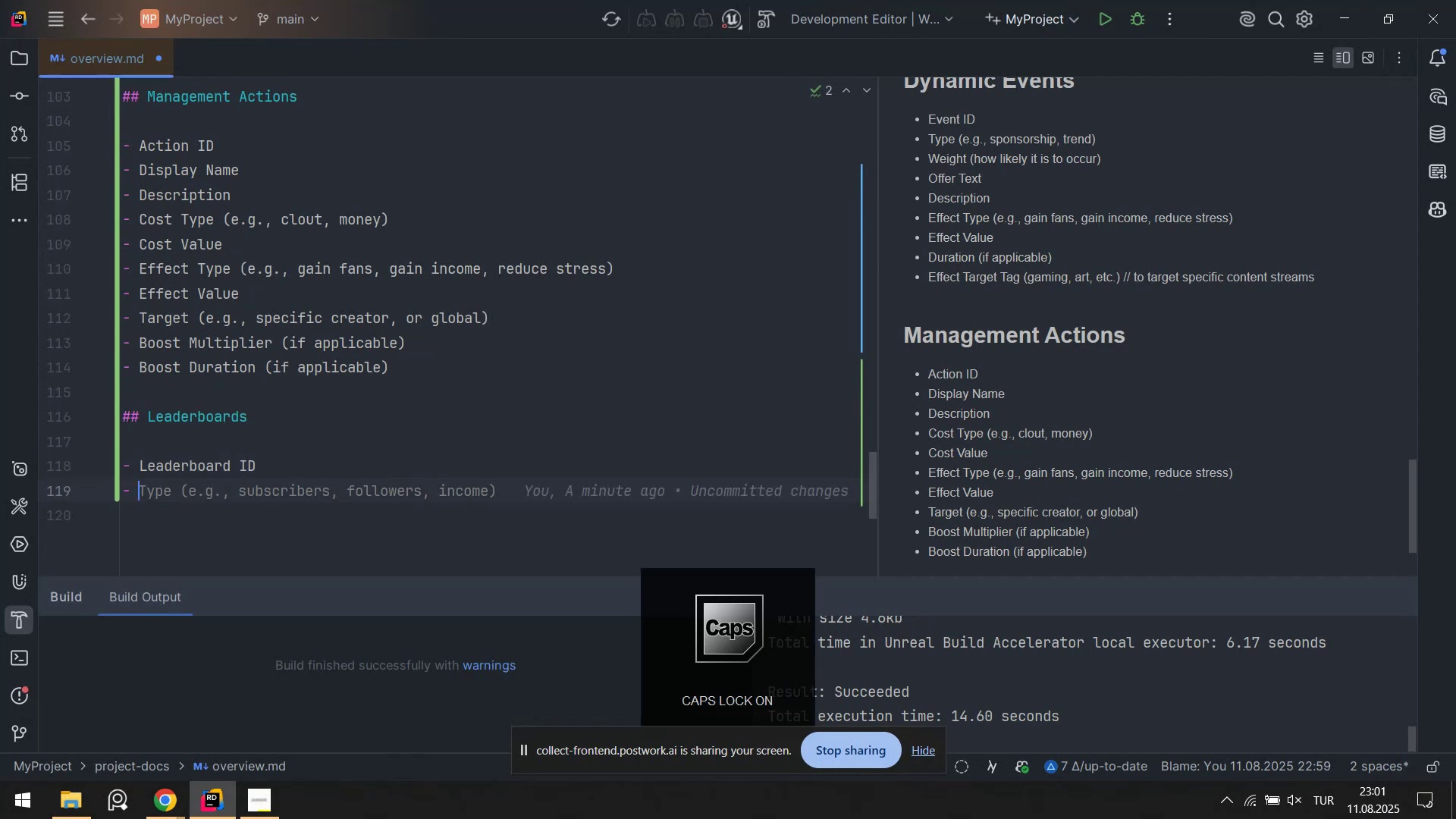 
key(D)
 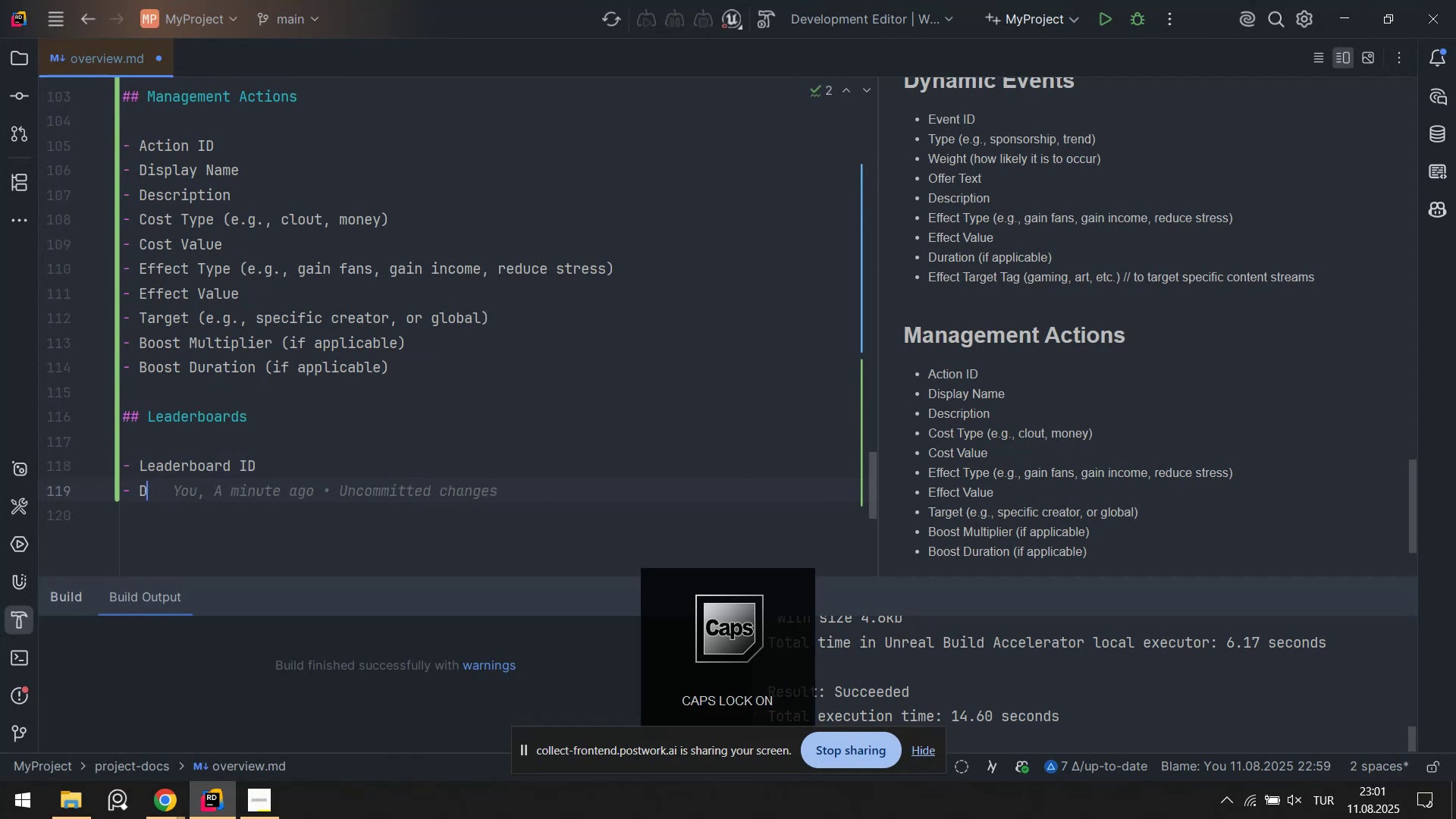 
key(CapsLock)
 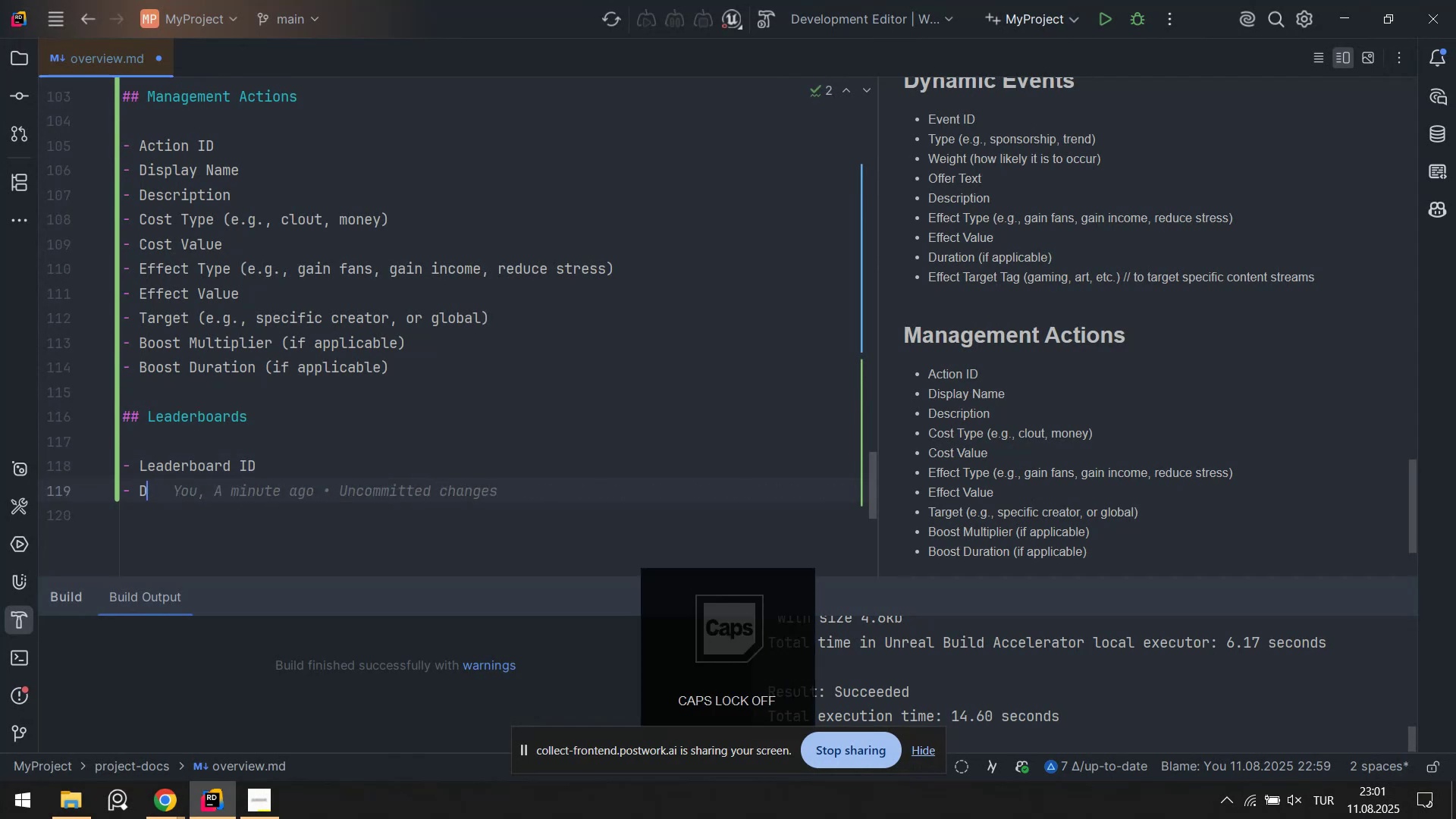 
key(Quote)
 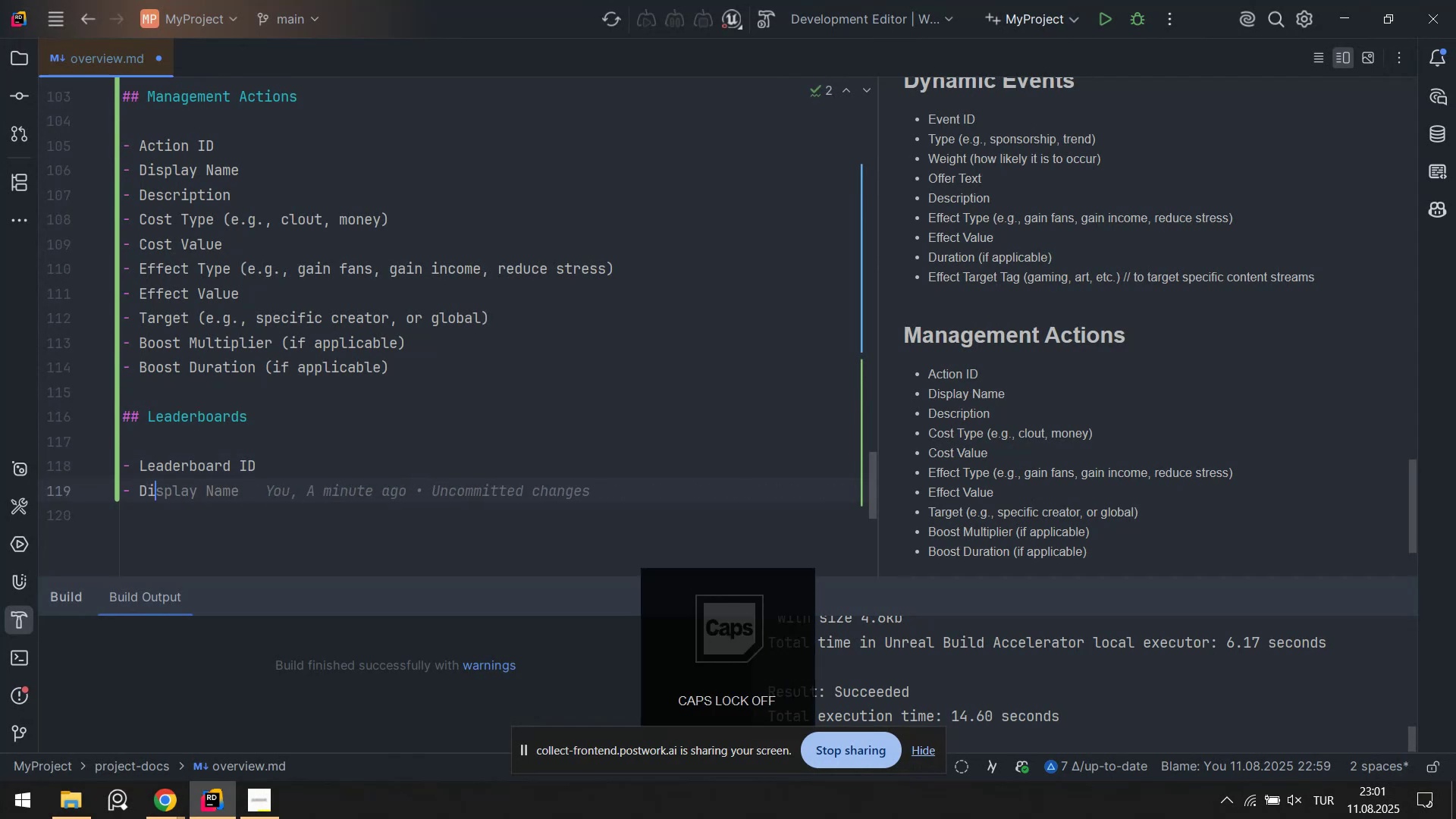 
key(S)
 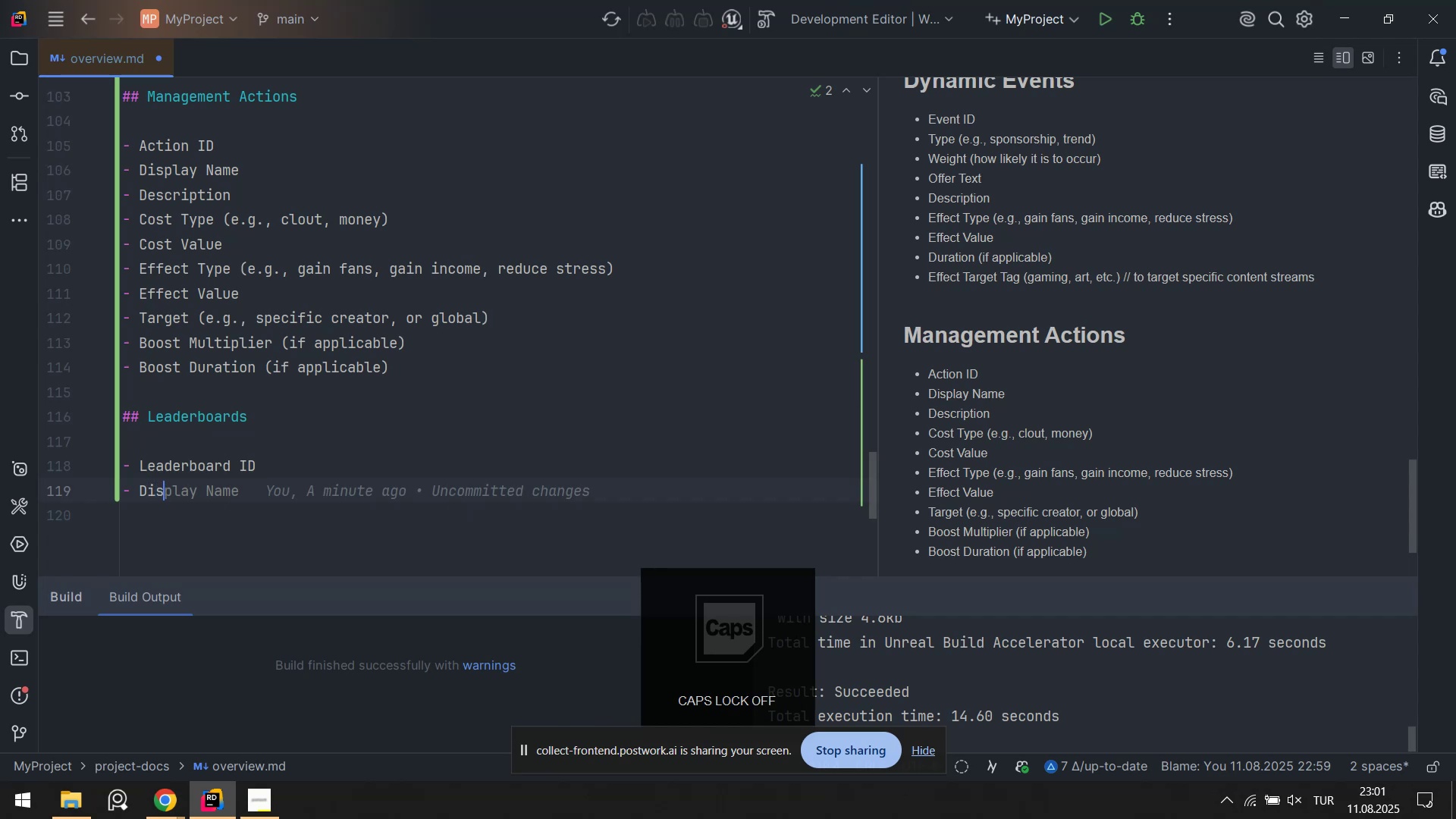 
key(Tab)
 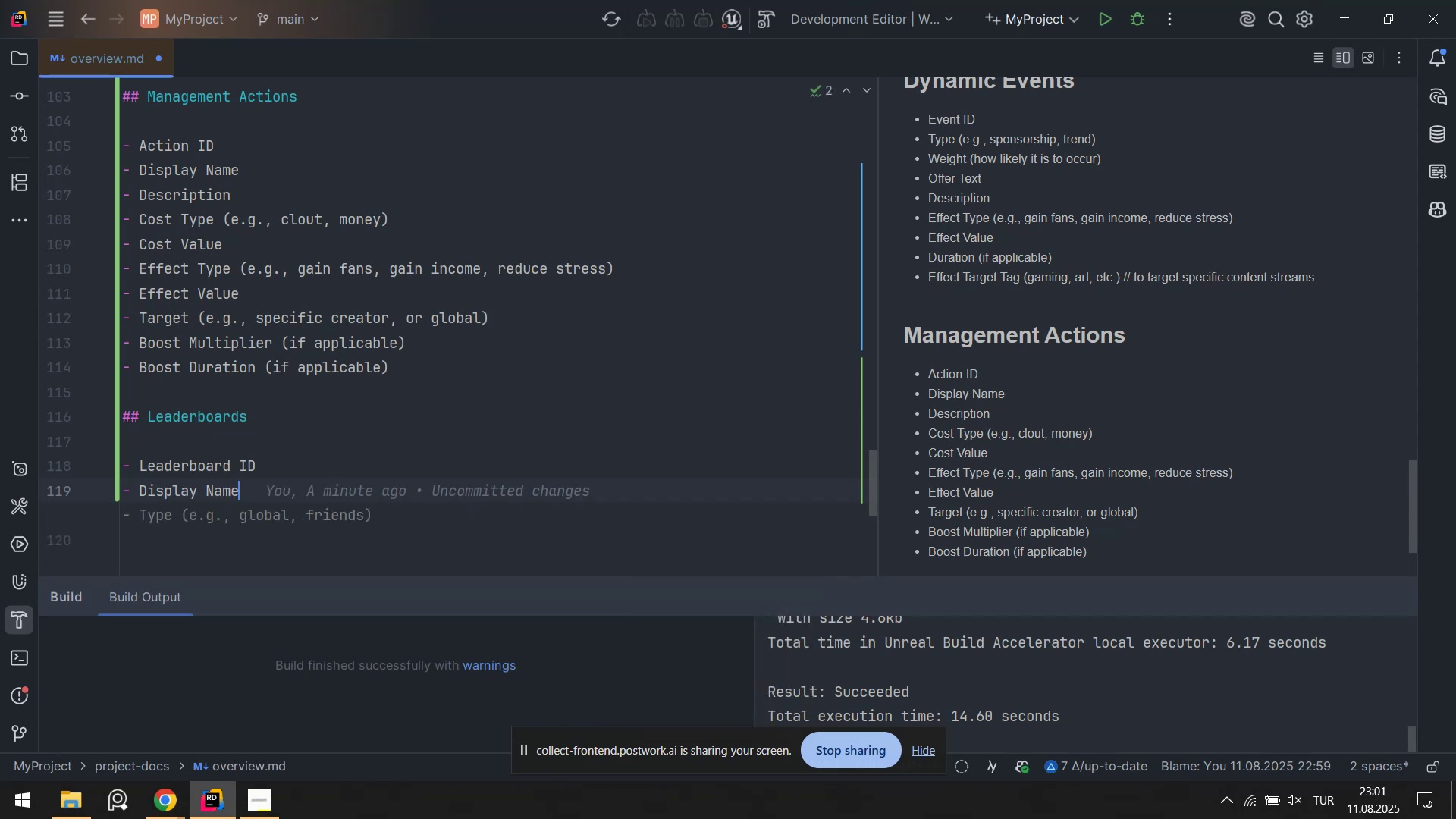 
key(Enter)
 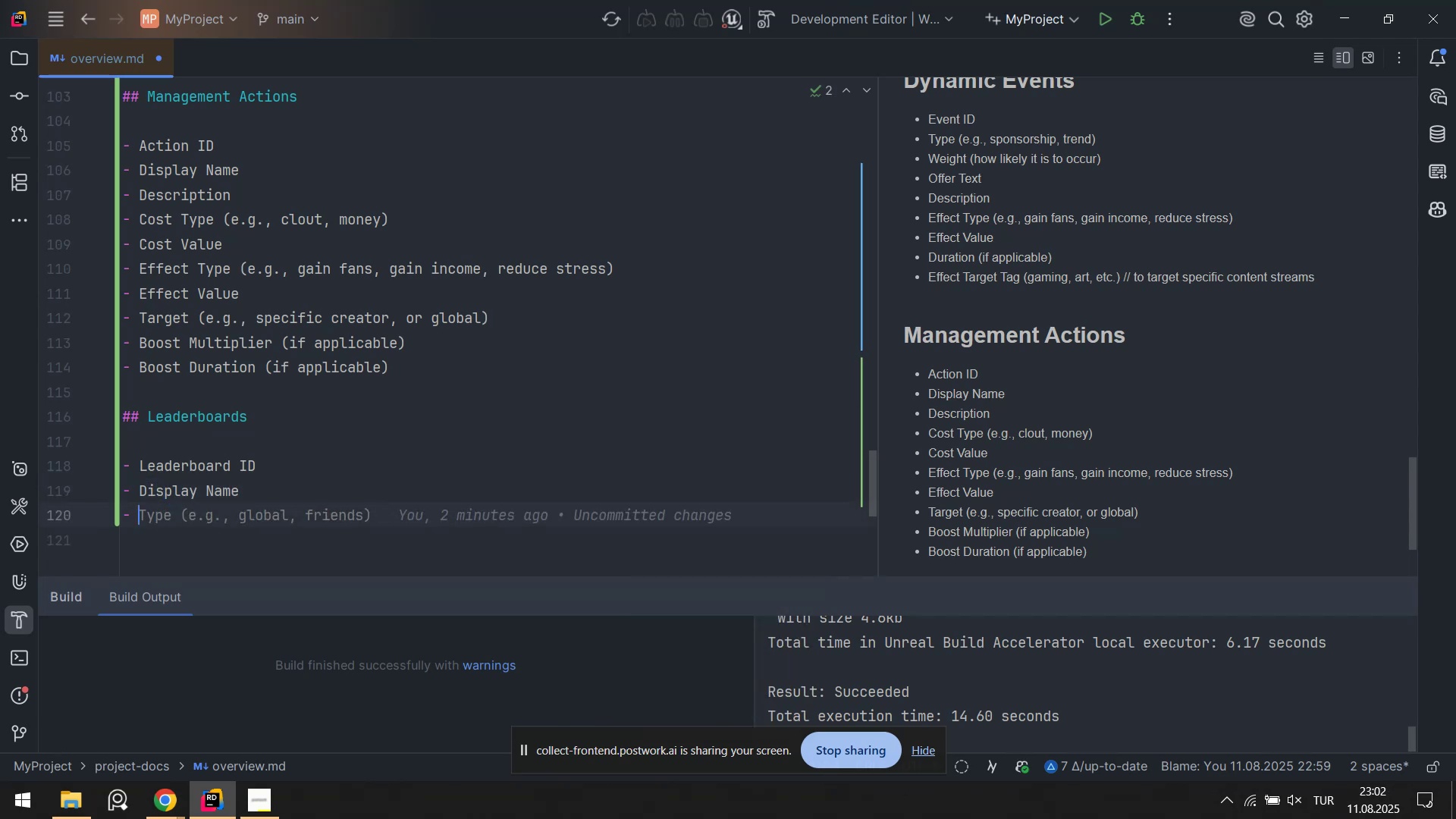 
key(CapsLock)
 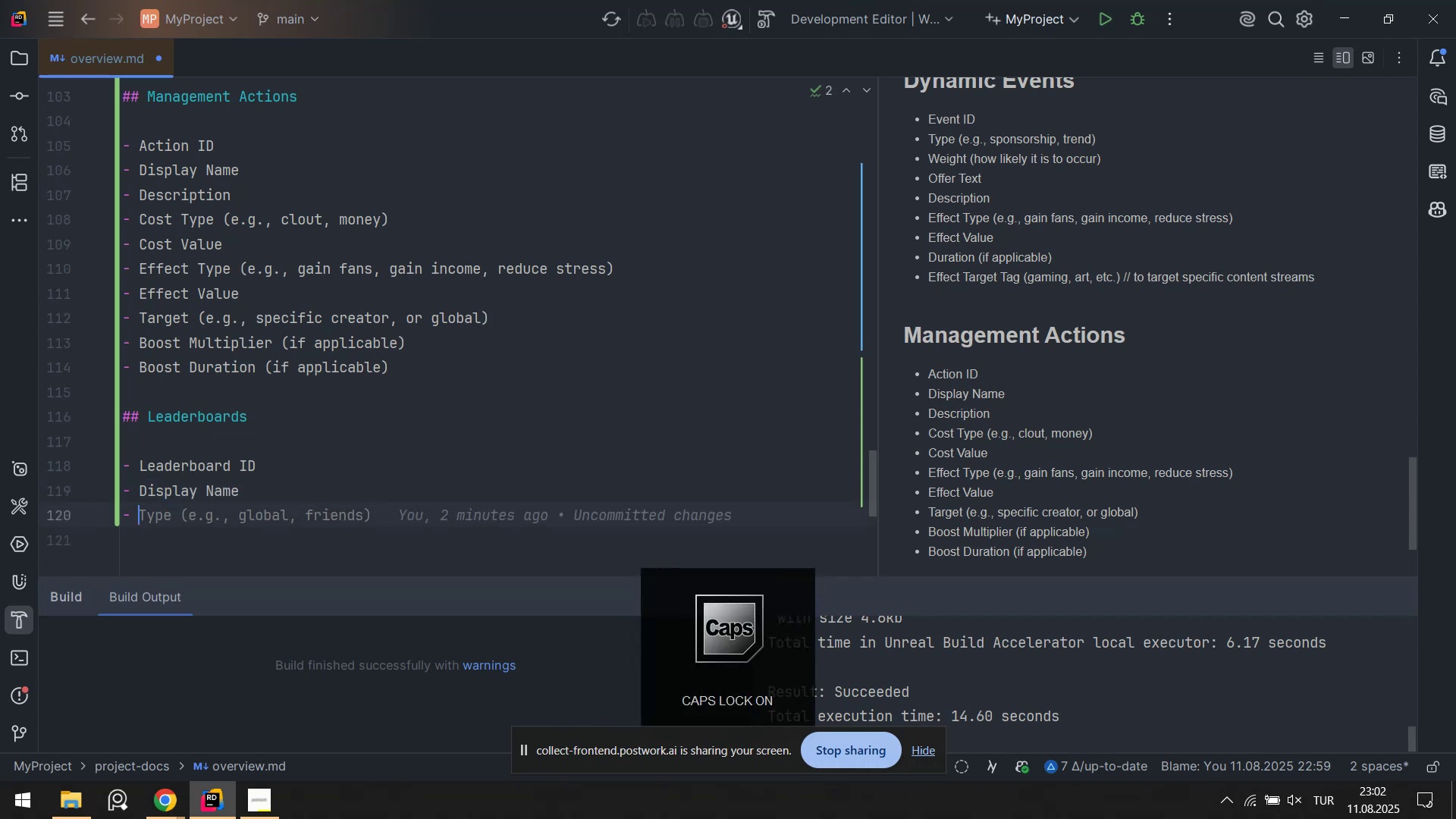 
key(D)
 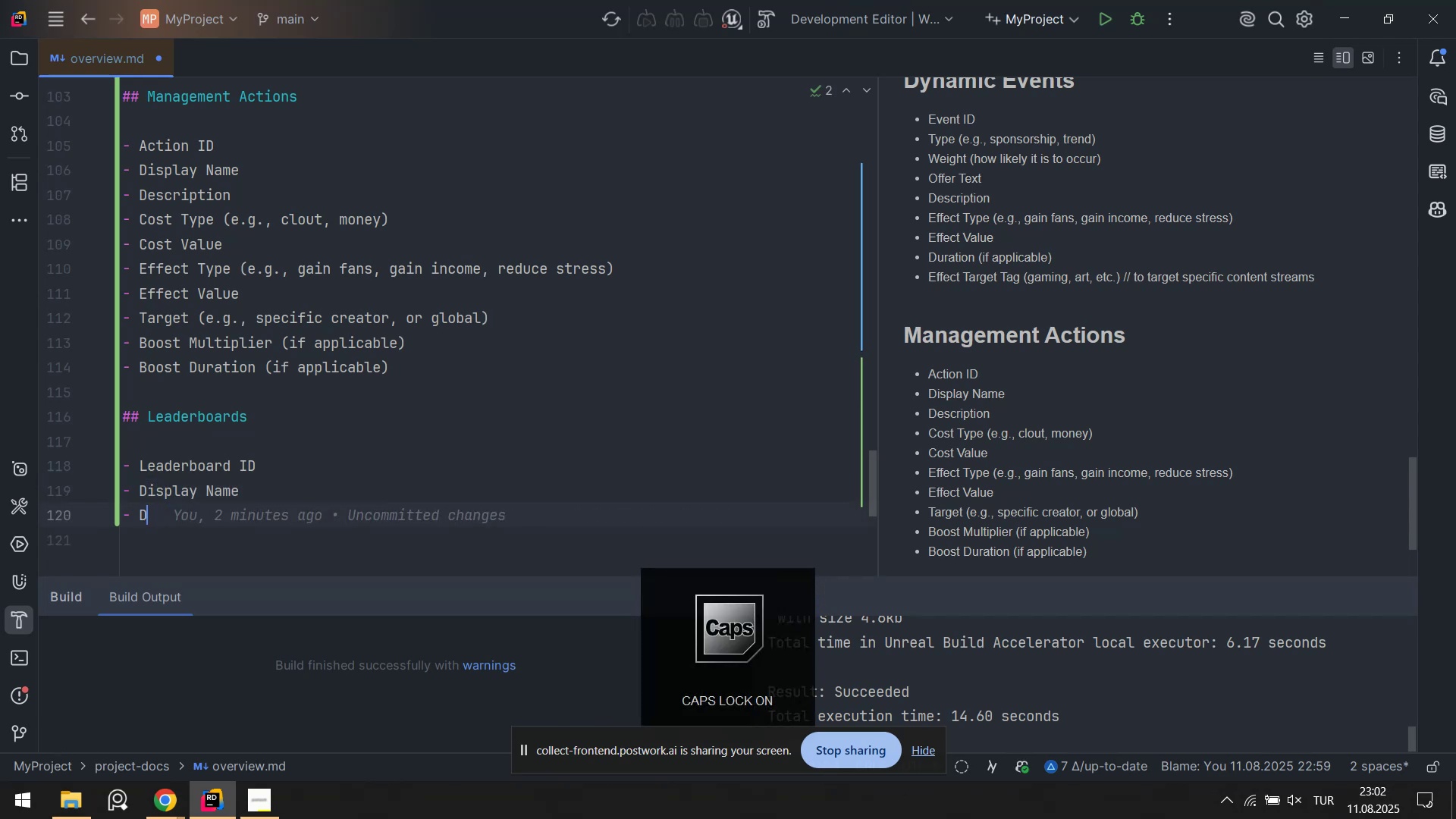 
key(CapsLock)
 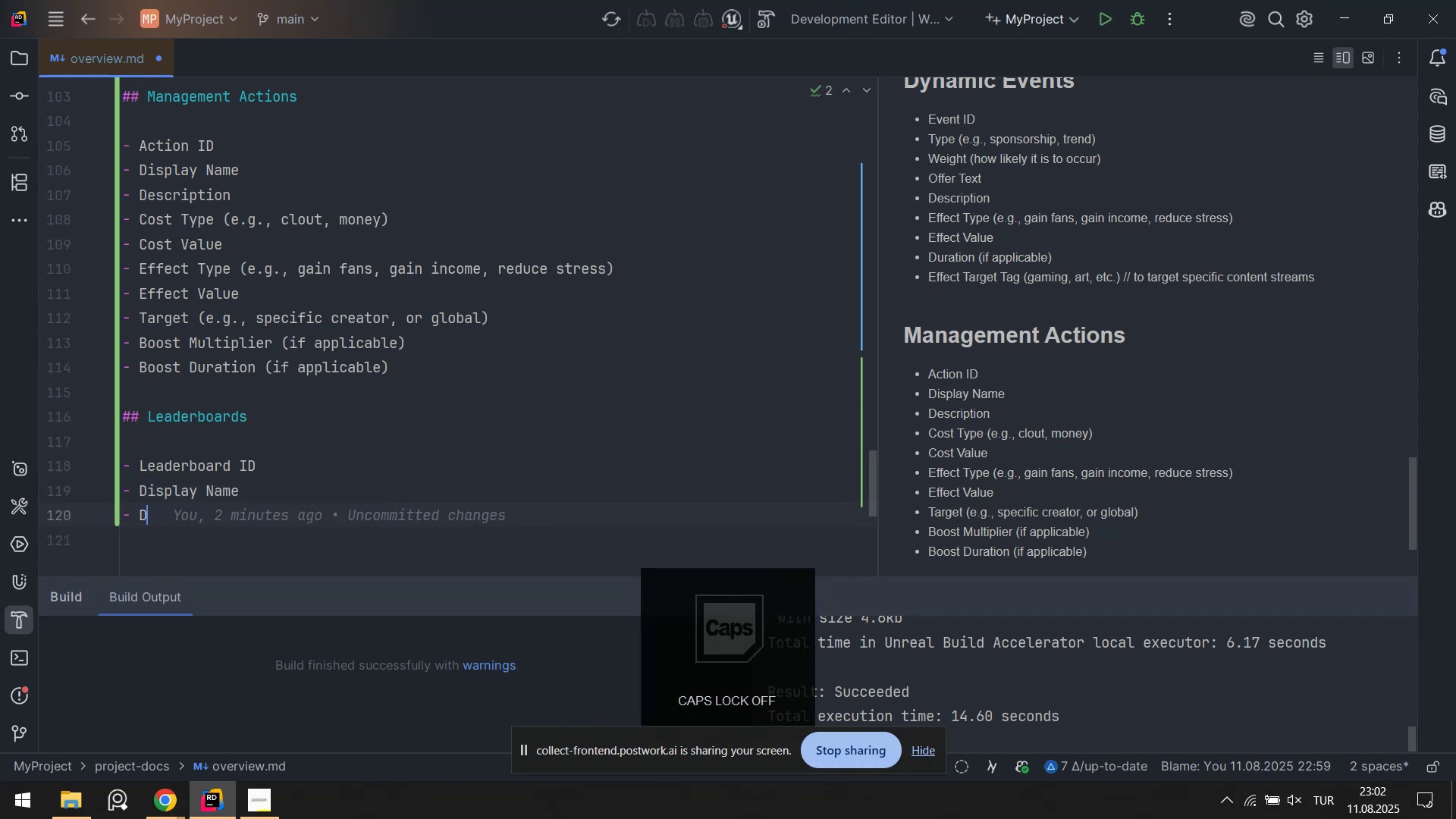 
key(E)
 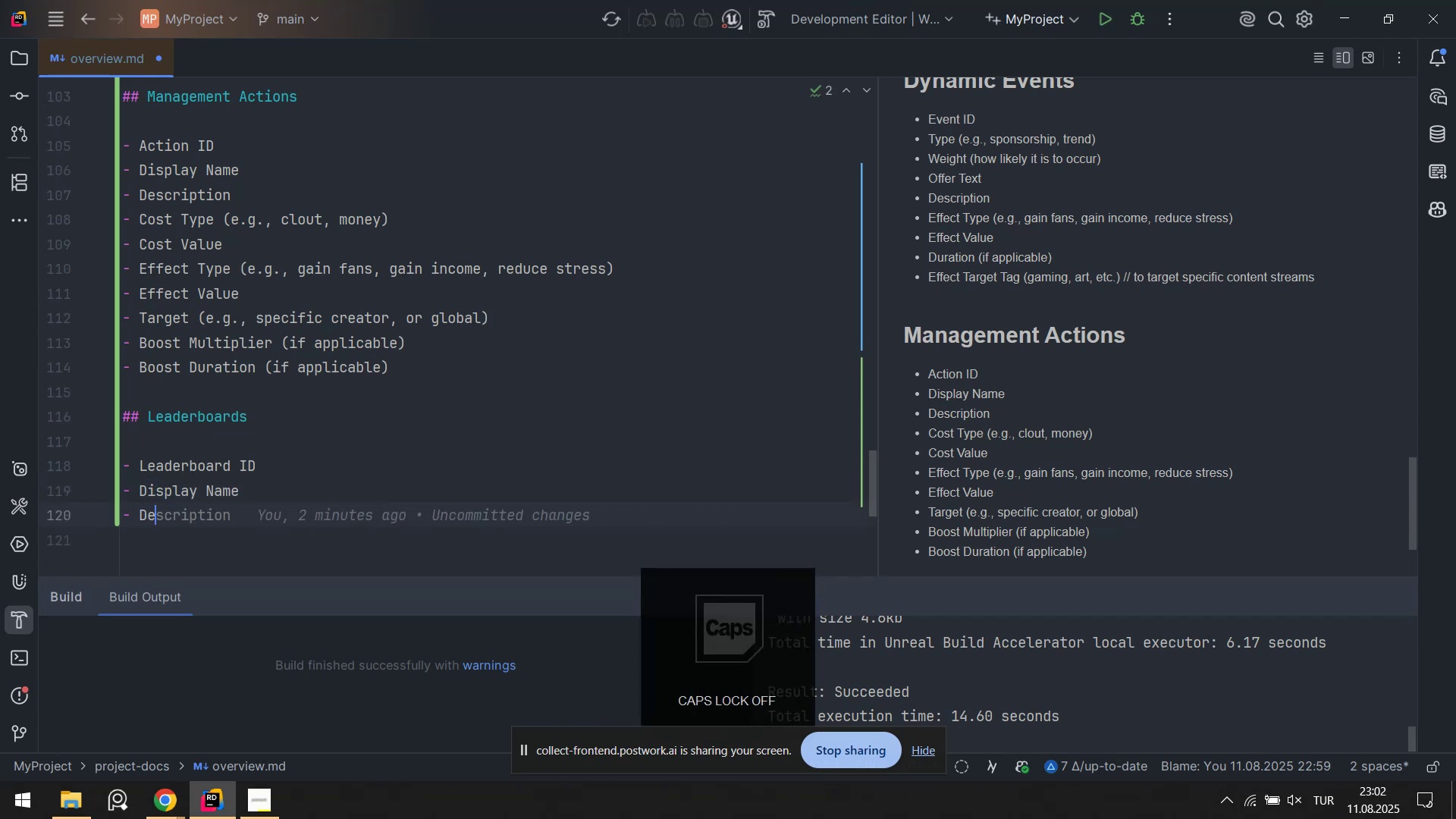 
key(Tab)
 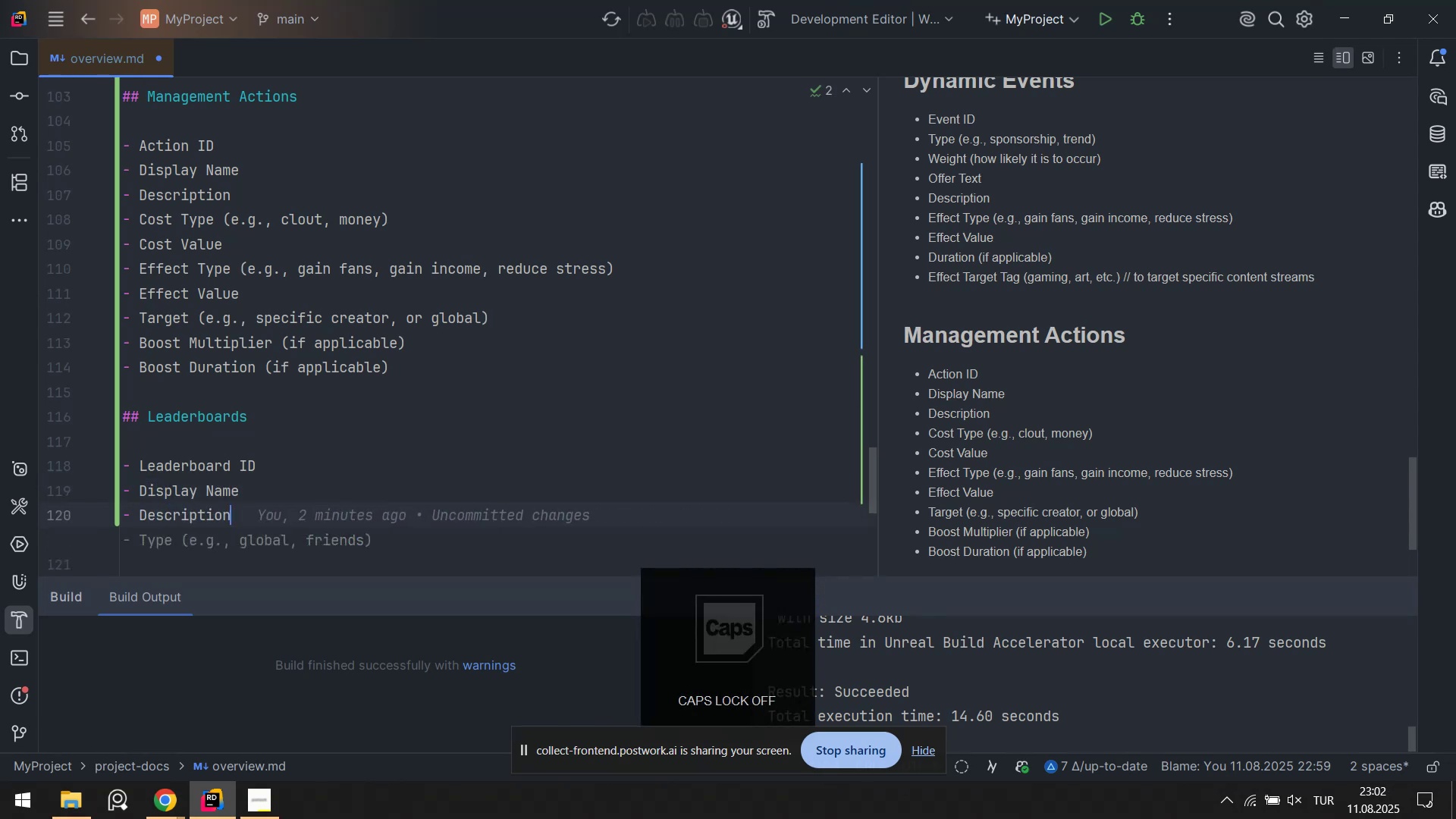 
key(Enter)
 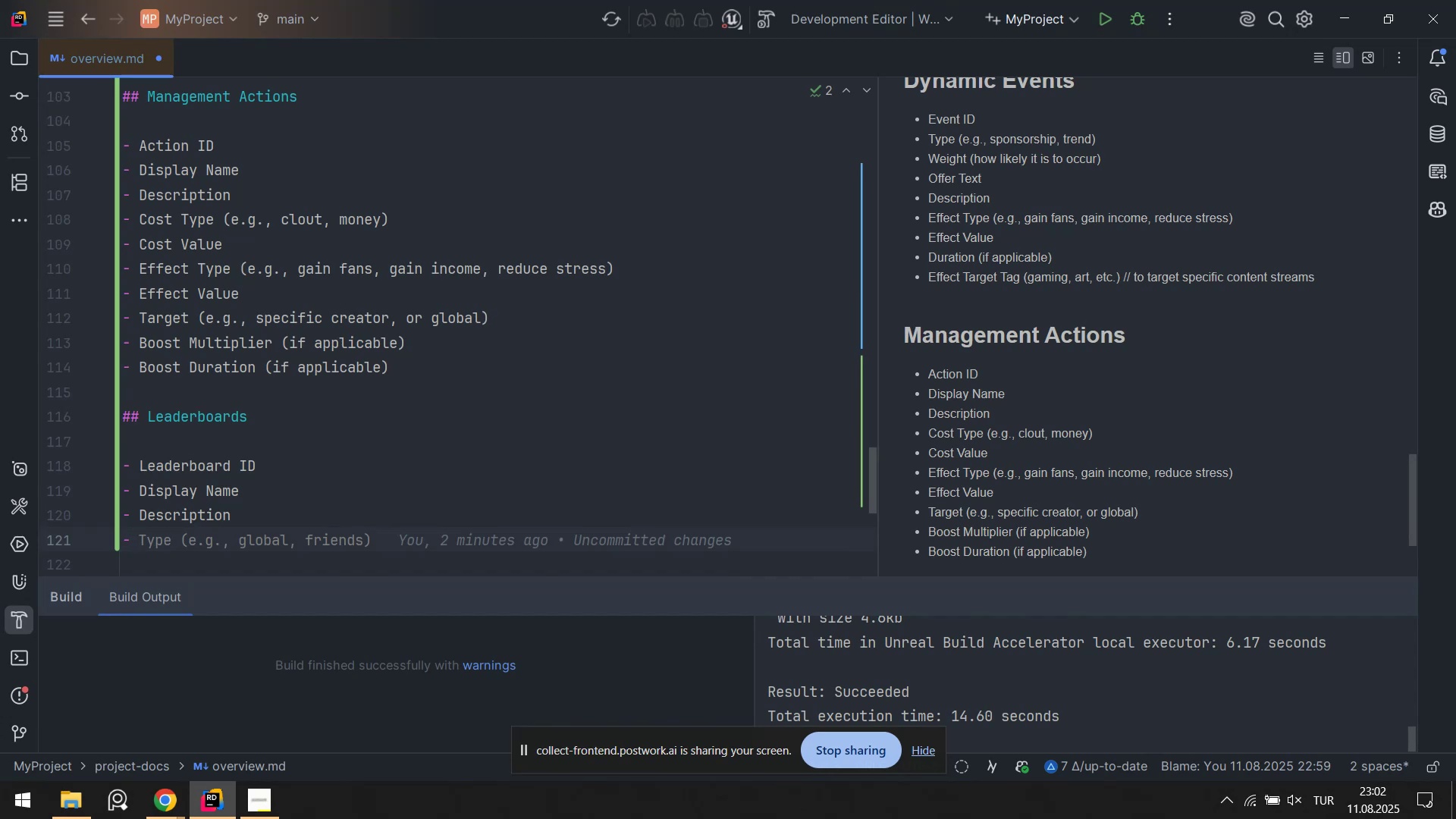 
wait(6.93)
 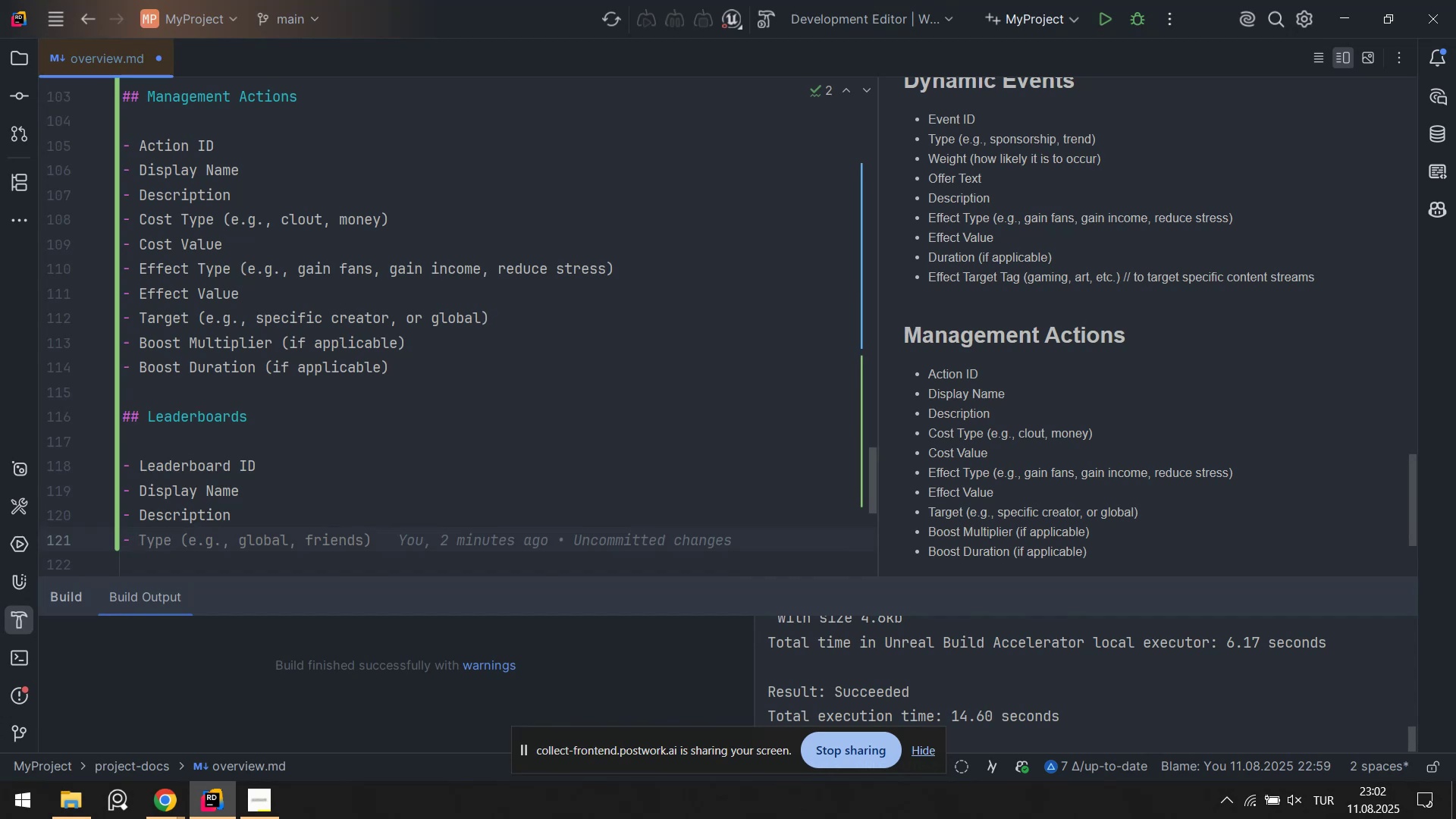 
type(t)
key(Backspace)
type(Tracked )
key(Tab)
 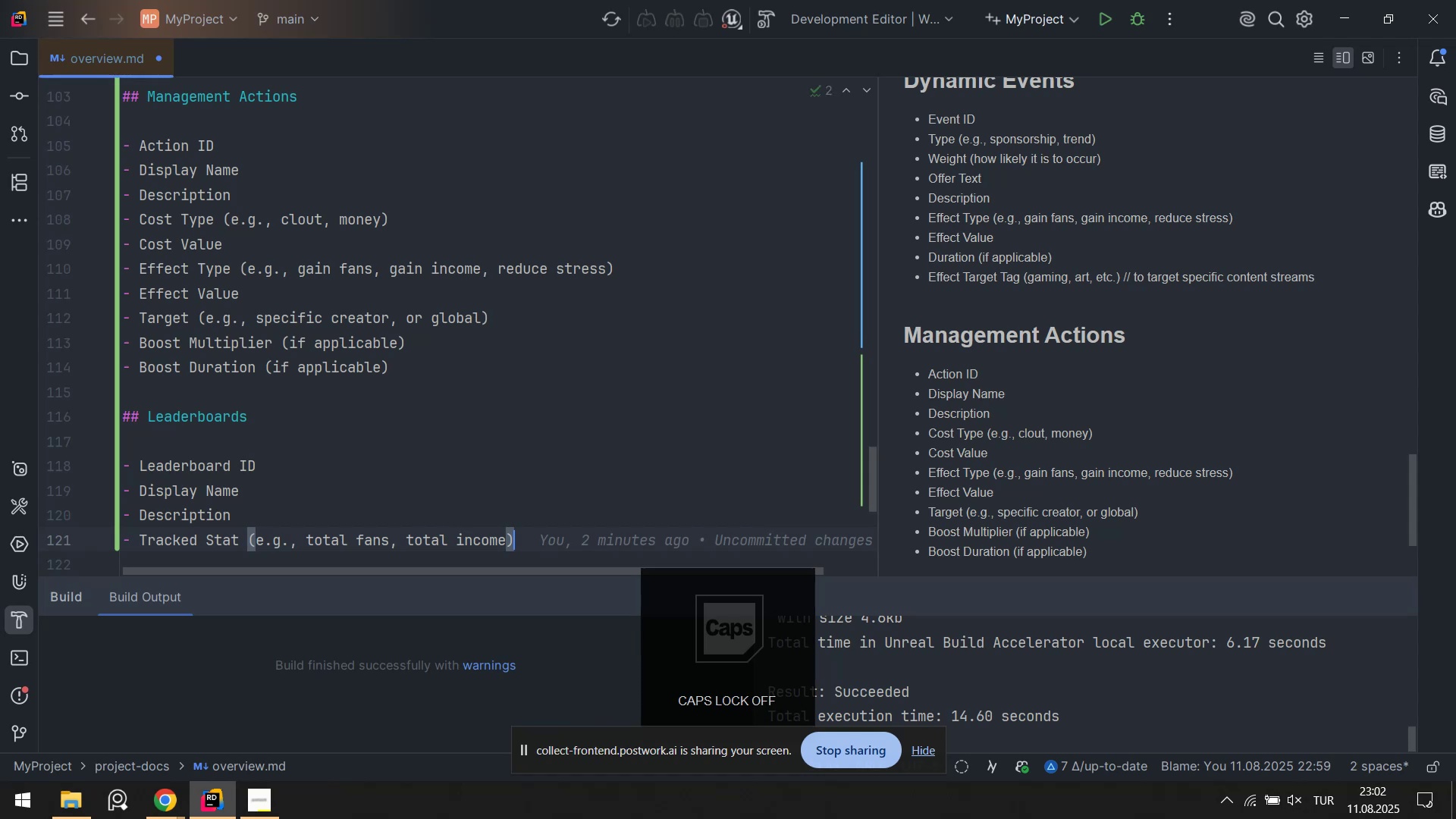 
key(Enter)
 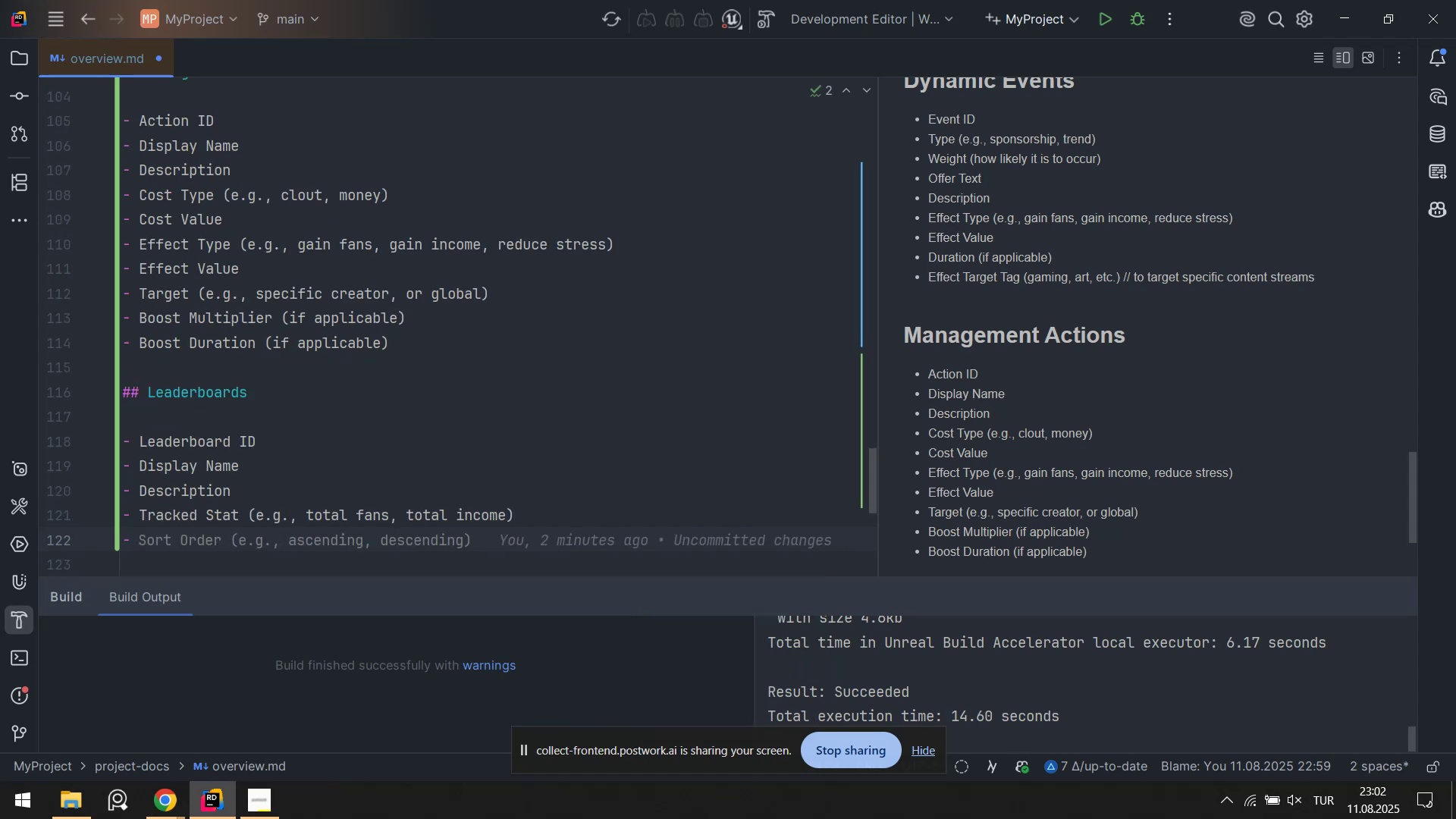 
key(CapsLock)
 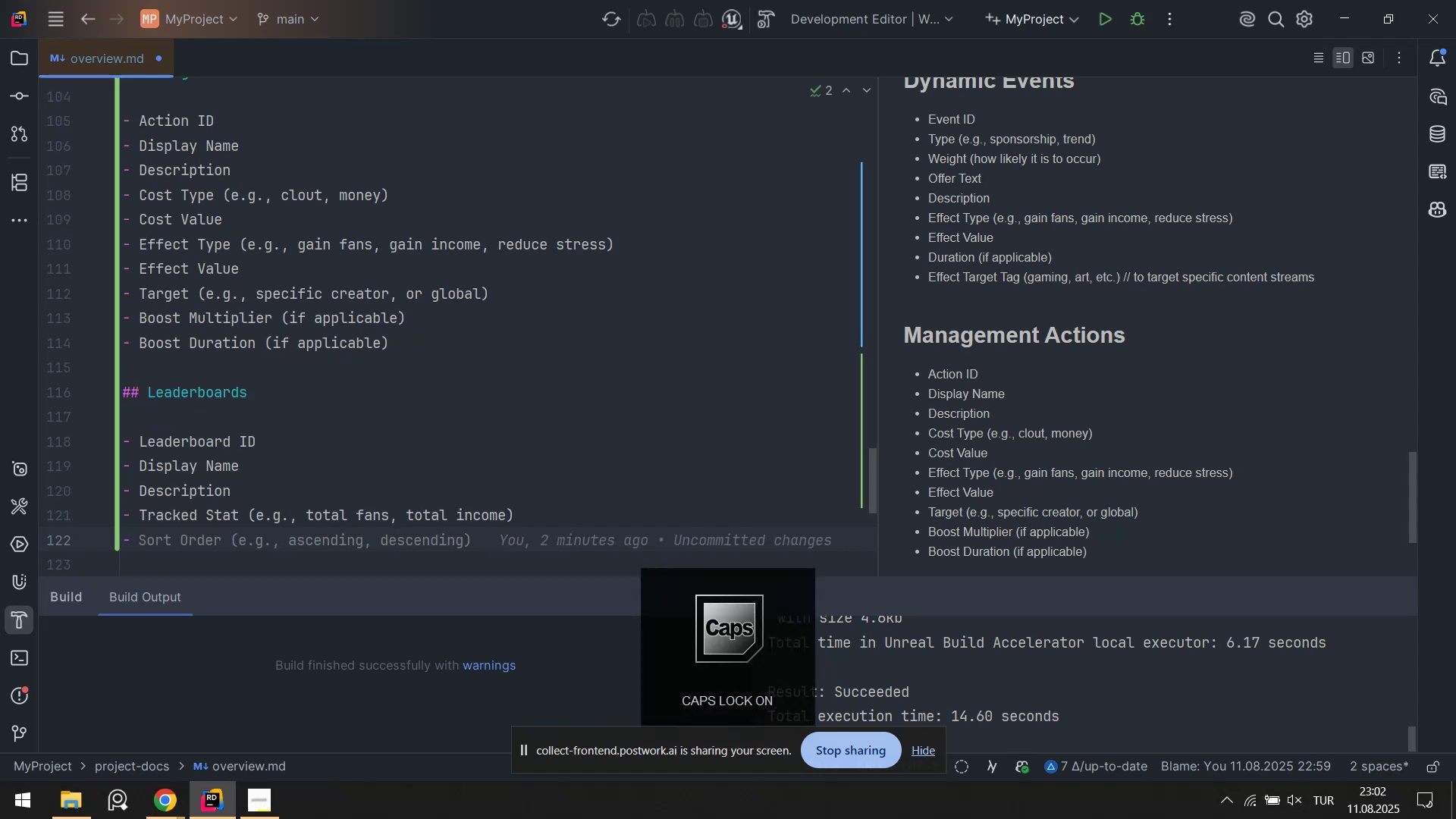 
key(T)
 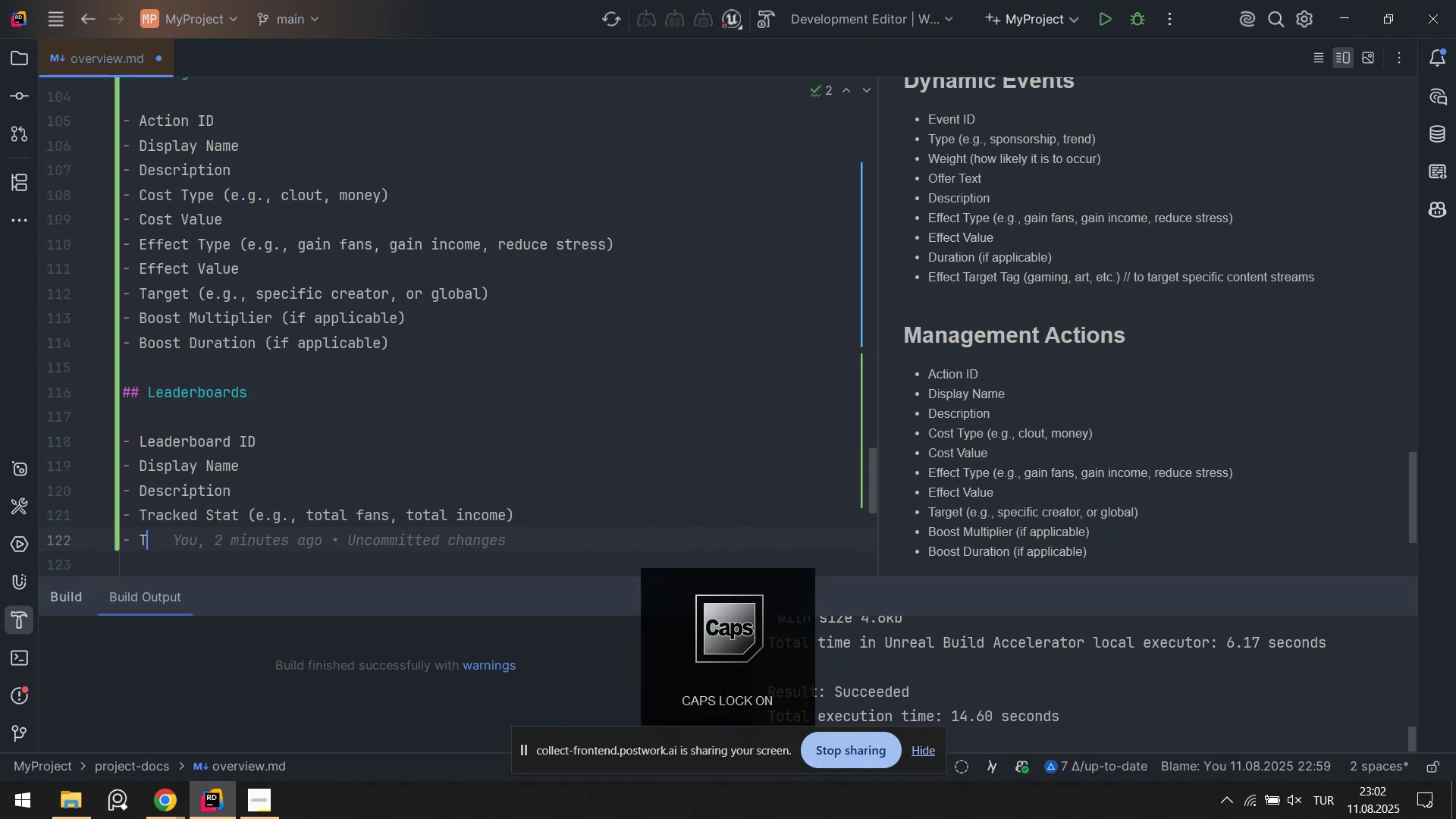 
key(CapsLock)
 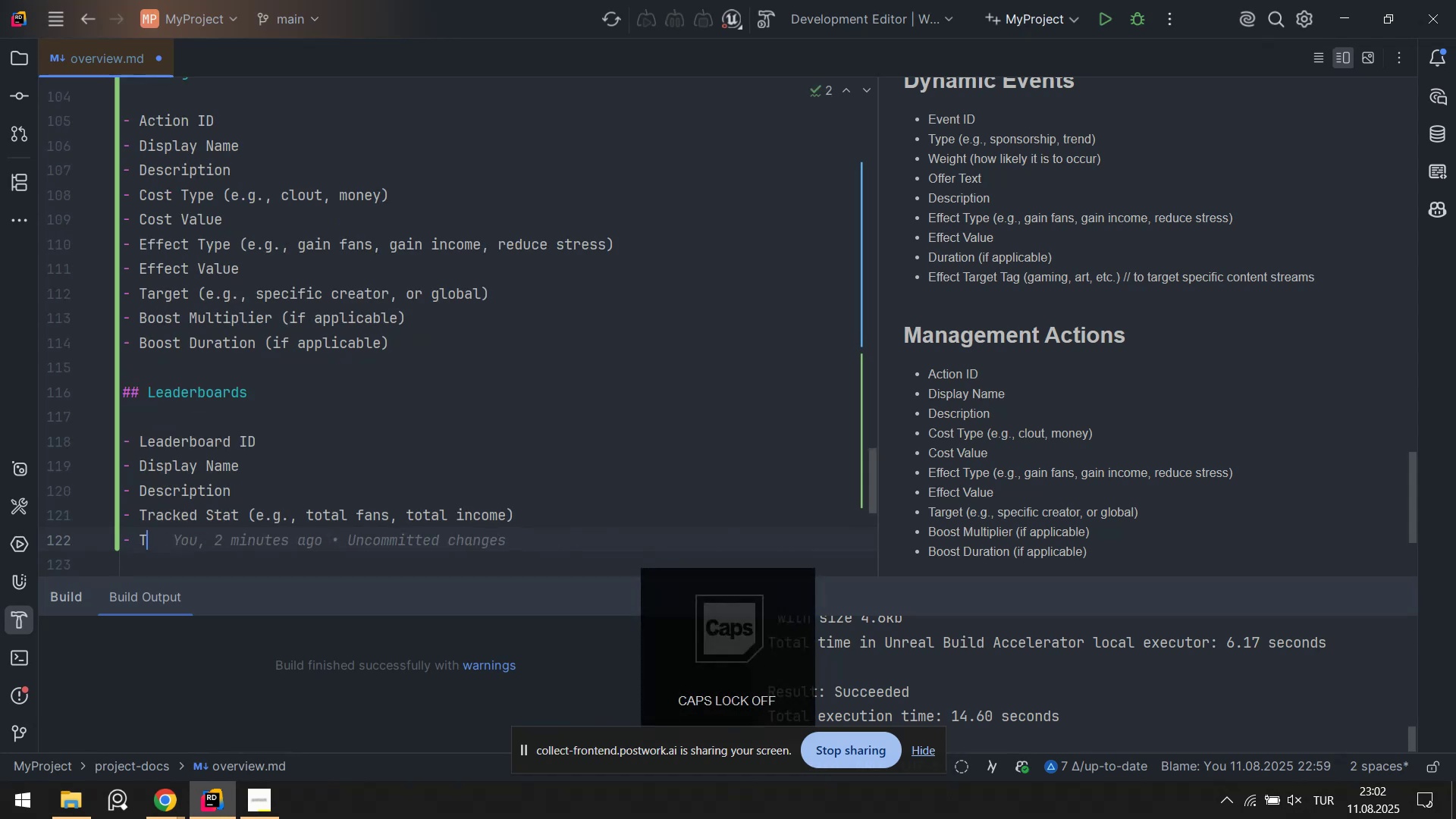 
key(Y)
 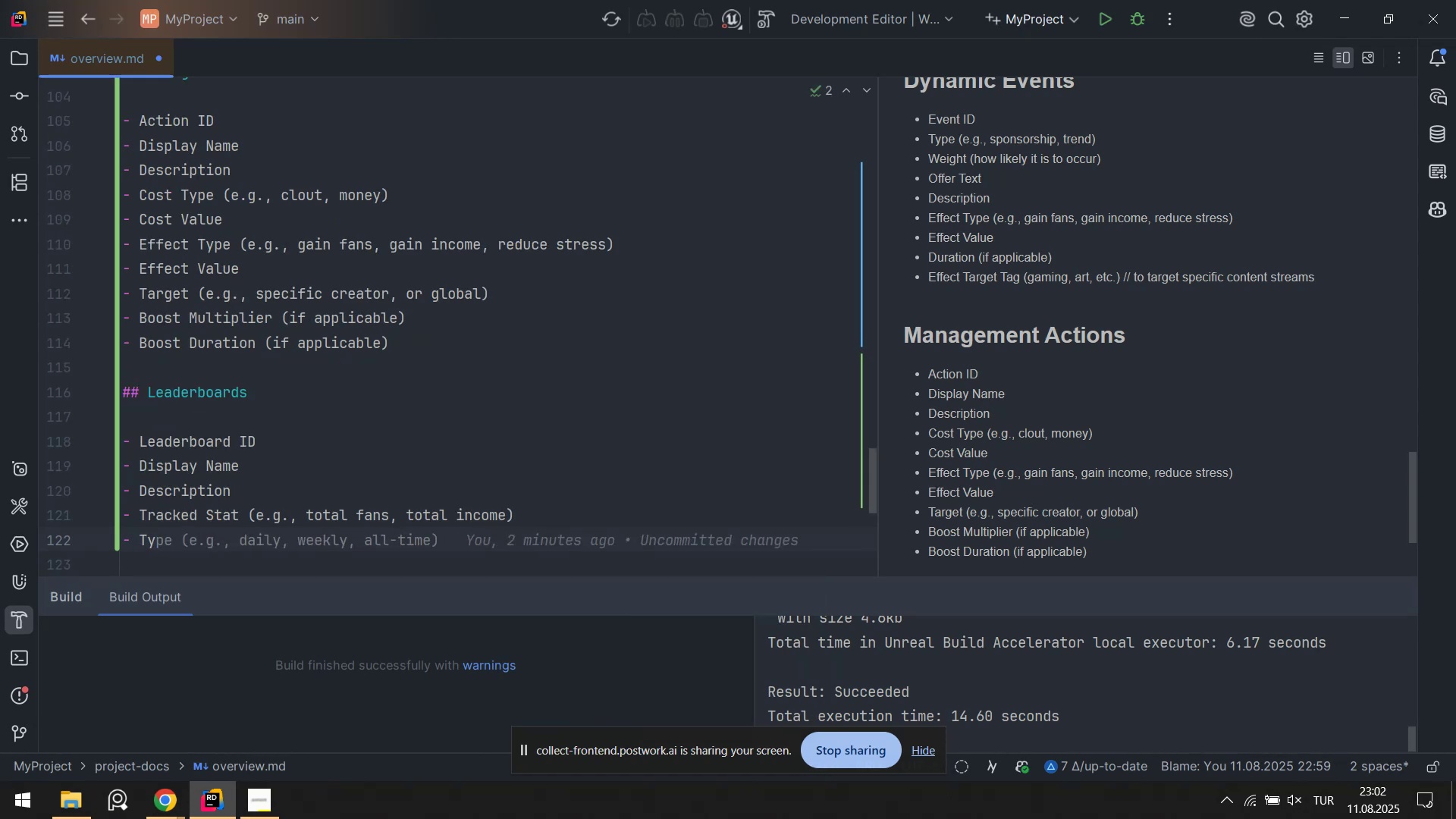 
key(Tab)
 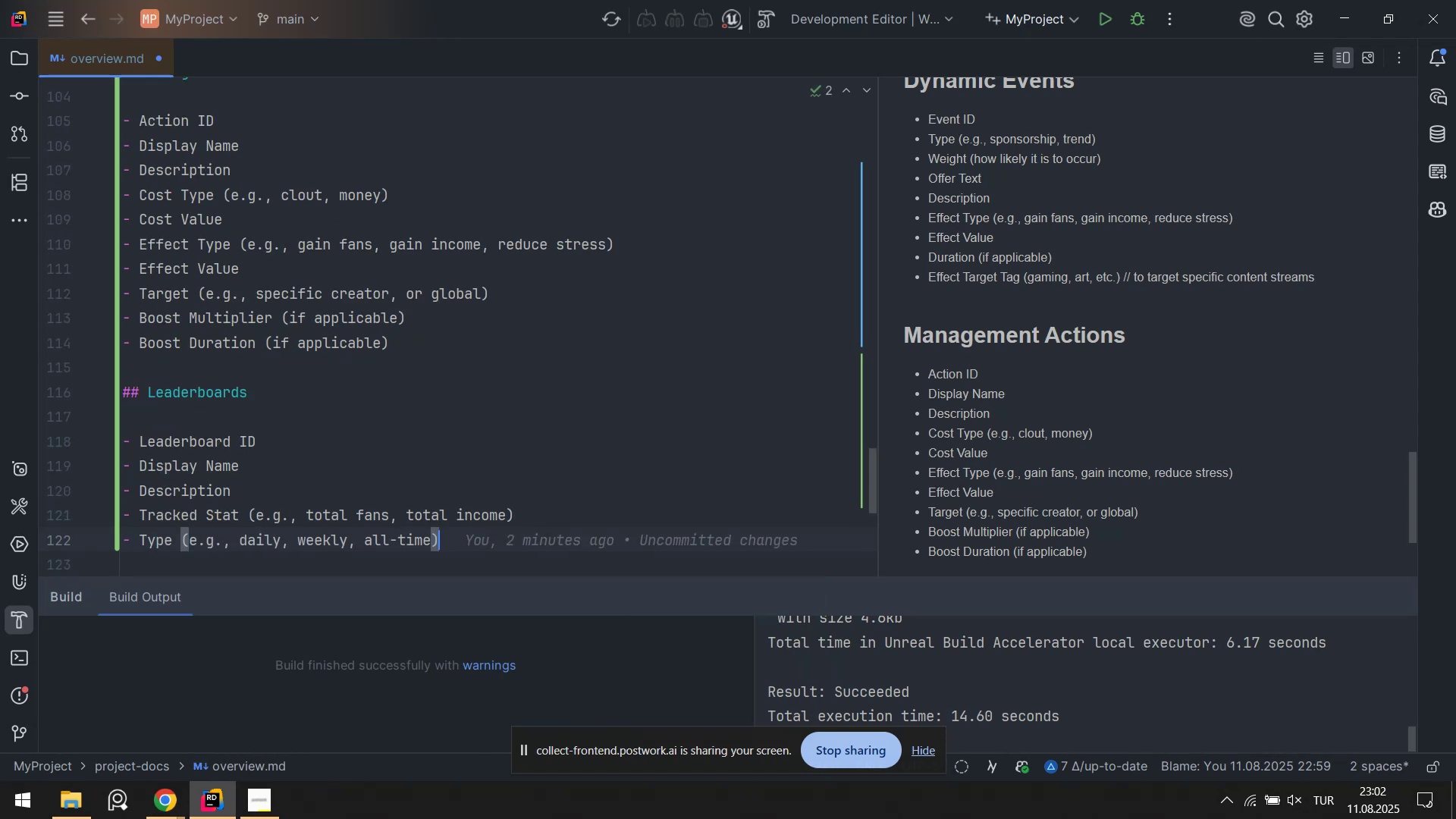 
key(Control+S)
 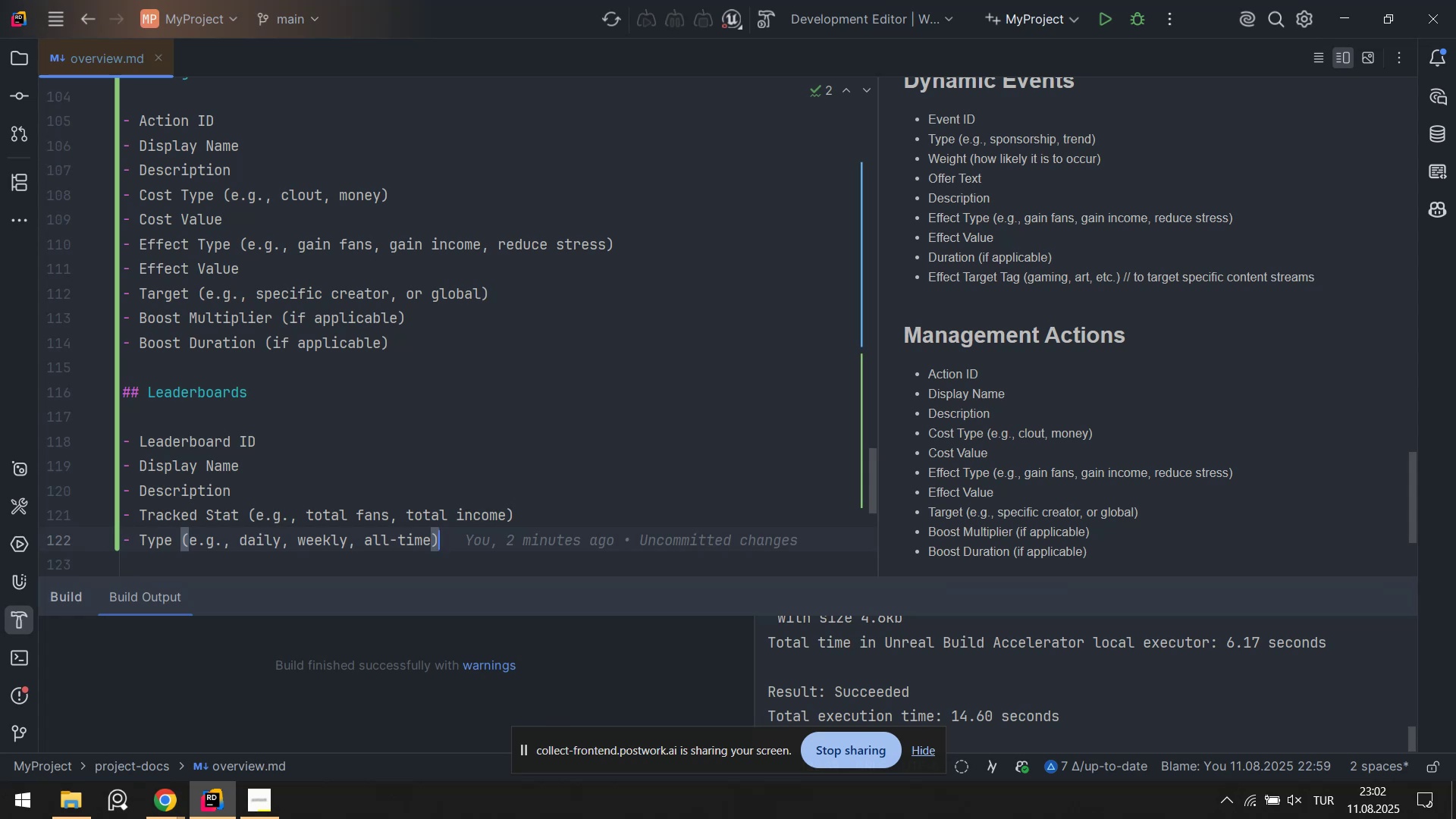 
wait(24.1)
 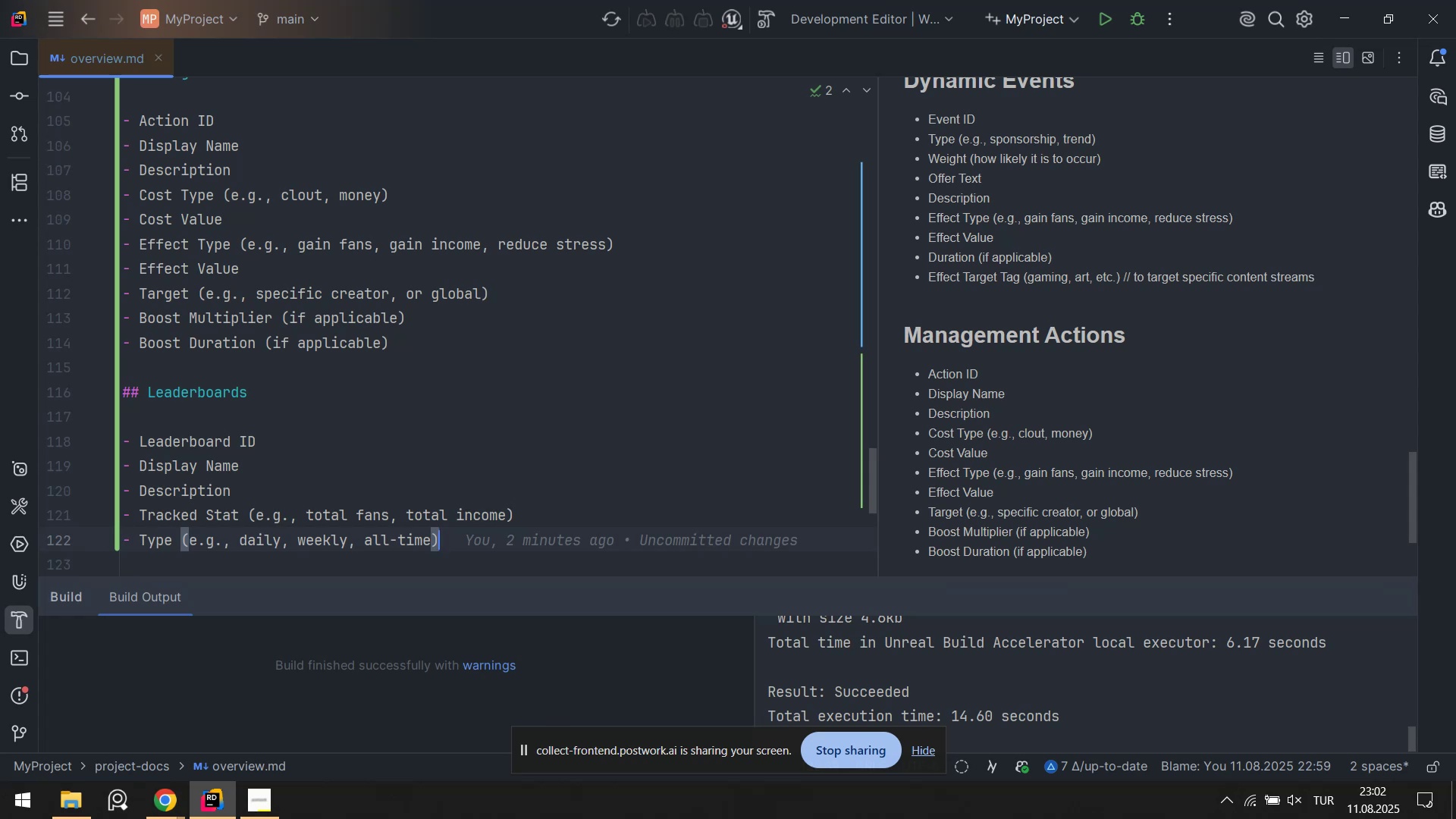 
scroll: coordinate [1059, 388], scroll_direction: up, amount: 13.0
 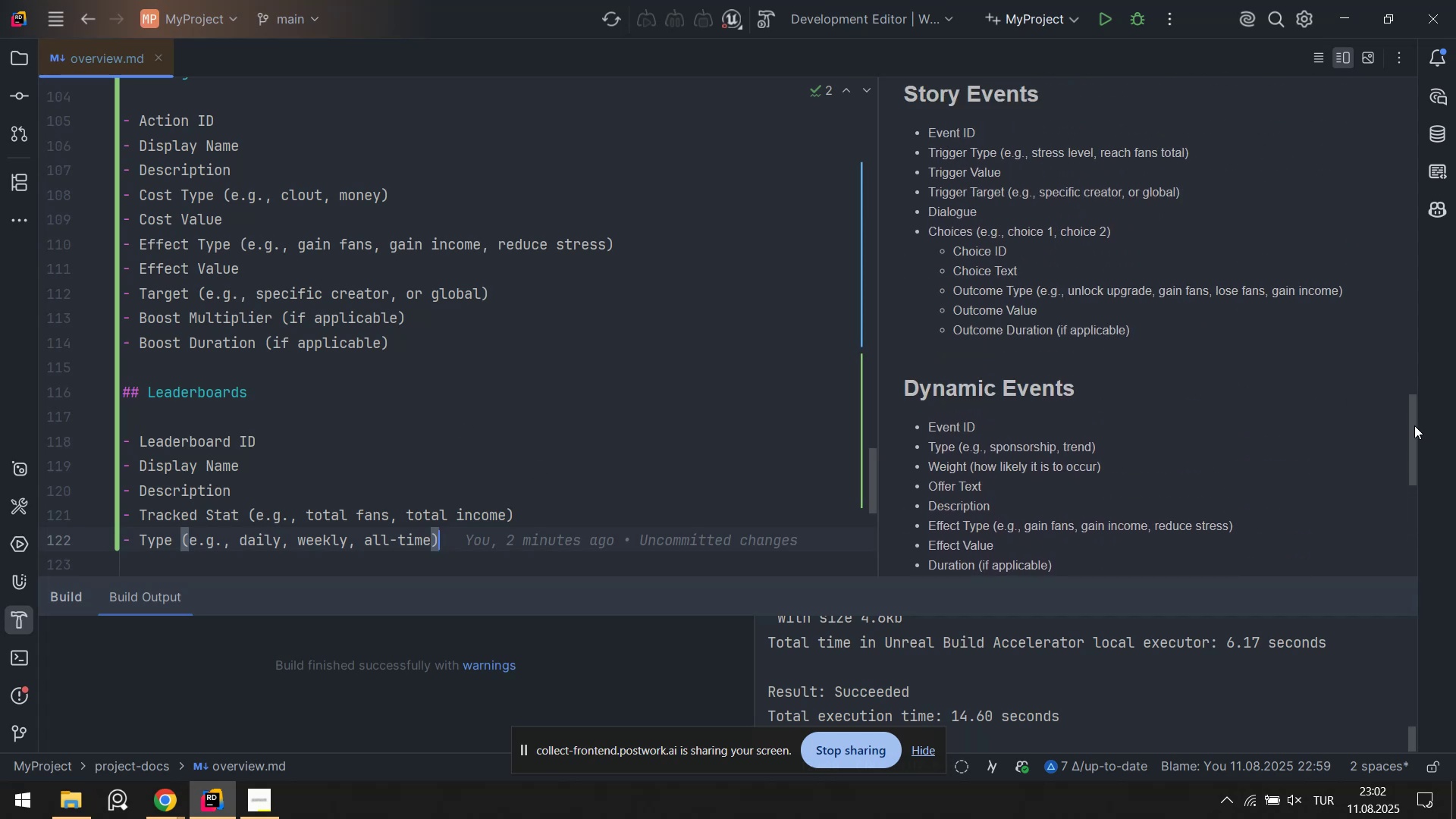 
left_click_drag(start_coordinate=[1408, 429], to_coordinate=[1385, 152])
 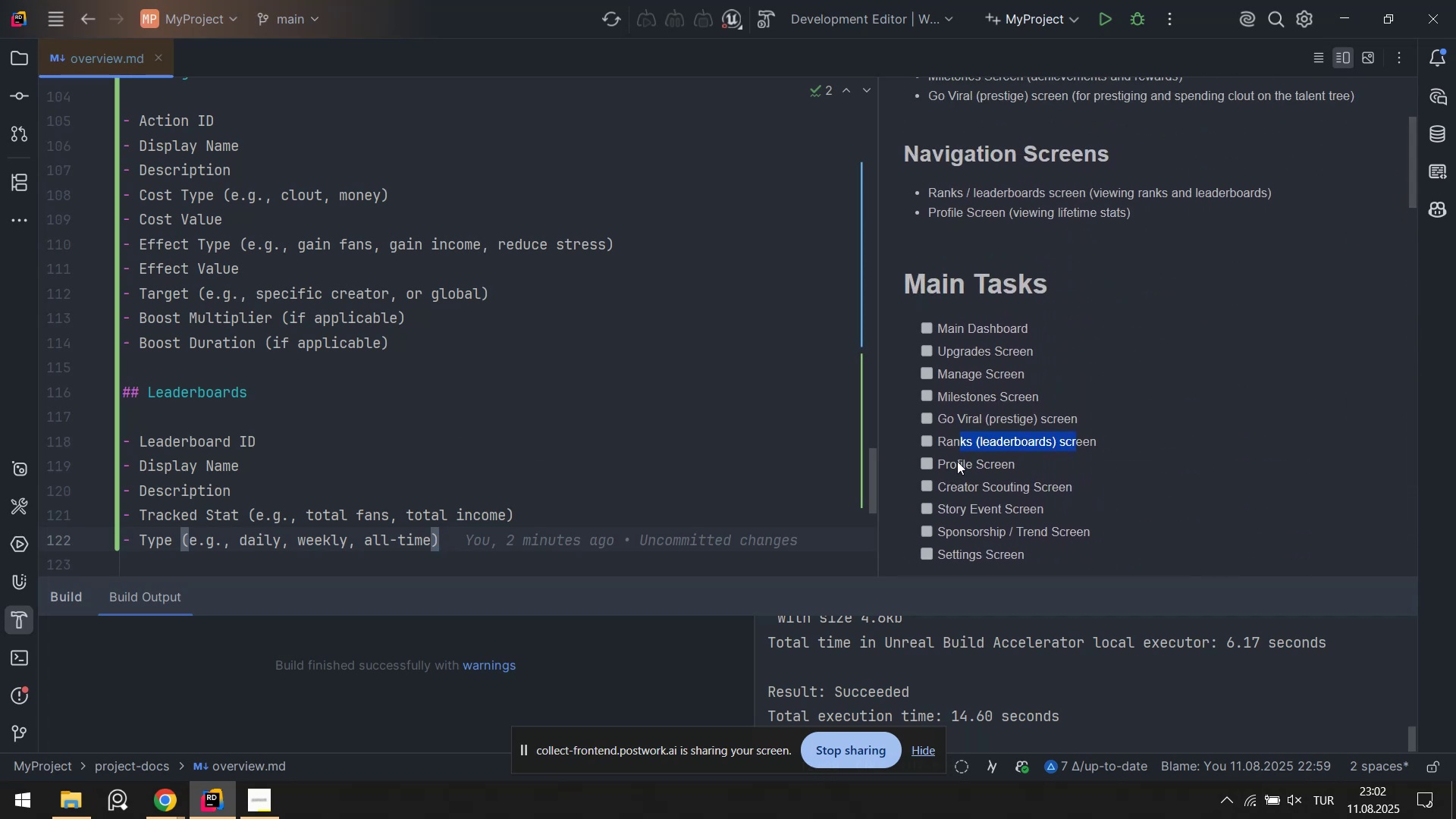 
left_click_drag(start_coordinate=[949, 466], to_coordinate=[991, 464])
 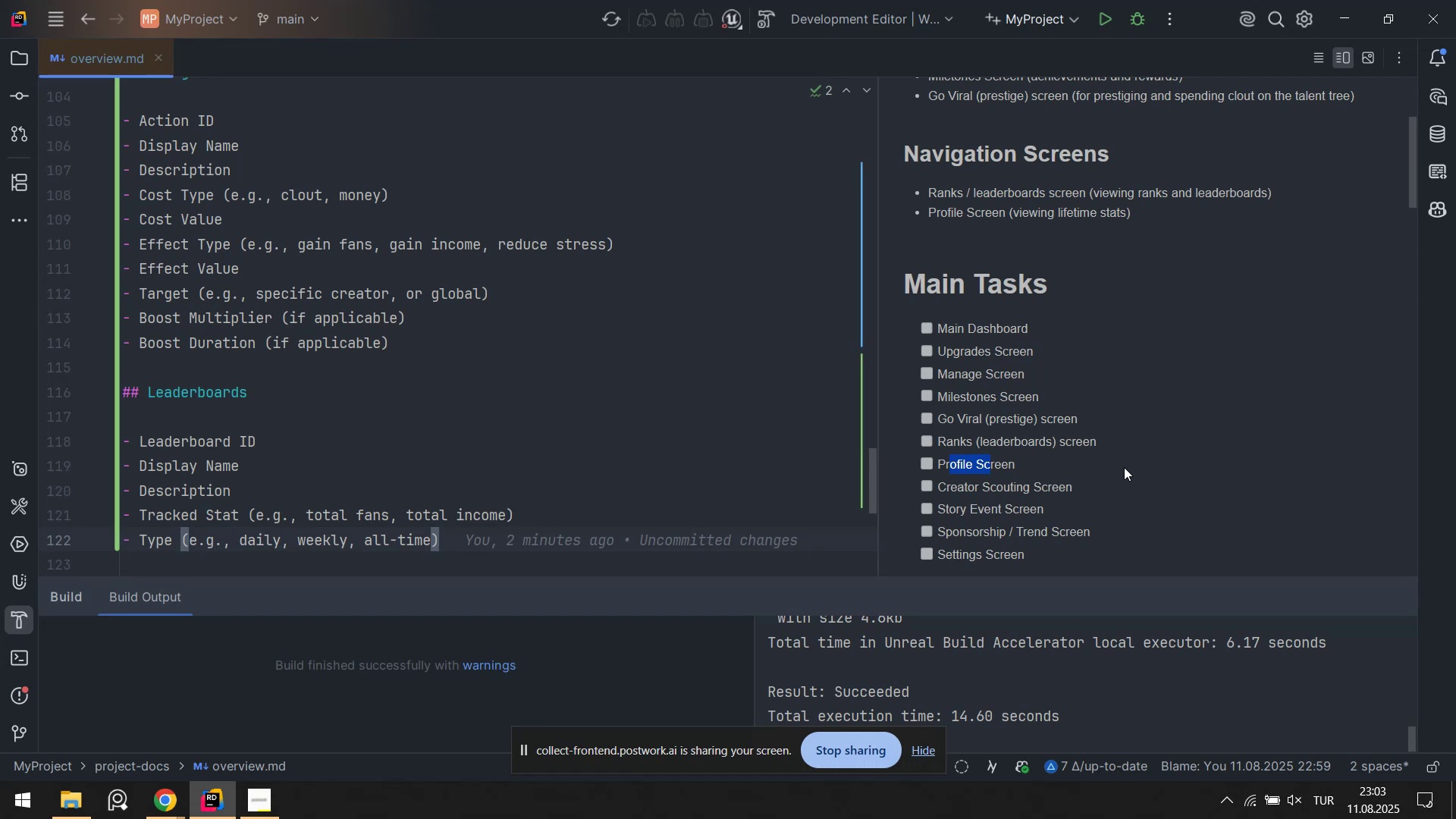 
wait(13.39)
 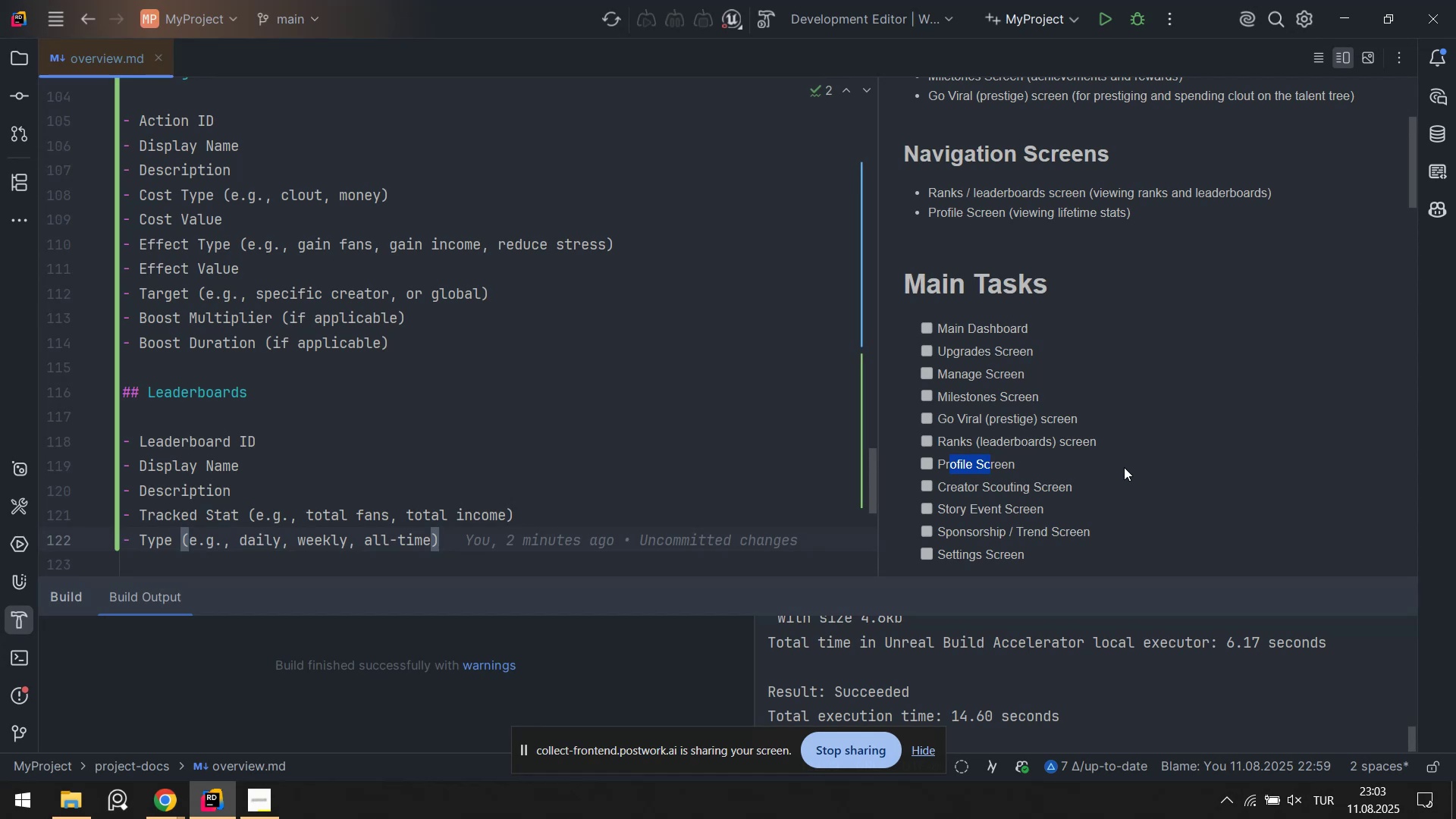 
scroll: coordinate [1130, 284], scroll_direction: down, amount: 13.0
 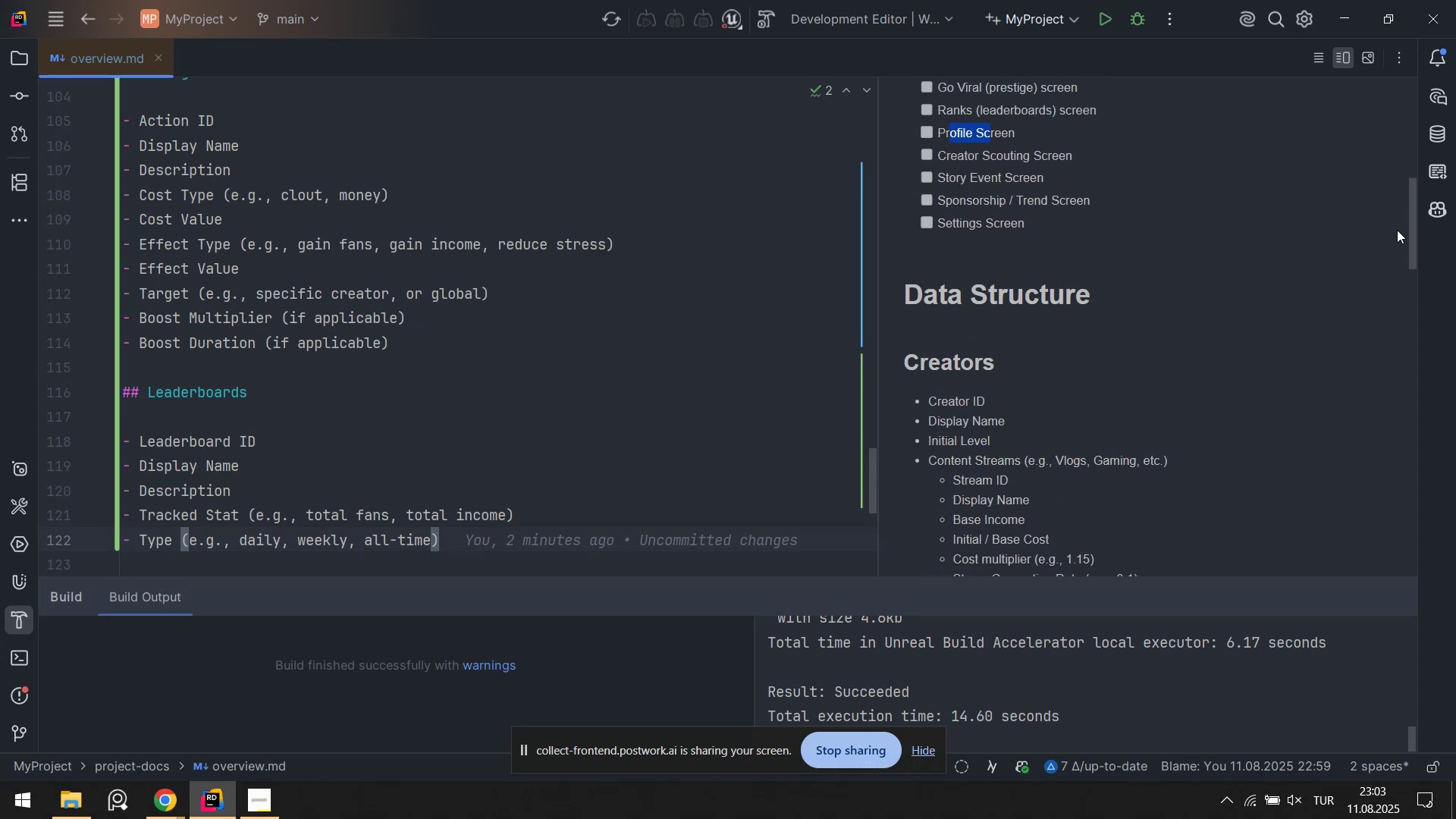 
left_click_drag(start_coordinate=[1412, 237], to_coordinate=[1394, 198])
 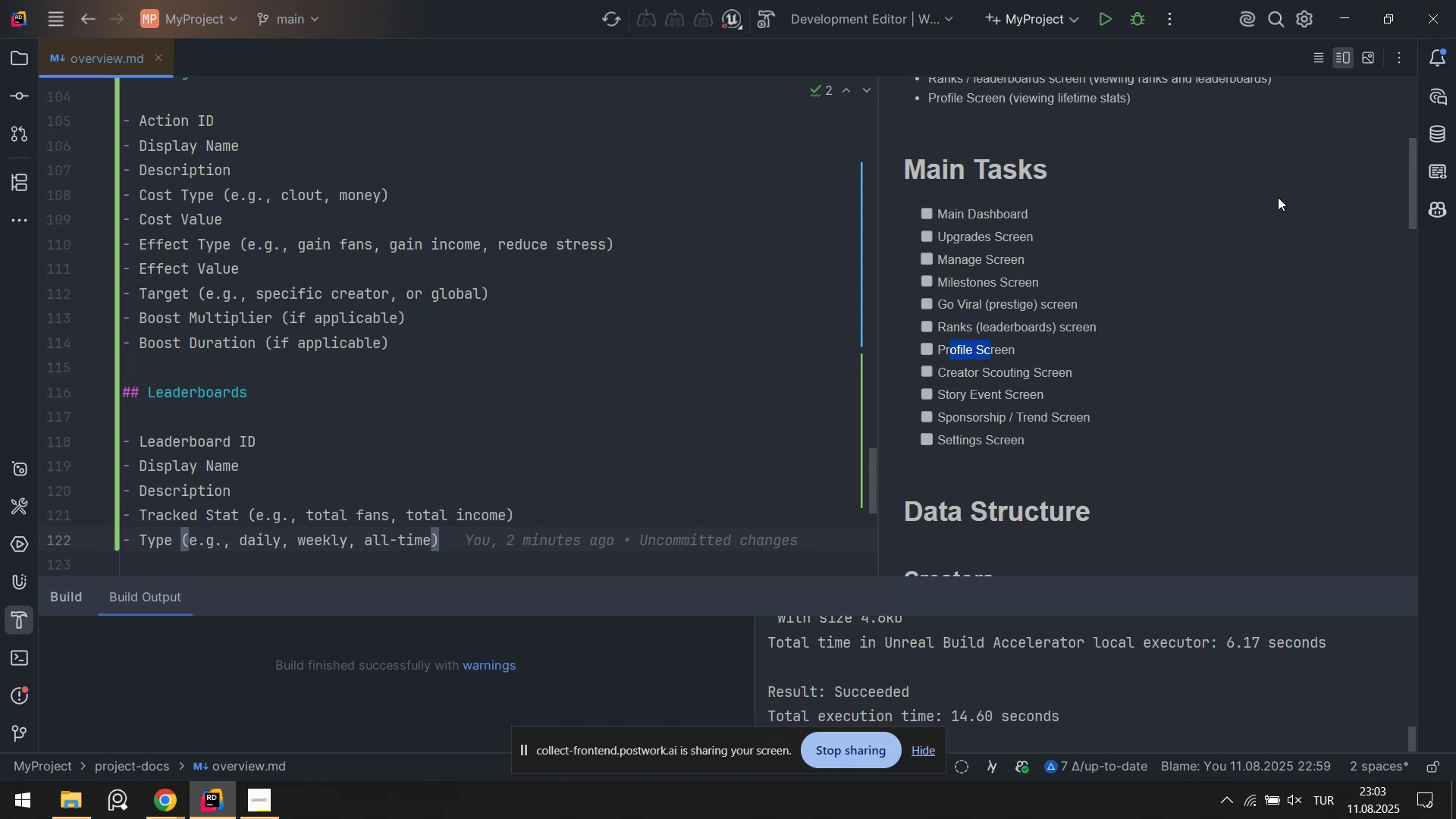 
wait(11.47)
 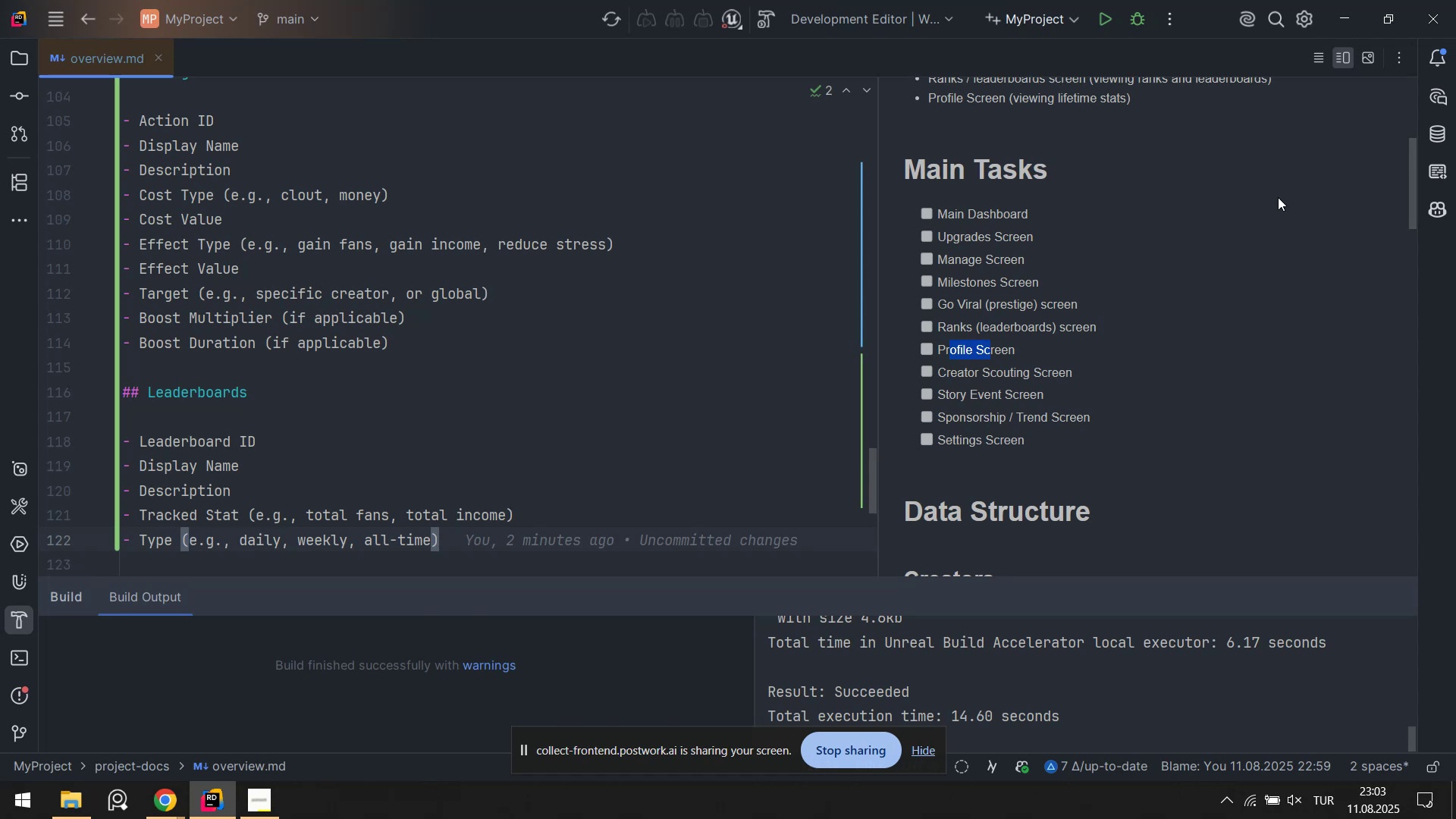 
scroll: coordinate [702, 300], scroll_direction: up, amount: 2.0
 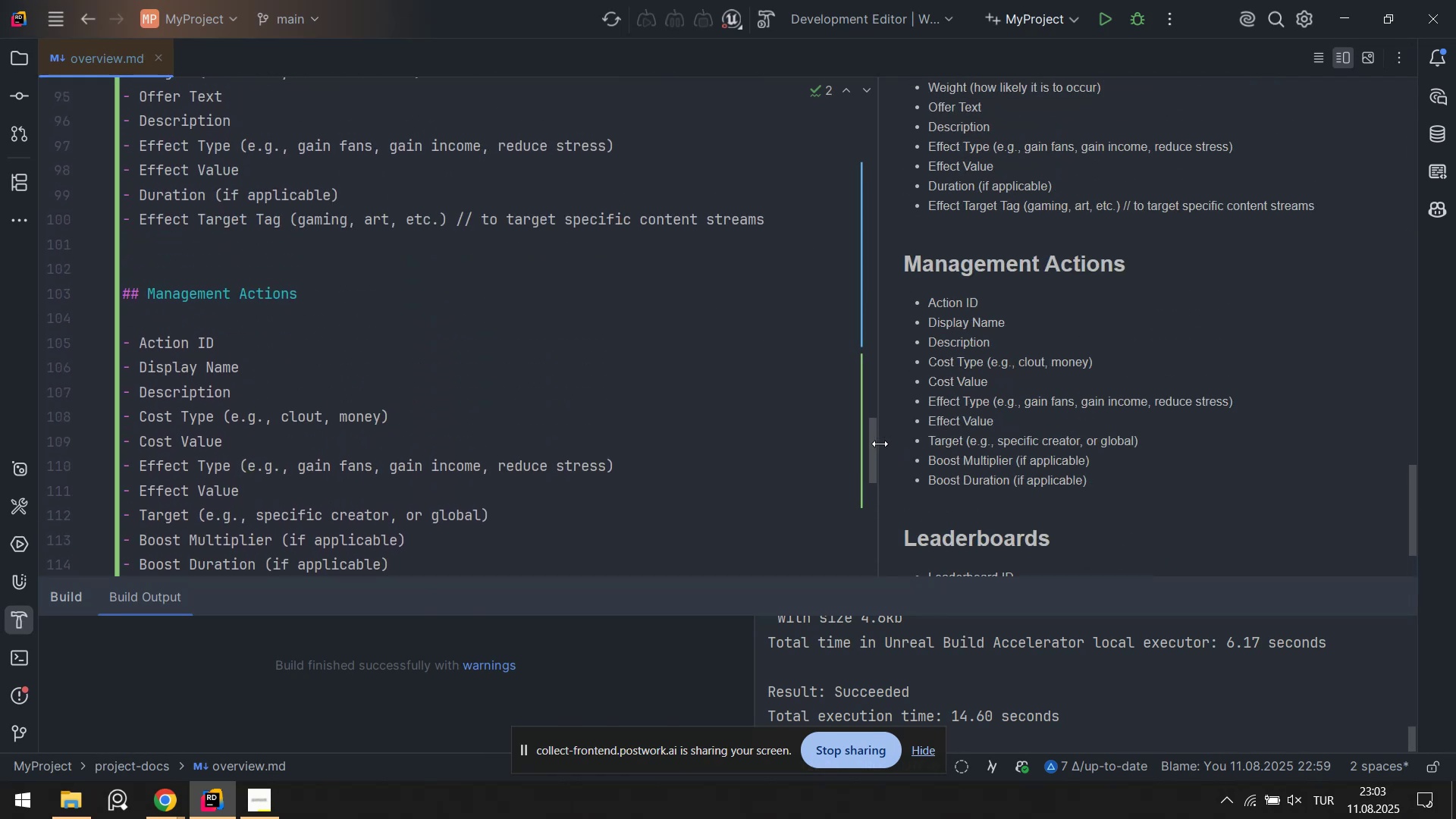 
left_click_drag(start_coordinate=[875, 444], to_coordinate=[876, 418])
 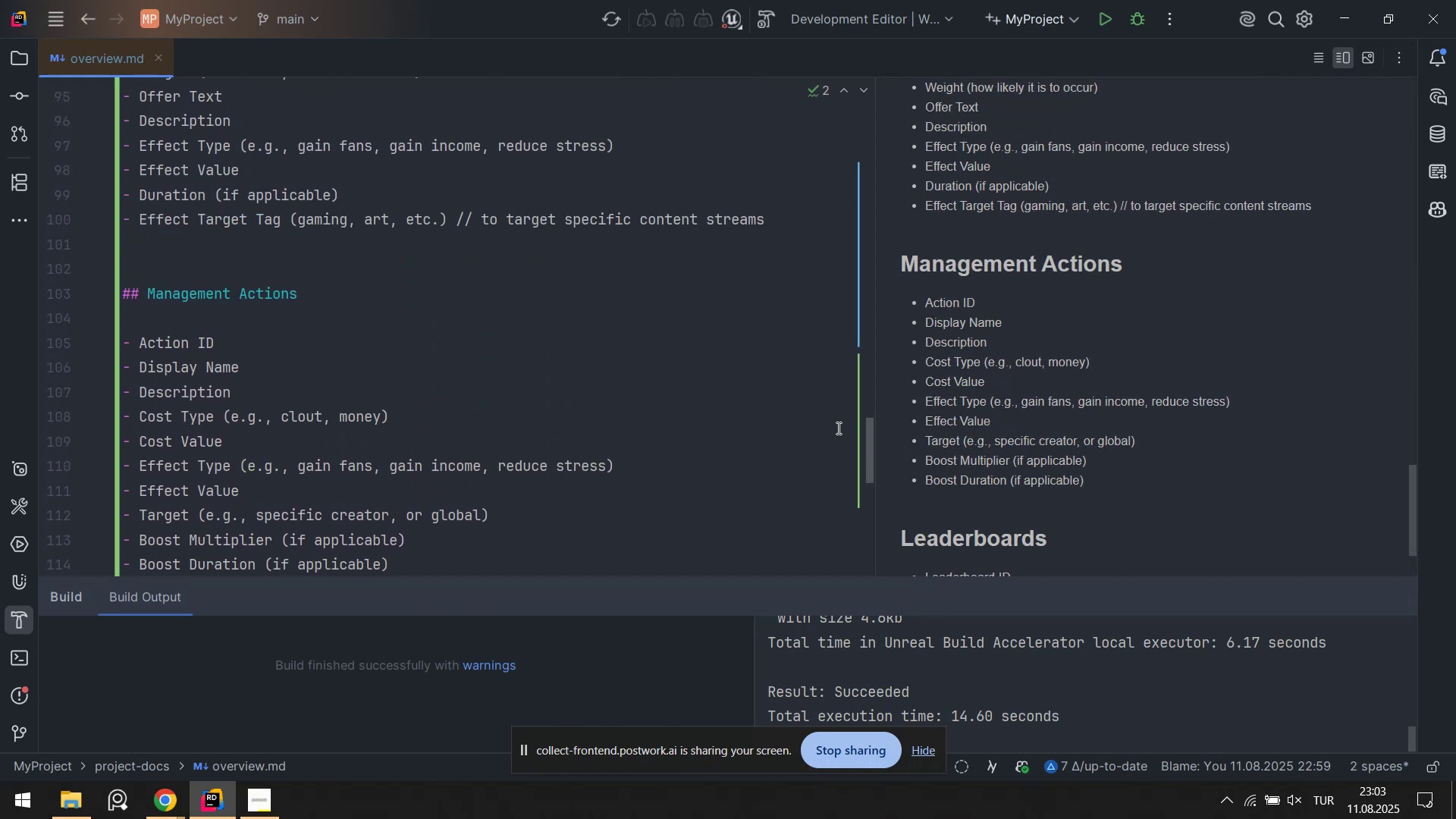 
scroll: coordinate [1070, 421], scroll_direction: down, amount: 8.0
 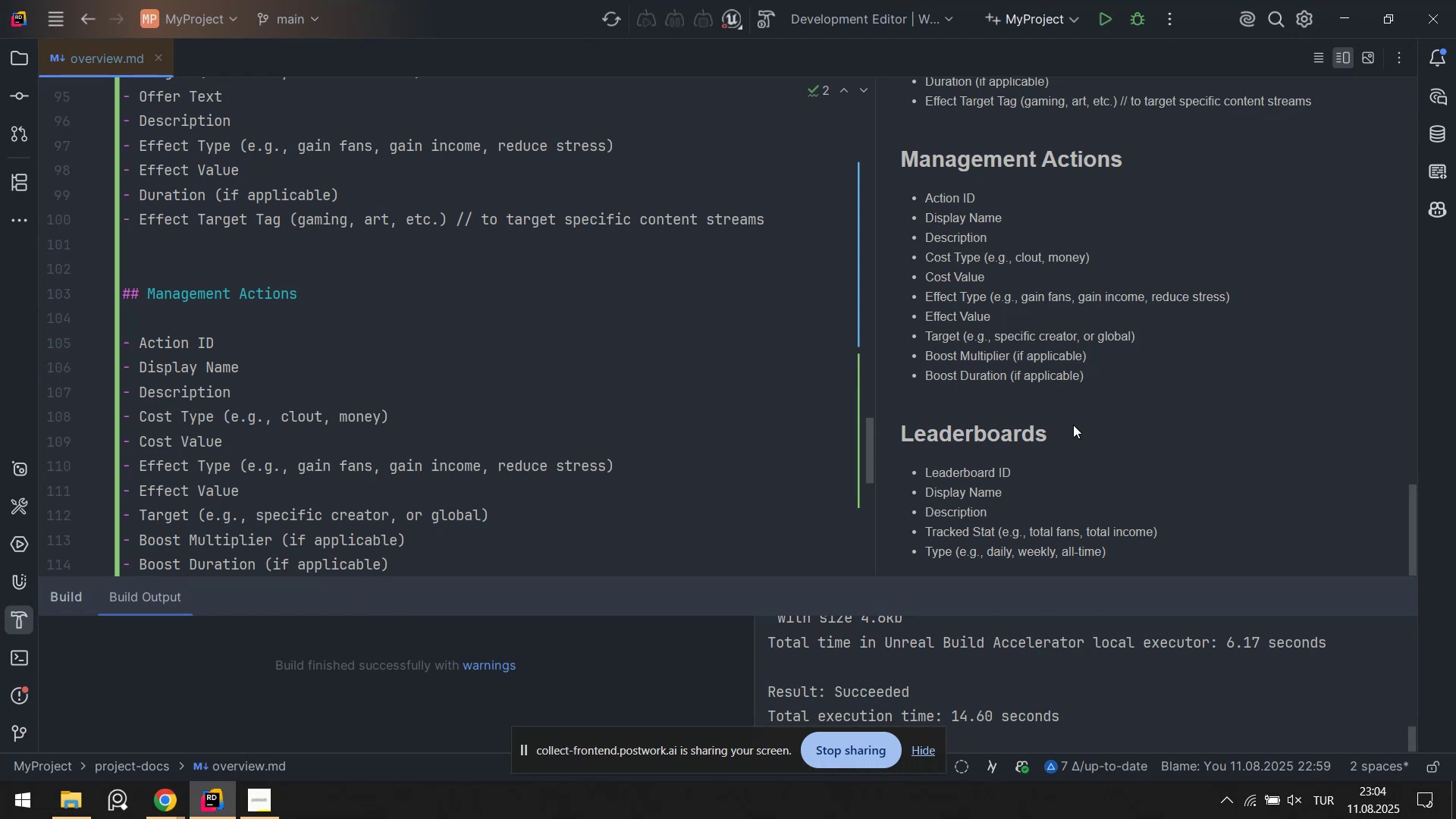 
wait(66.65)
 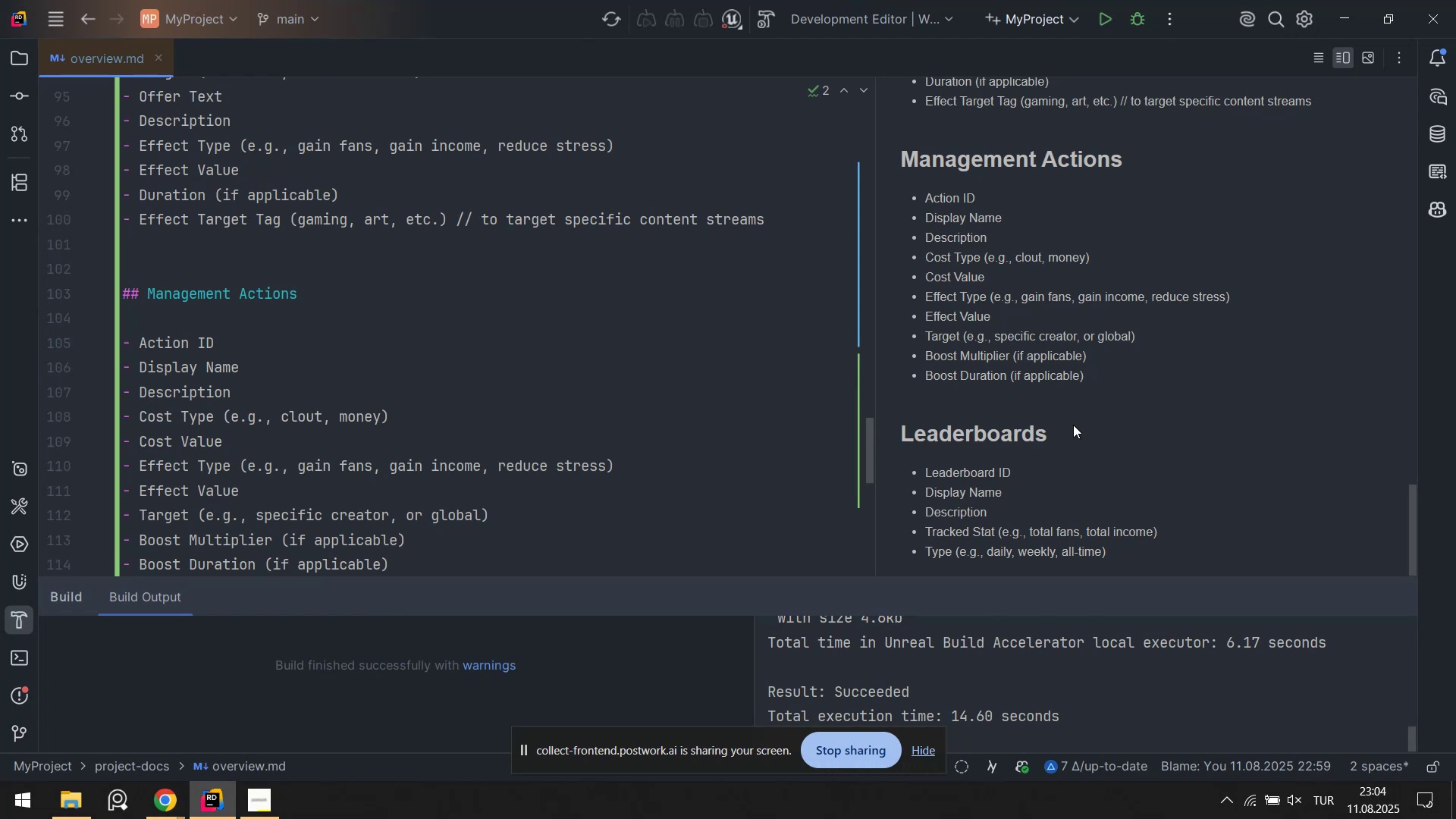 
scroll: coordinate [493, 414], scroll_direction: down, amount: 4.0
 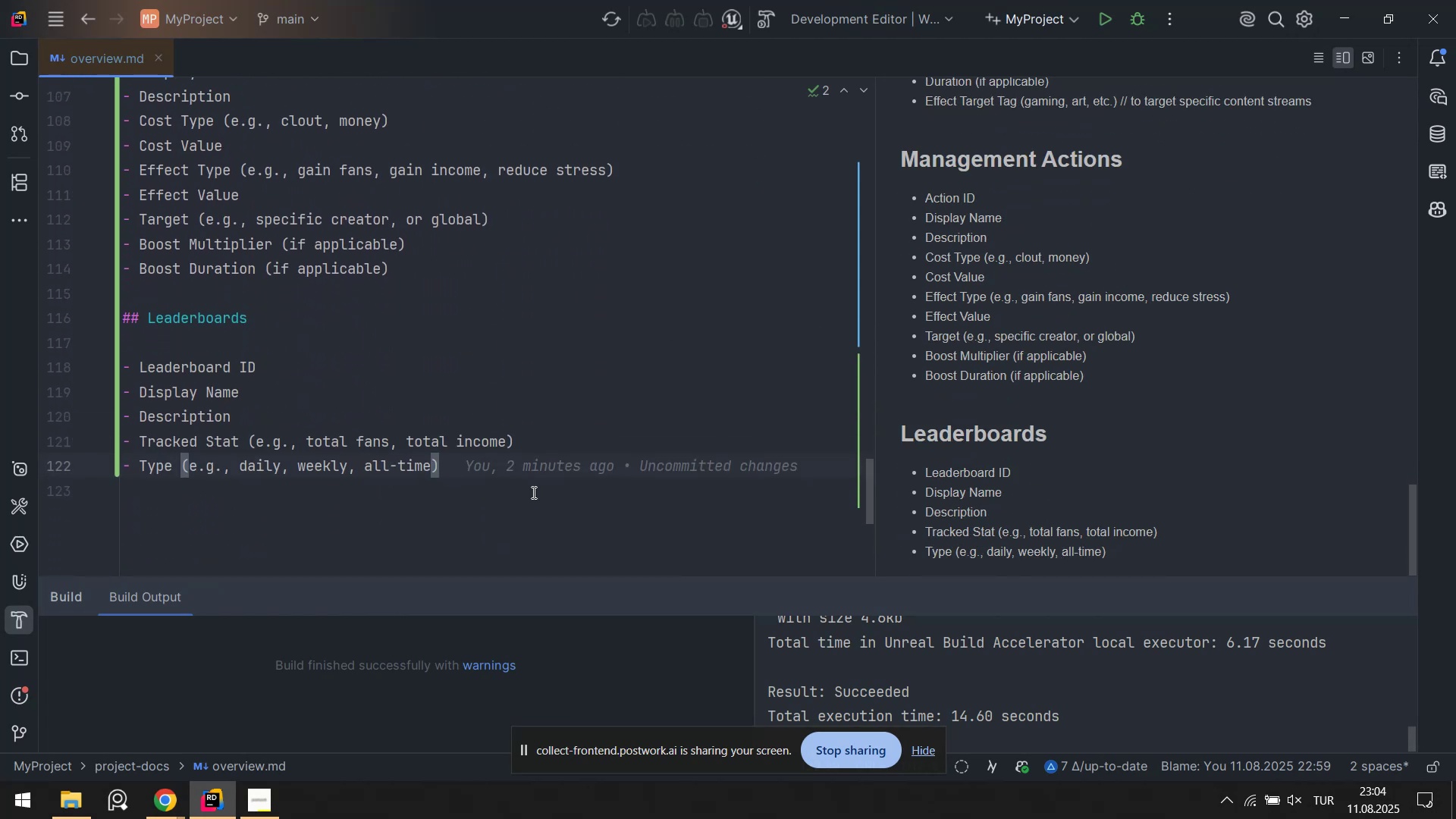 
left_click_drag(start_coordinate=[542, 492], to_coordinate=[108, 497])
 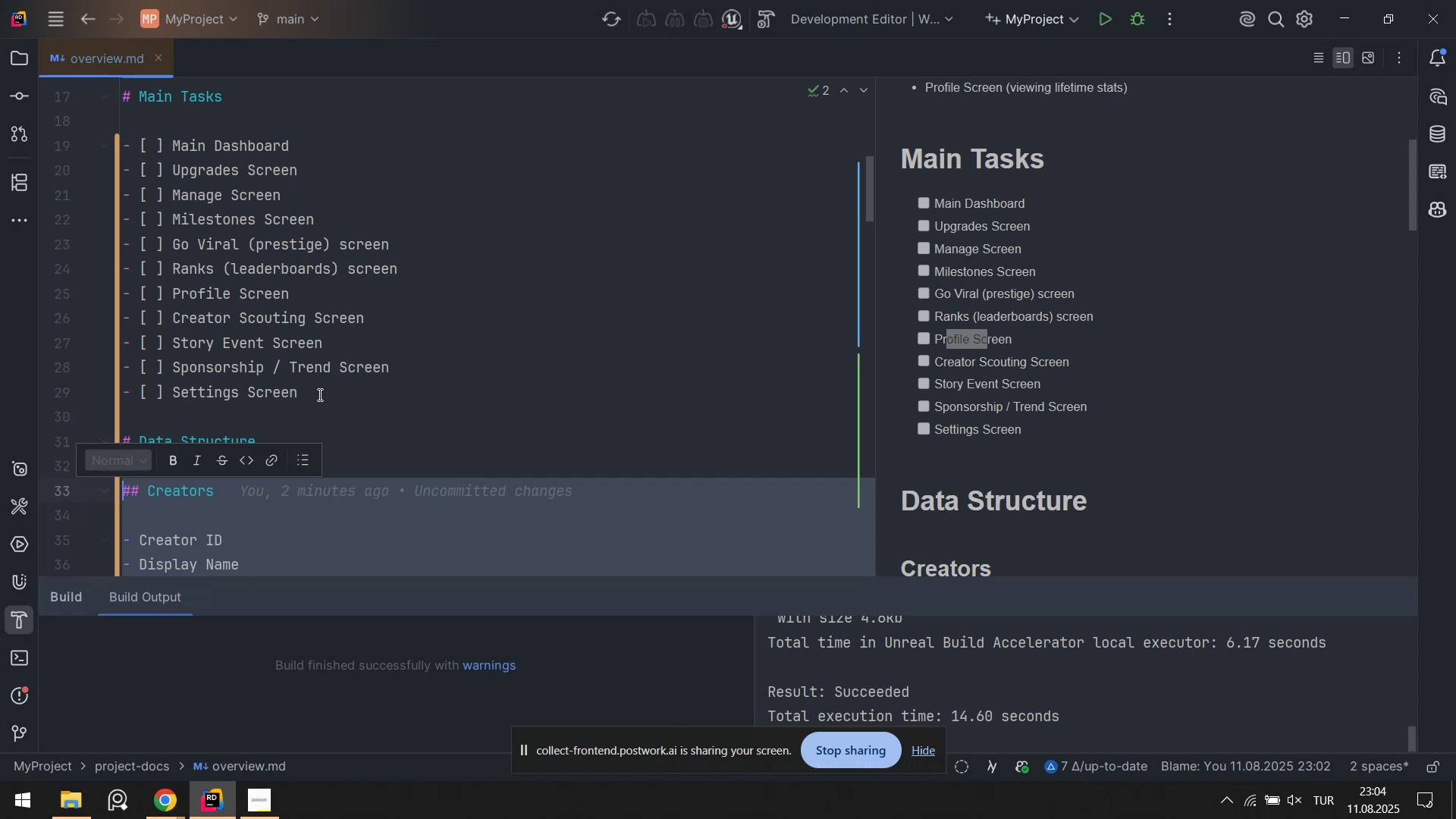 
scroll: coordinate [117, 286], scroll_direction: up, amount: 29.0
 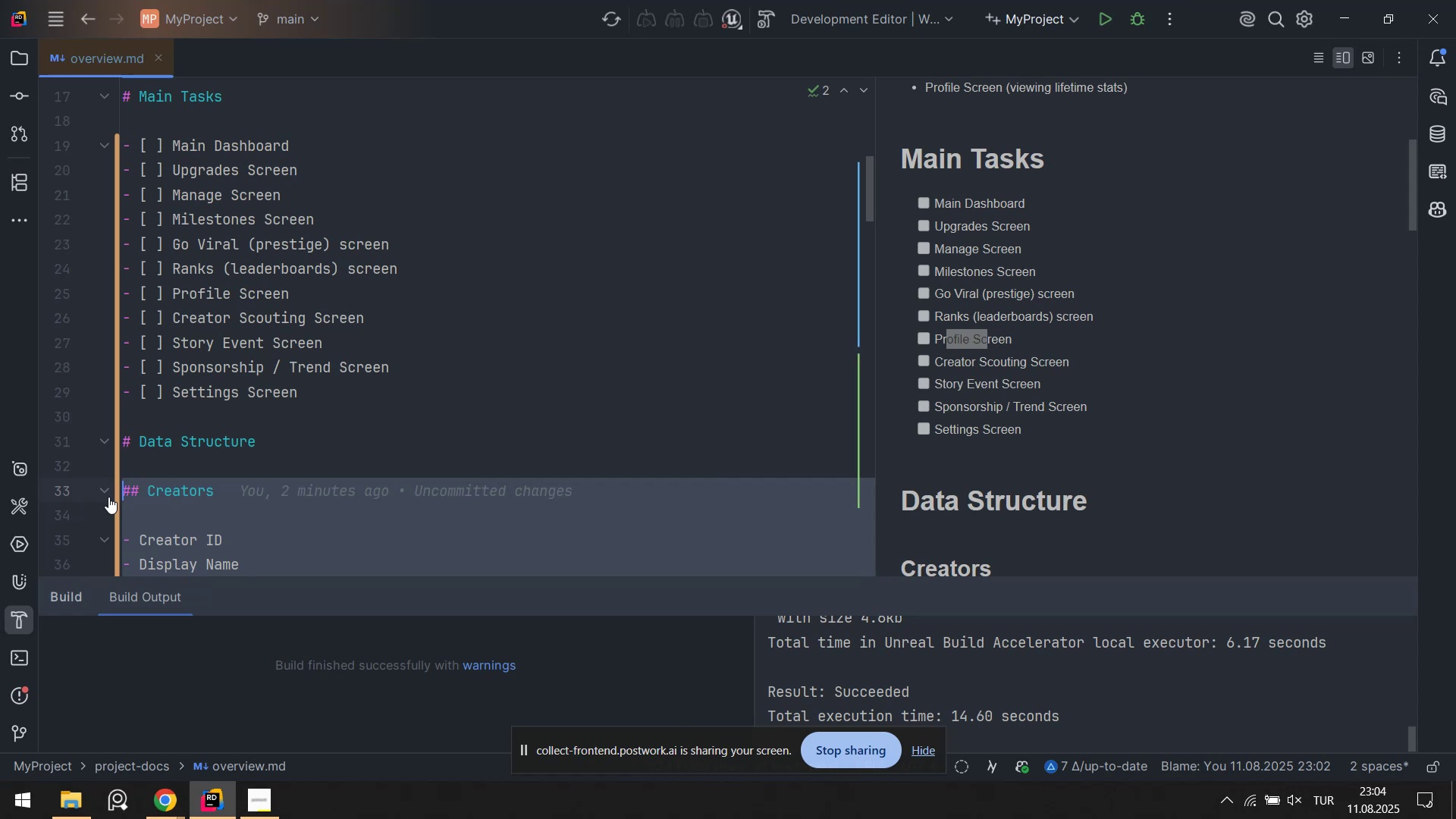 
key(Control+C)
 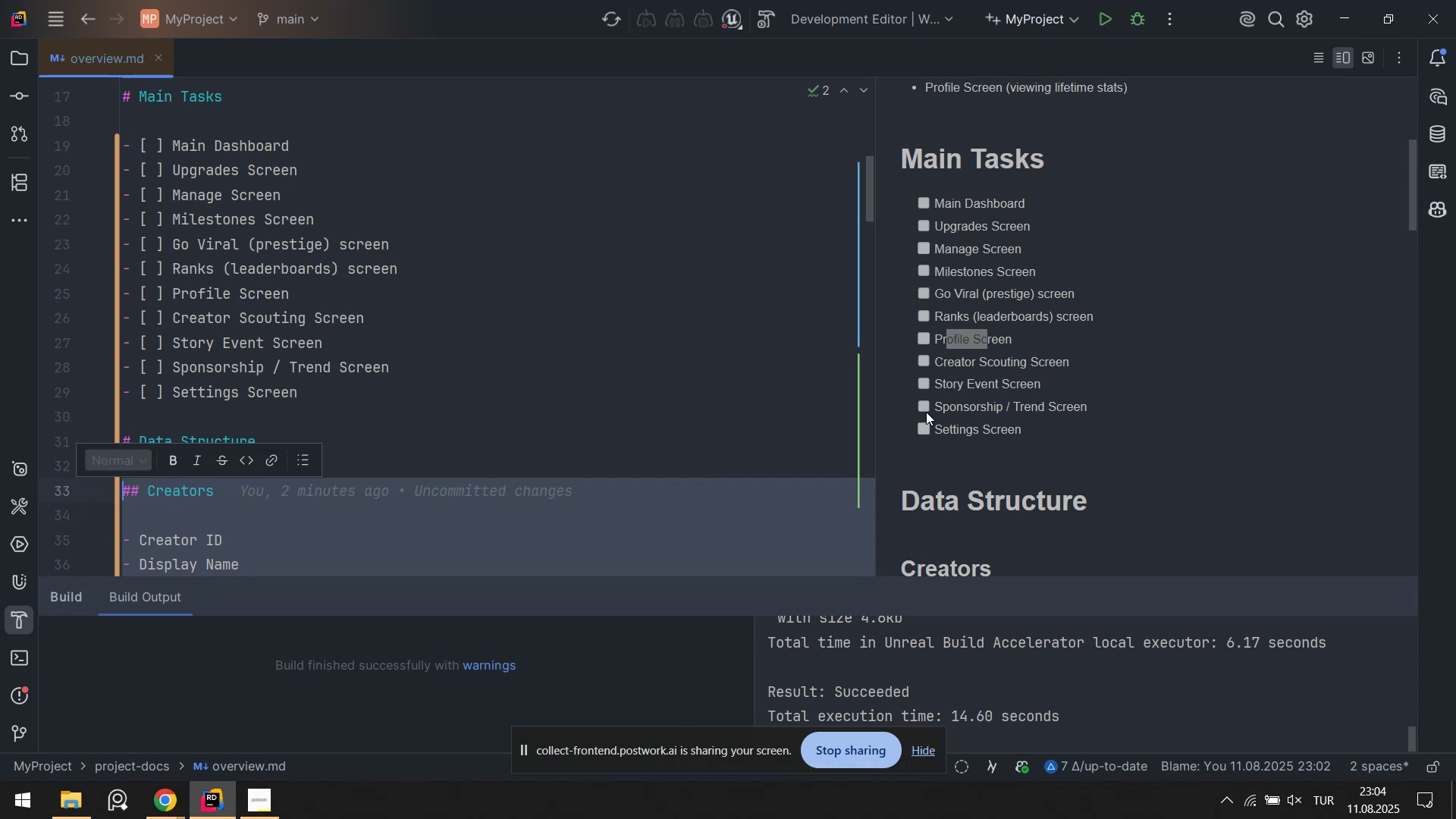 
wait(9.74)
 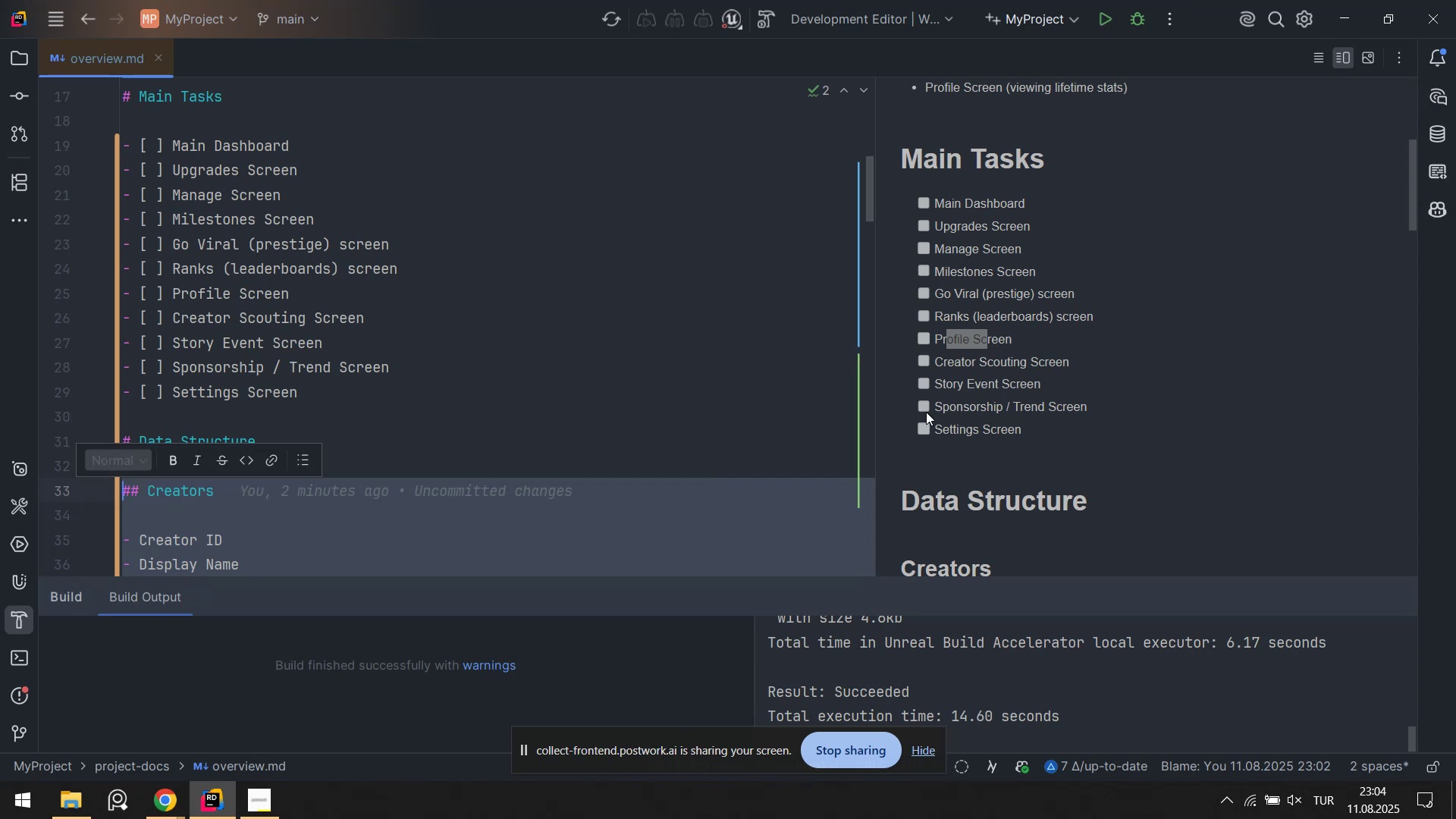 
left_click([784, 203])
 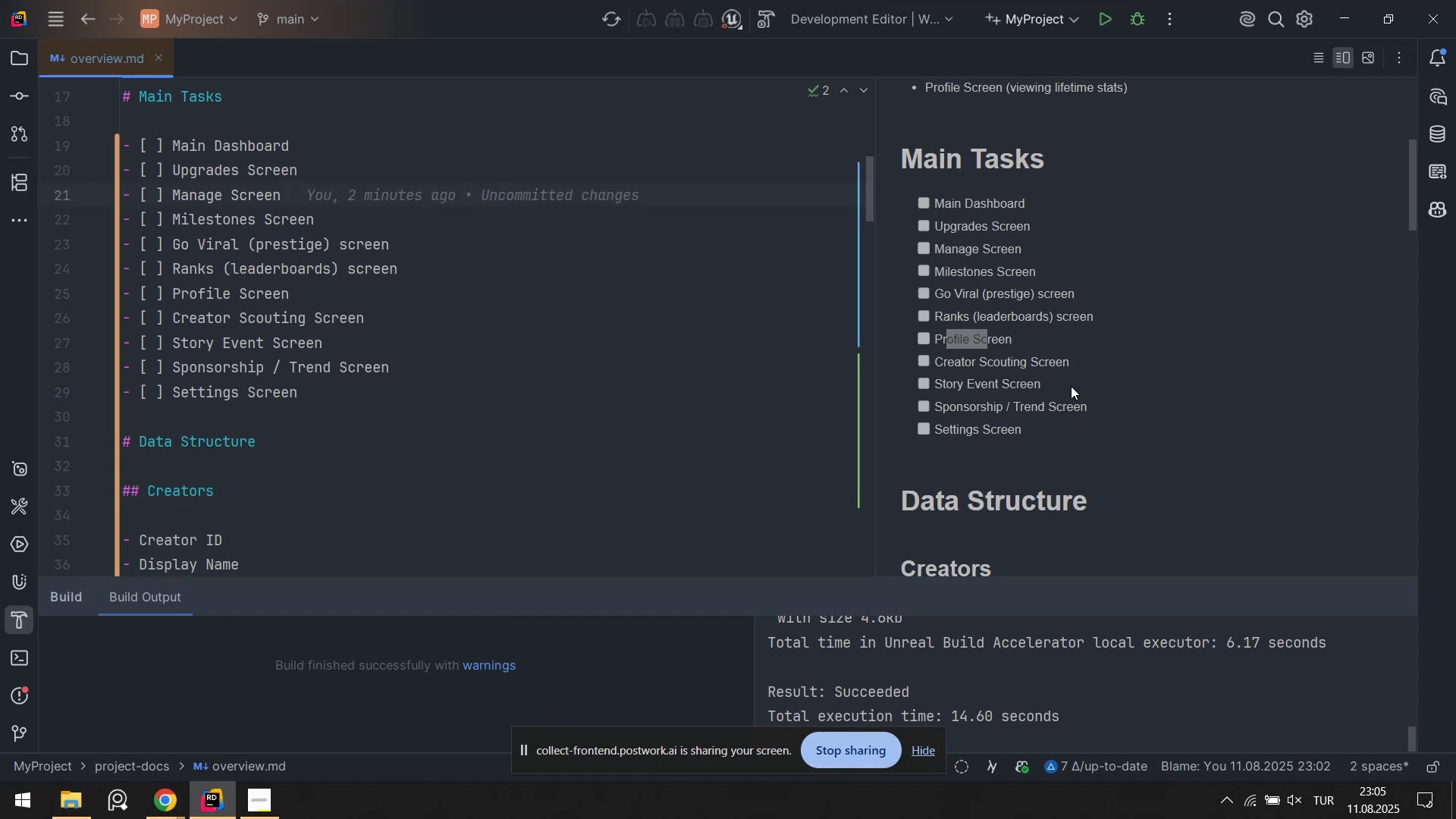 
left_click([1064, 270])
 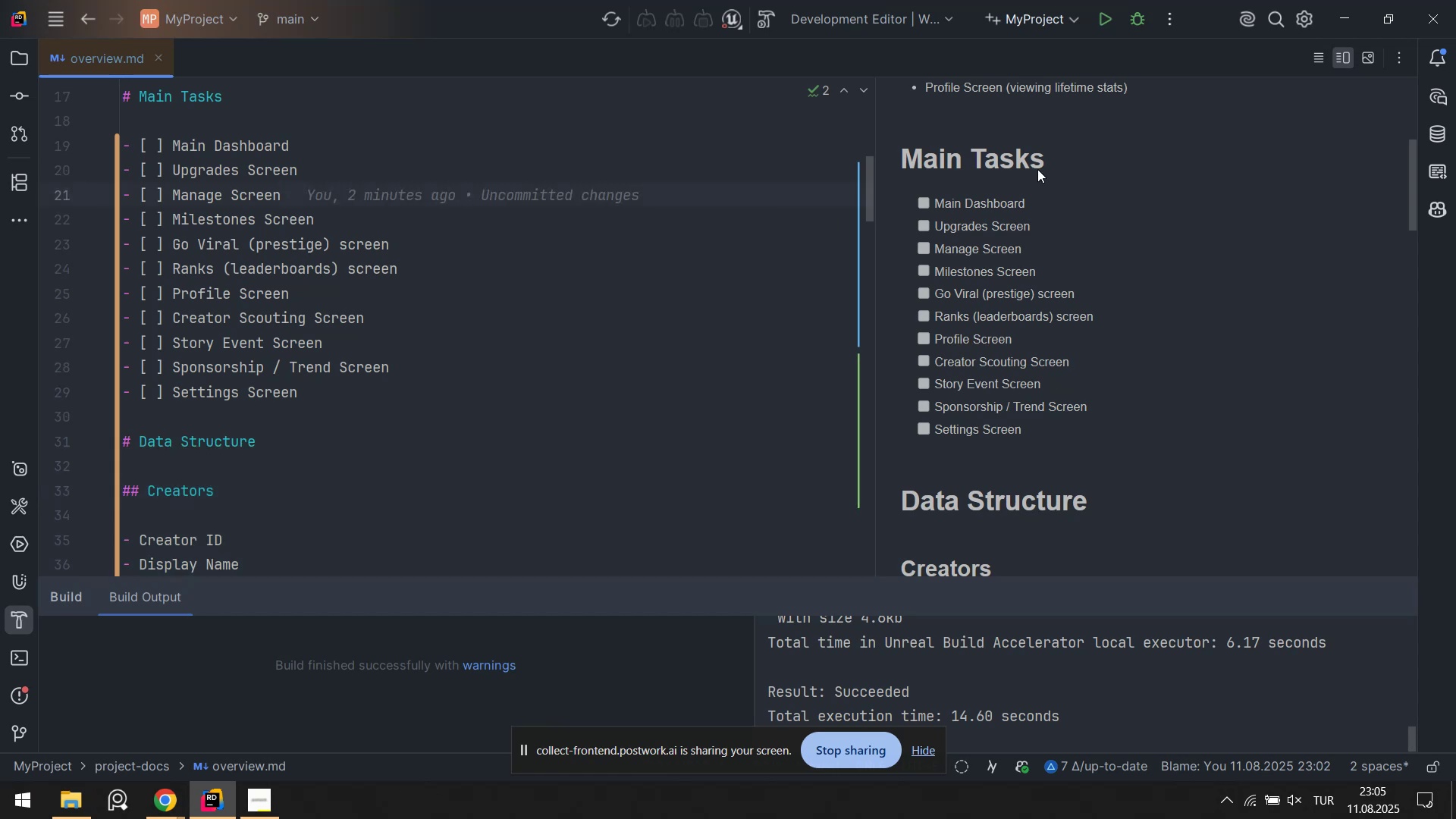 
left_click([1036, 162])
 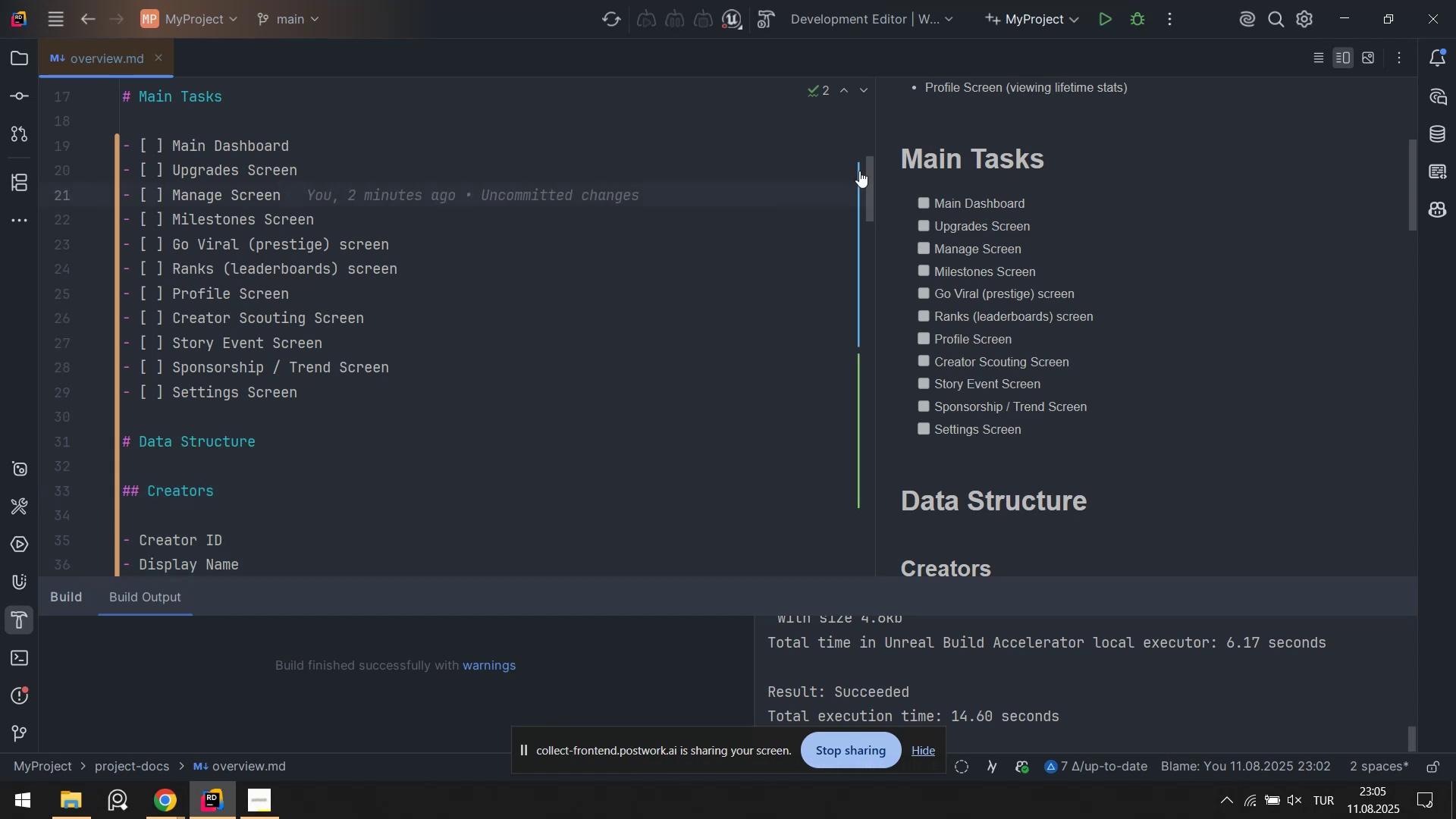 
scroll: coordinate [232, 391], scroll_direction: up, amount: 6.0
 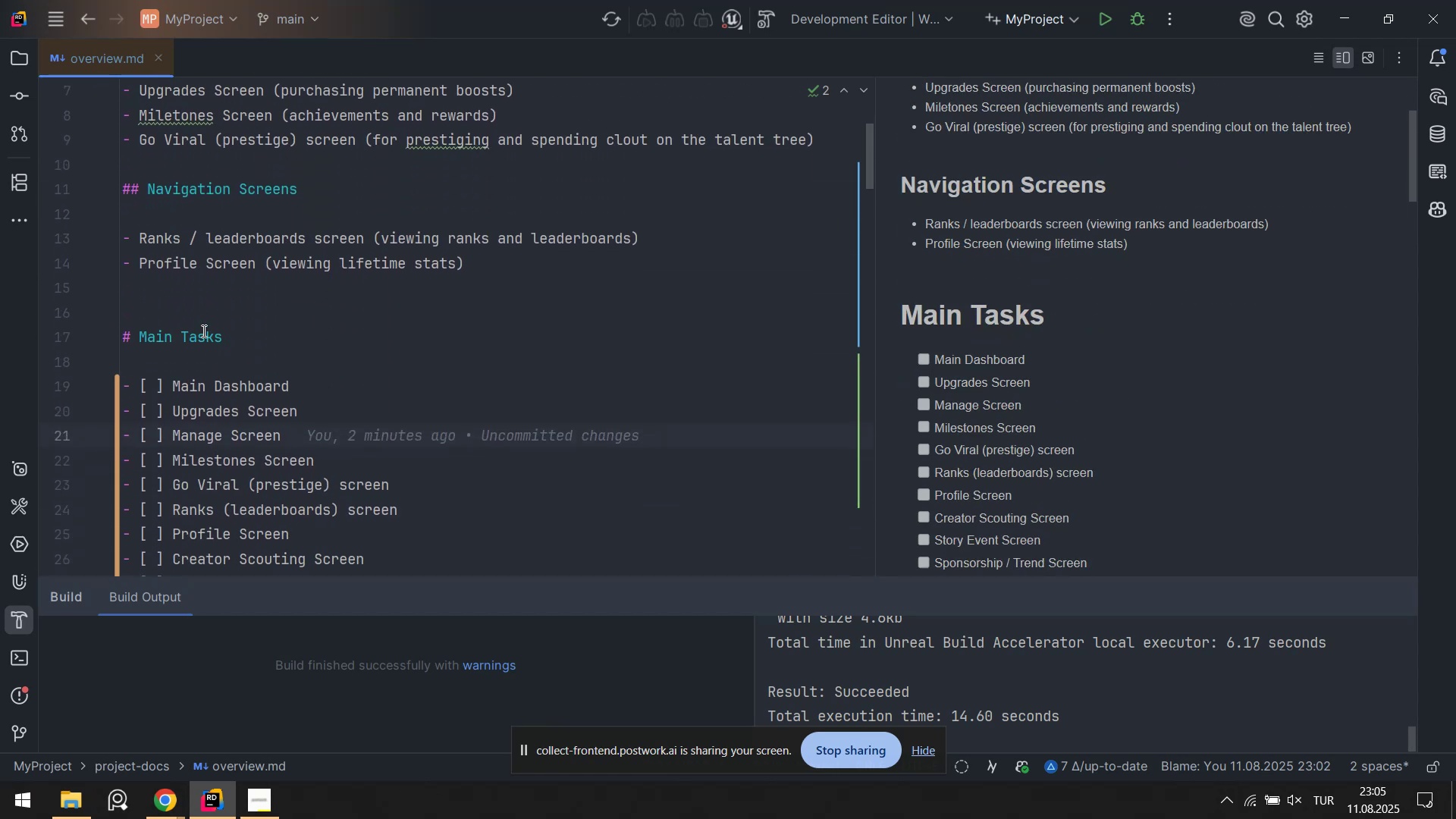 
double_click([202, 331])
 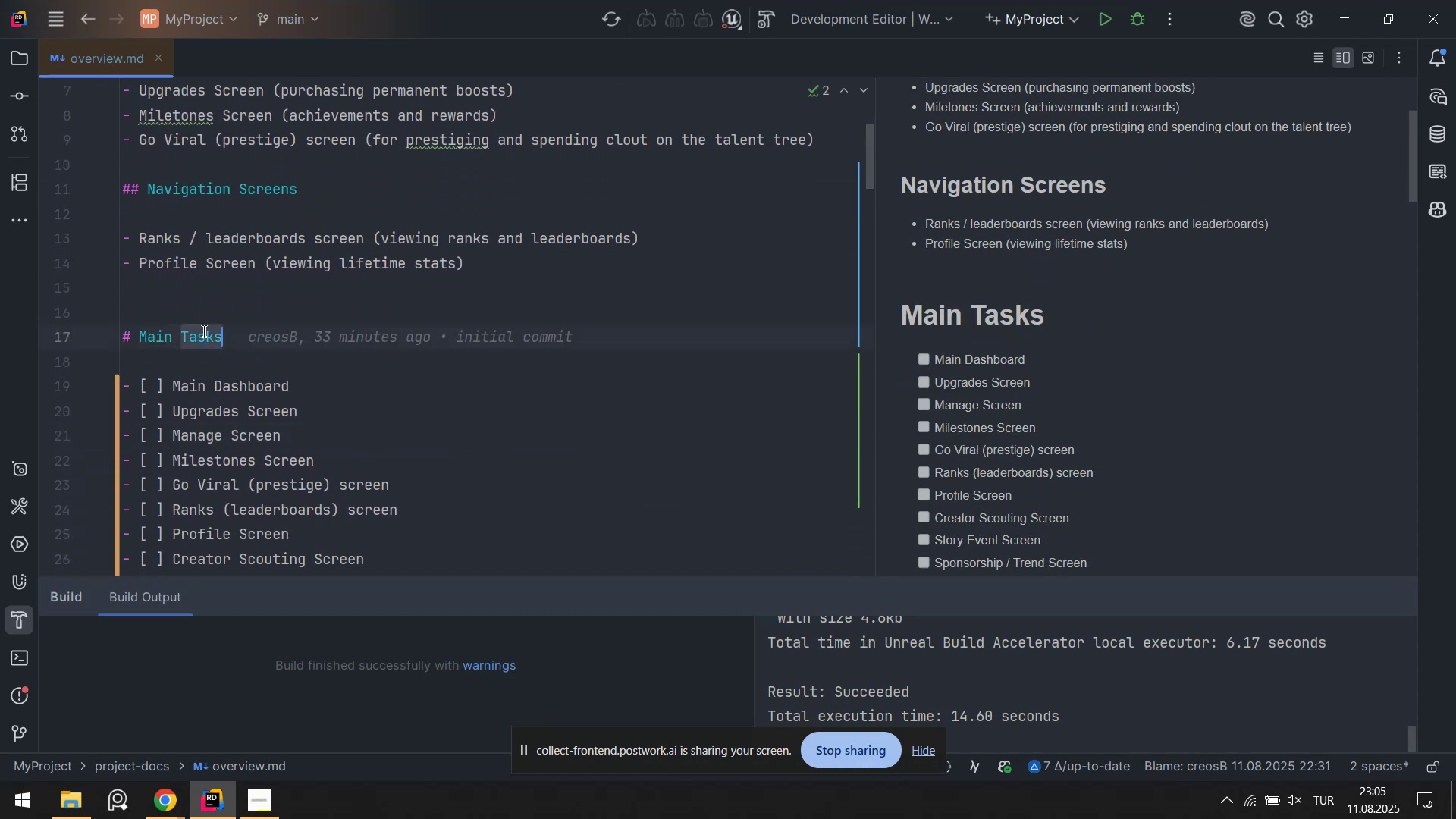 
type(Screen)
 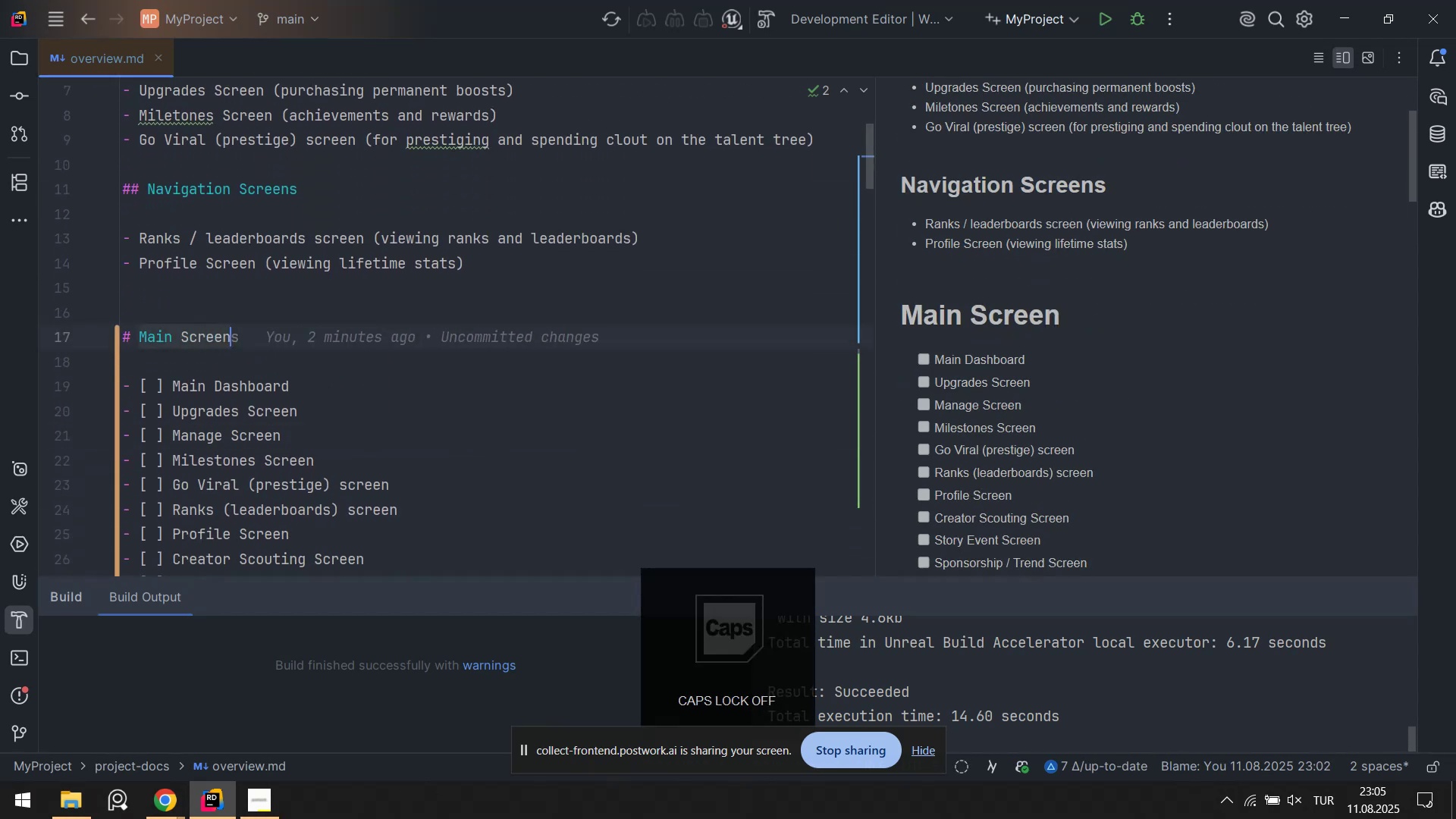 
key(Control+ControlLeft)
 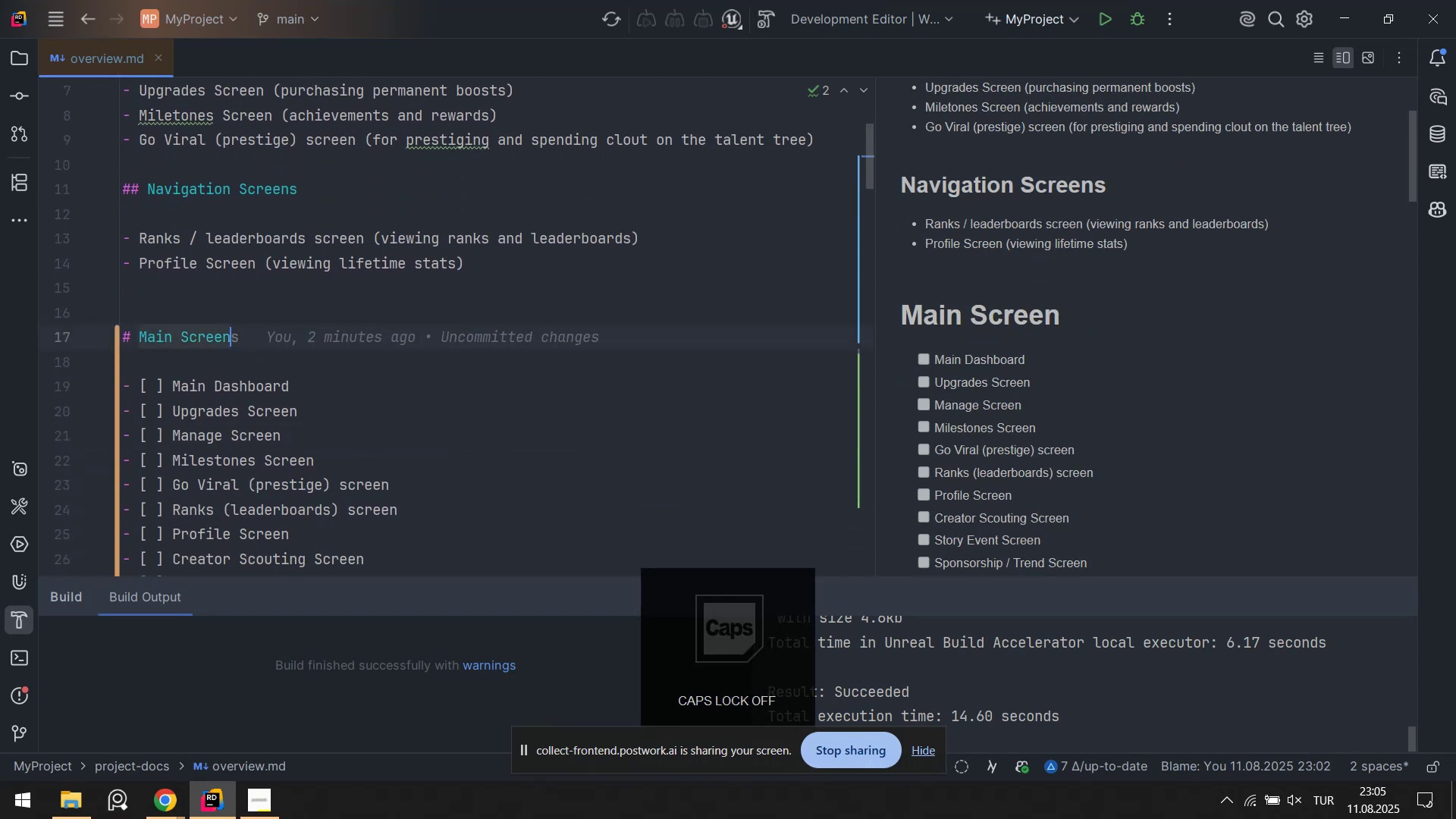 
key(Control+S)
 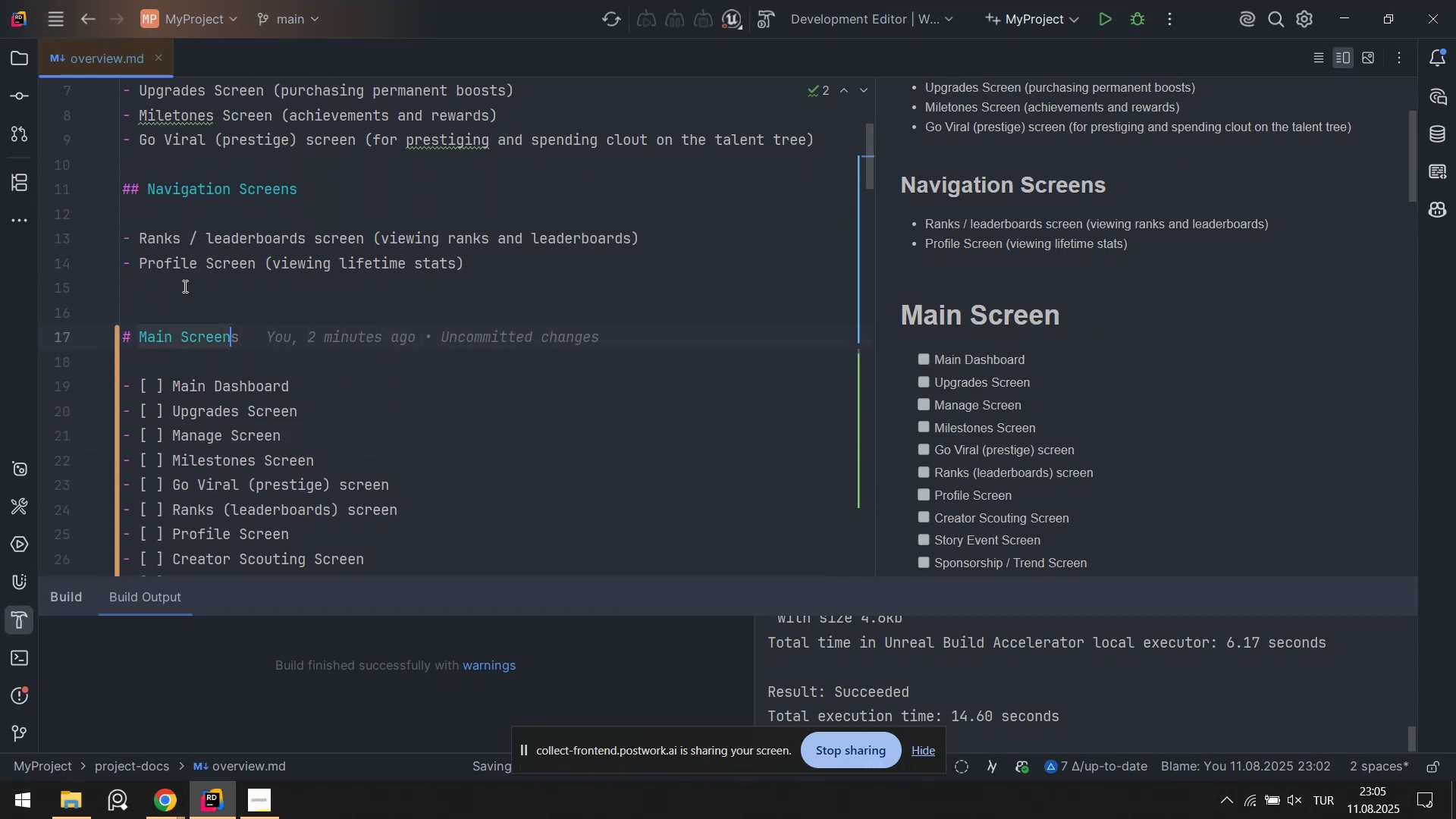 
left_click([178, 292])
 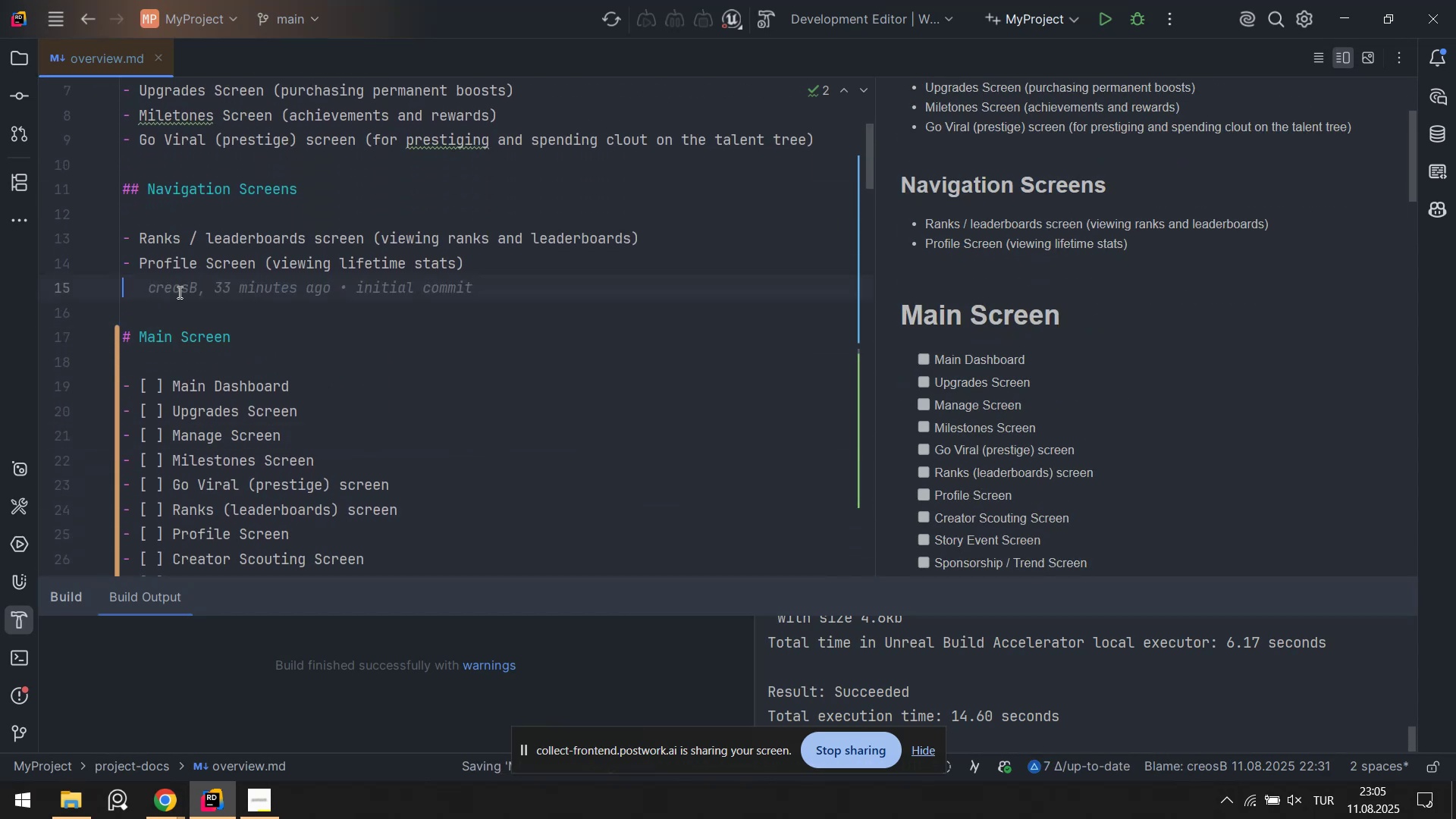 
scroll: coordinate [287, 312], scroll_direction: up, amount: 4.0
 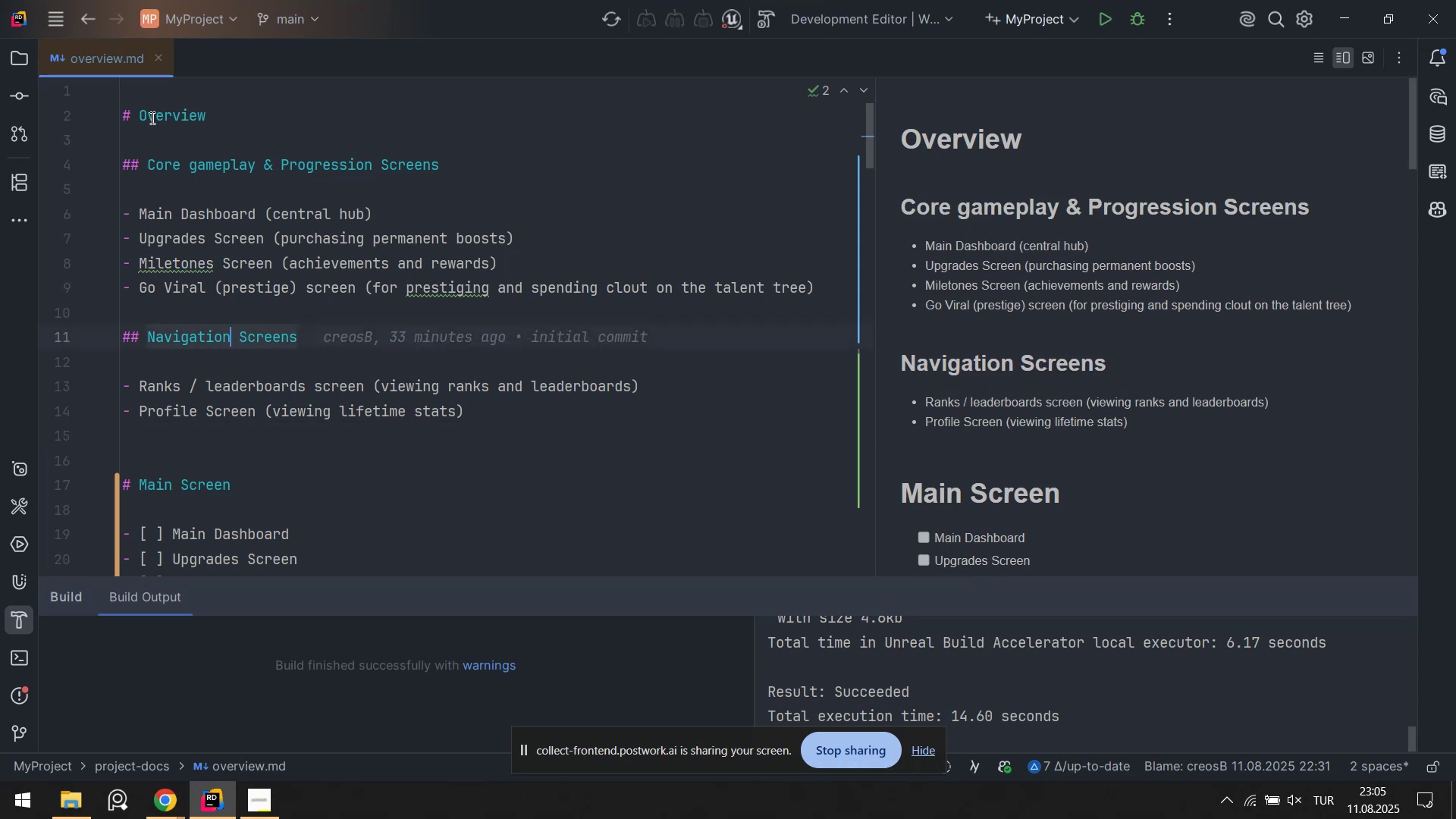 
left_click([137, 136])
 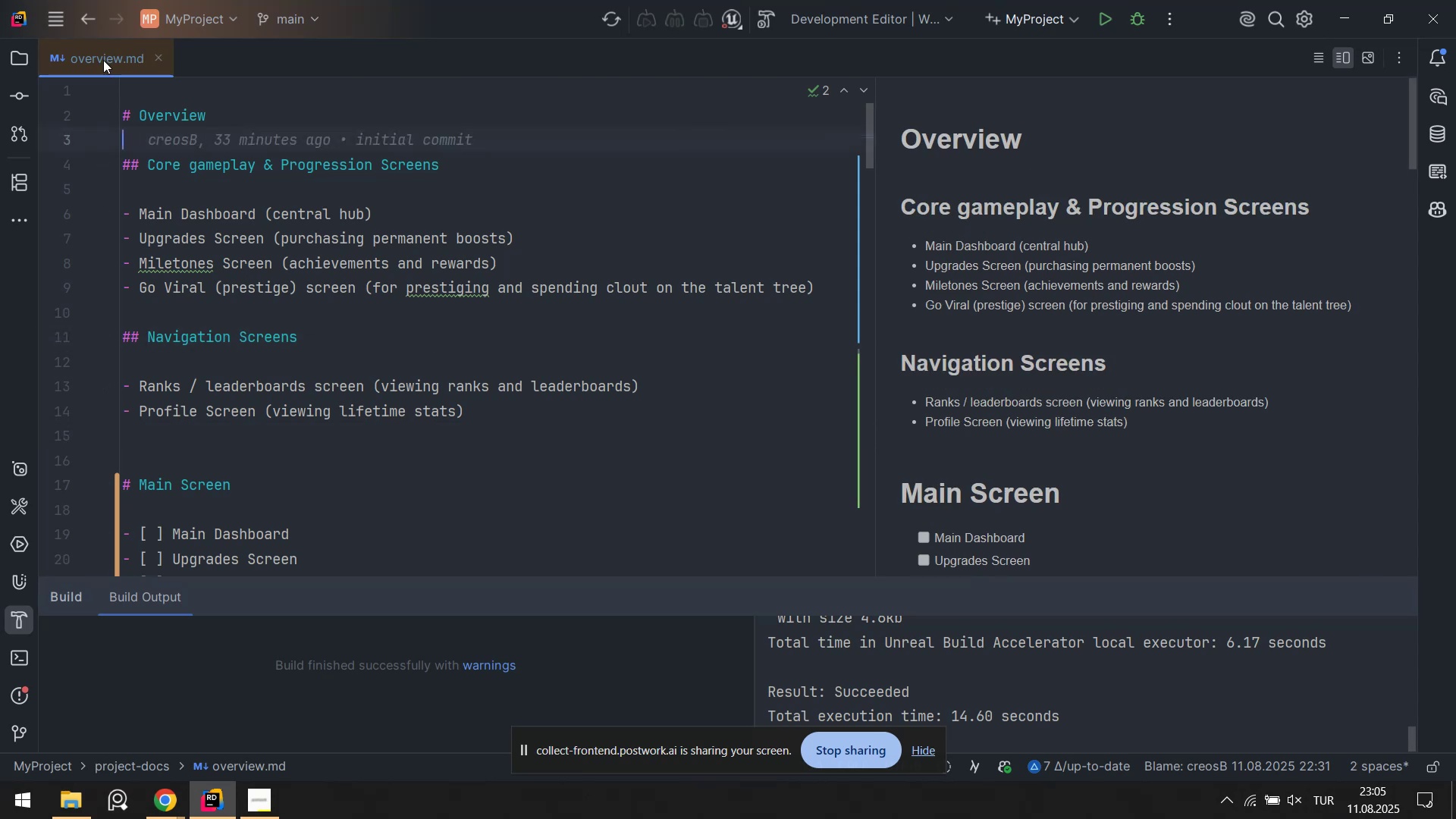 
left_click([19, 58])
 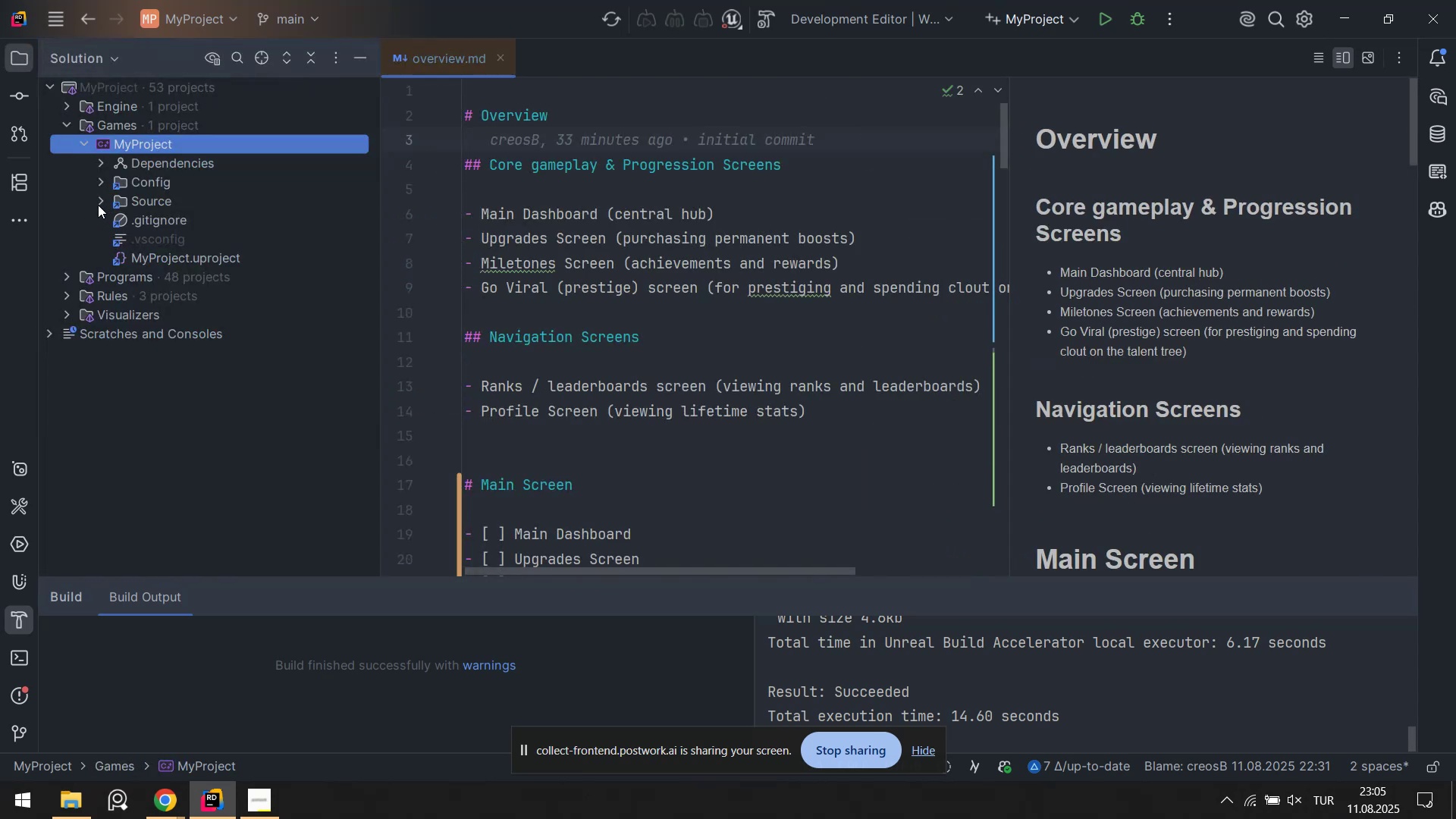 
left_click([101, 202])
 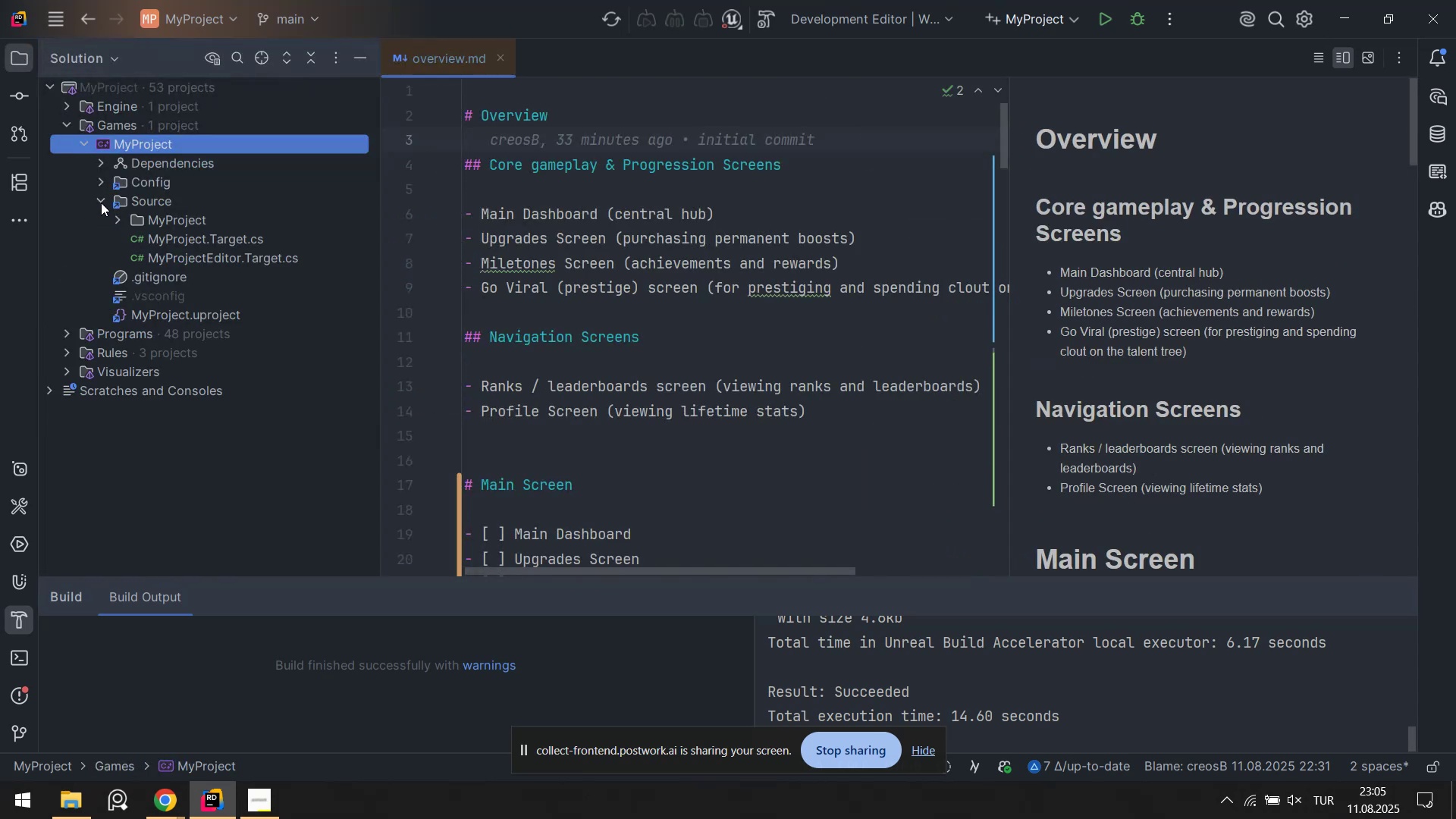 
left_click([101, 202])
 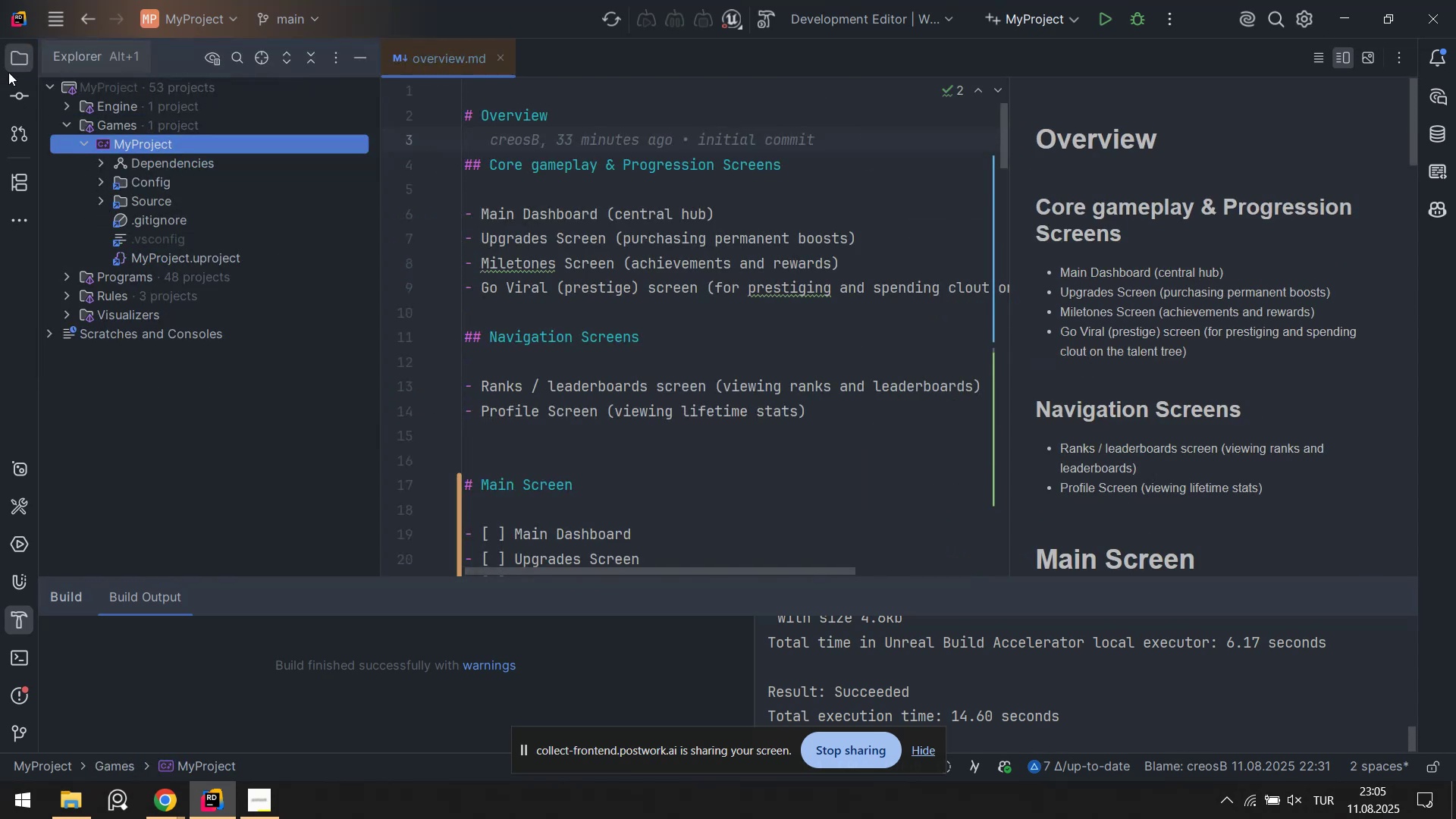 
left_click([12, 60])
 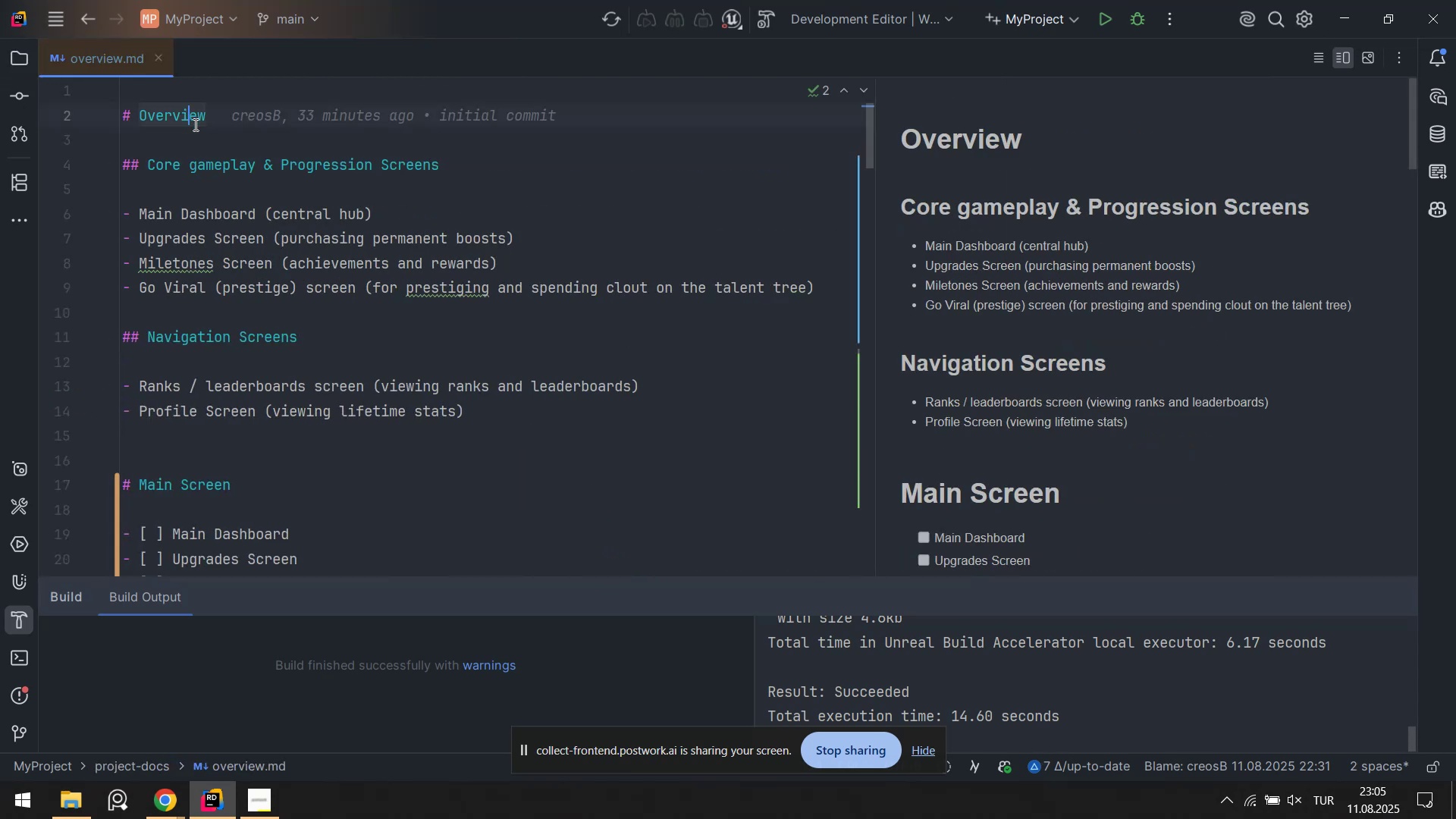 
double_click([242, 116])
 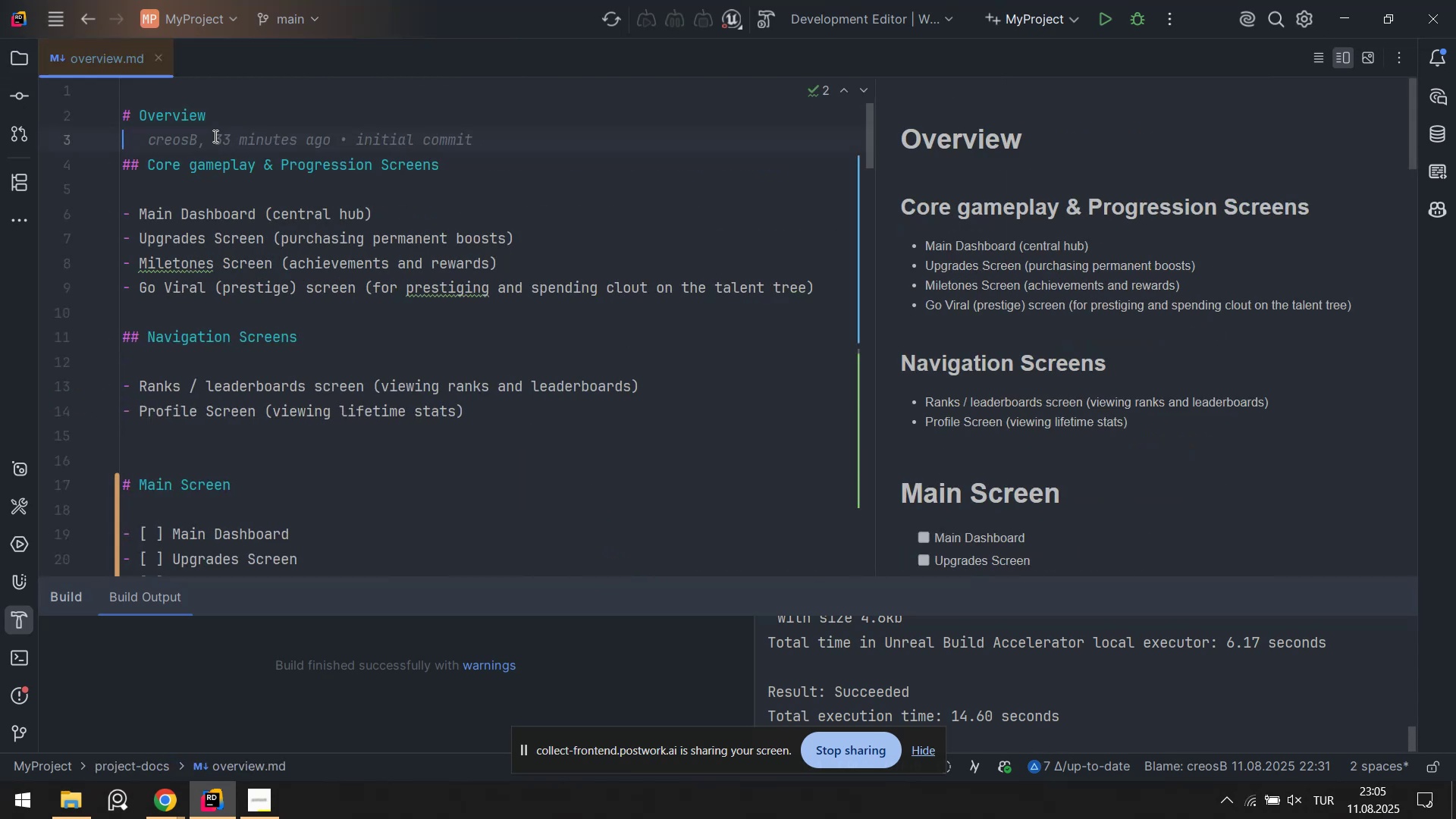 
key(Enter)
 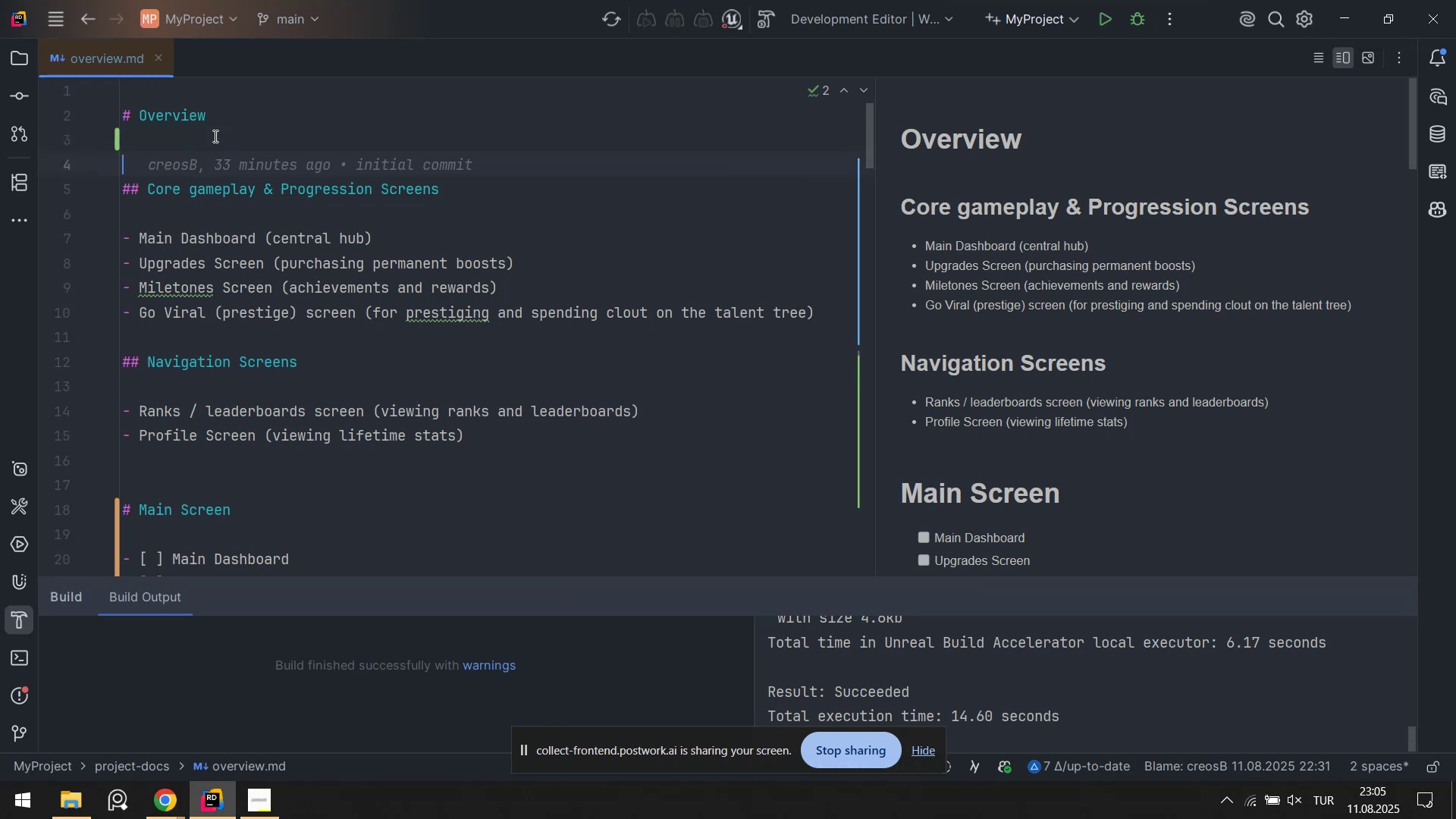 
key(Enter)
 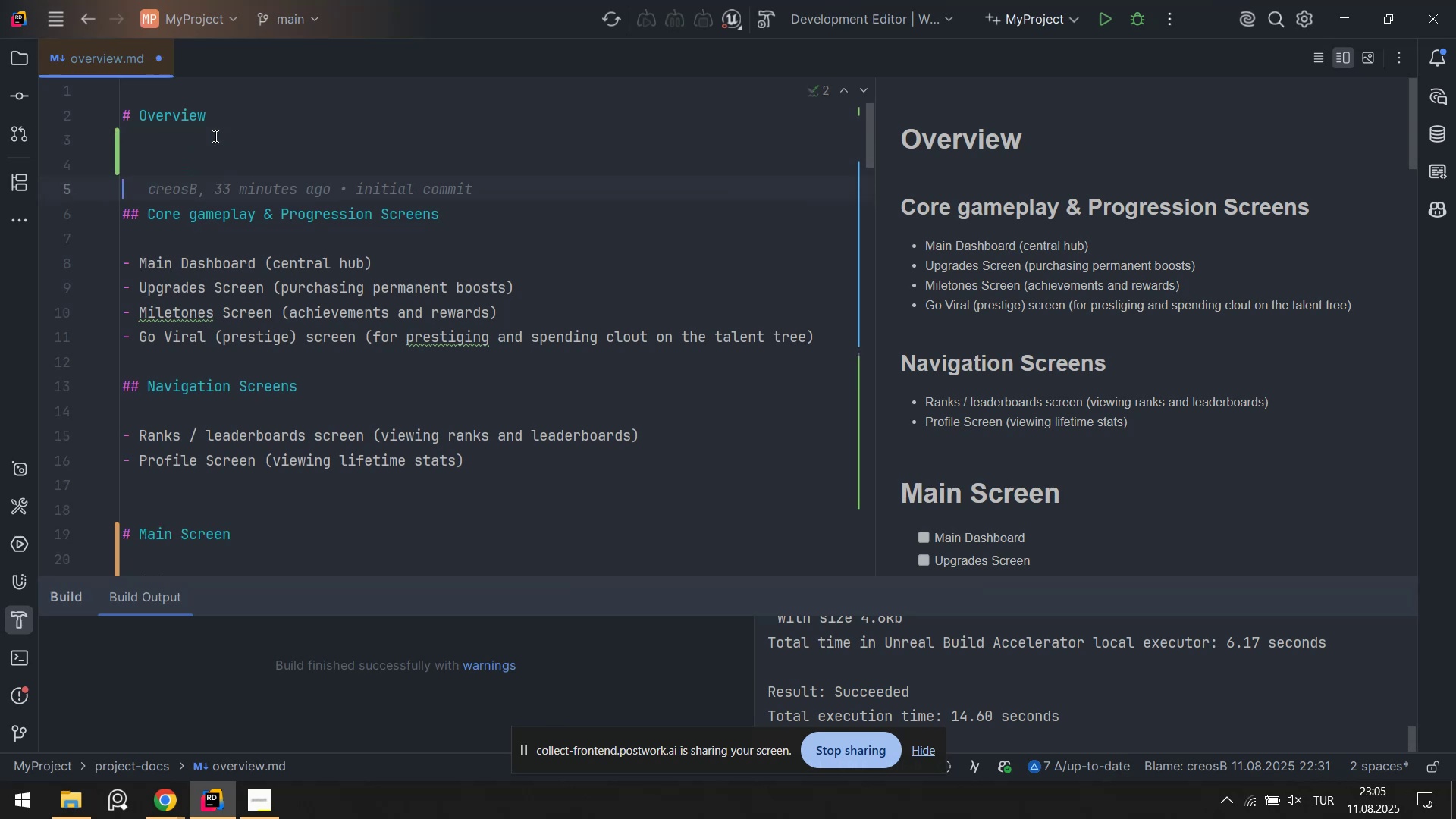 
key(Enter)
 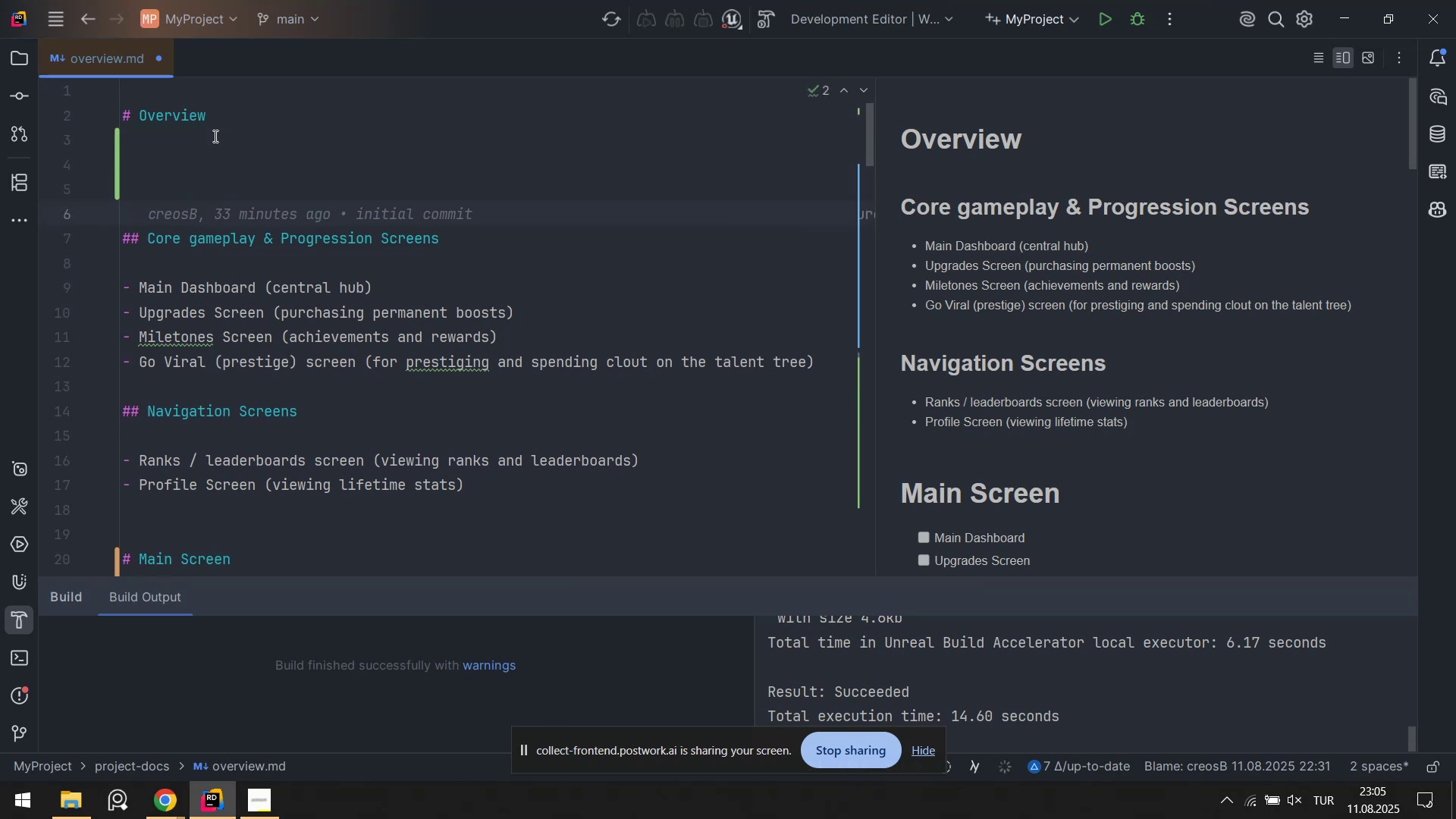 
key(ArrowDown)
 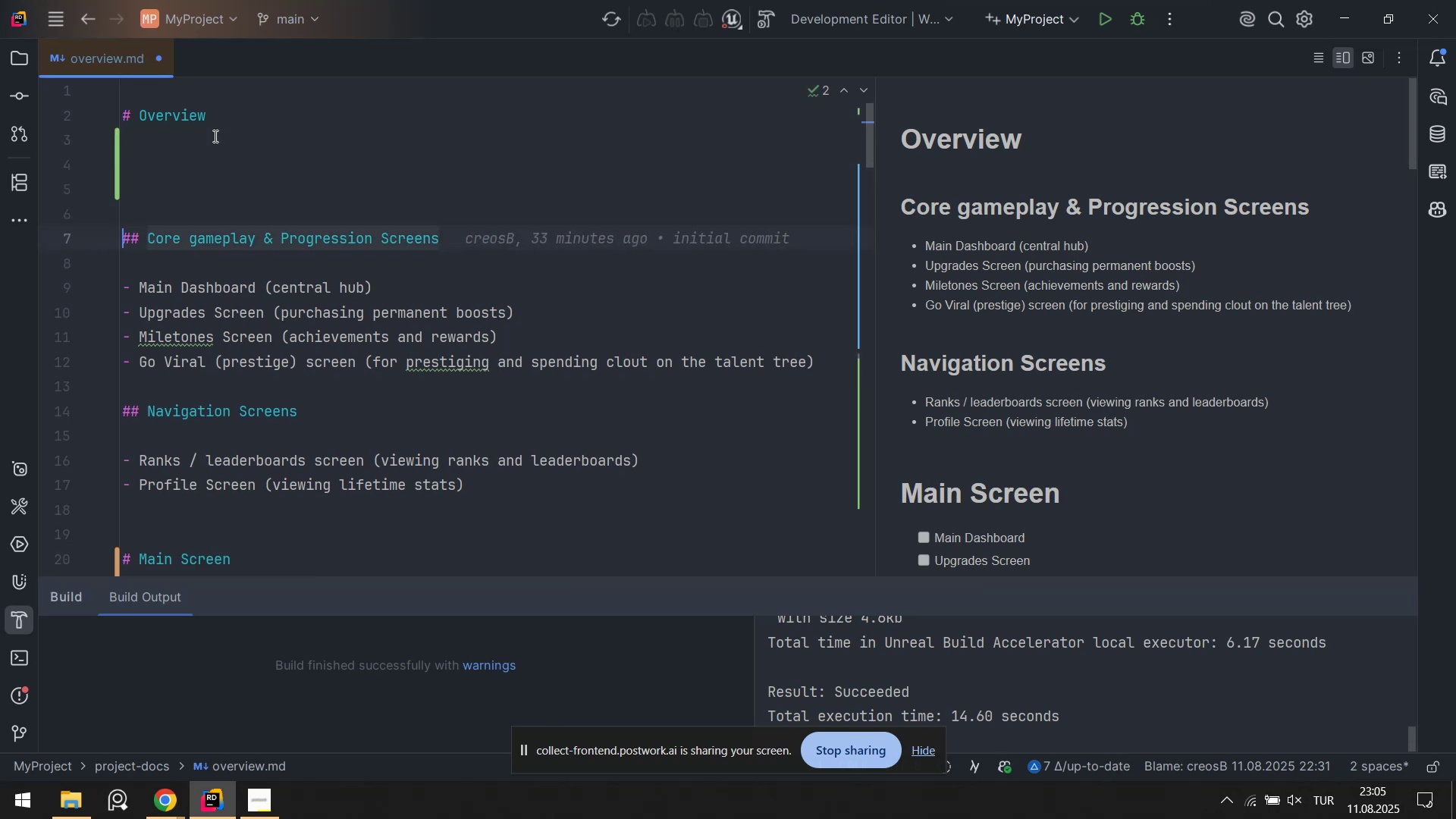 
key(Backspace)
 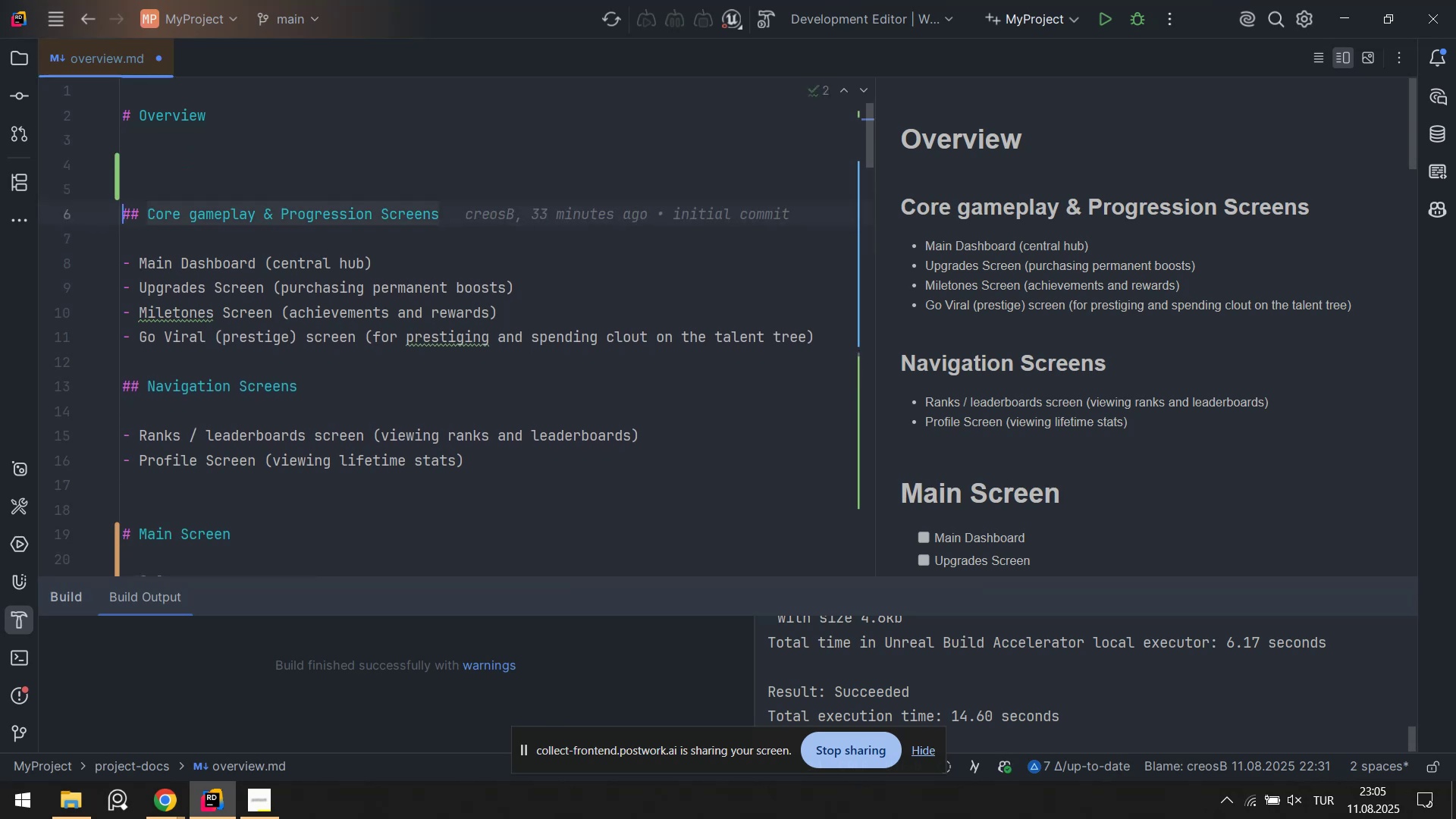 
key(Backspace)
 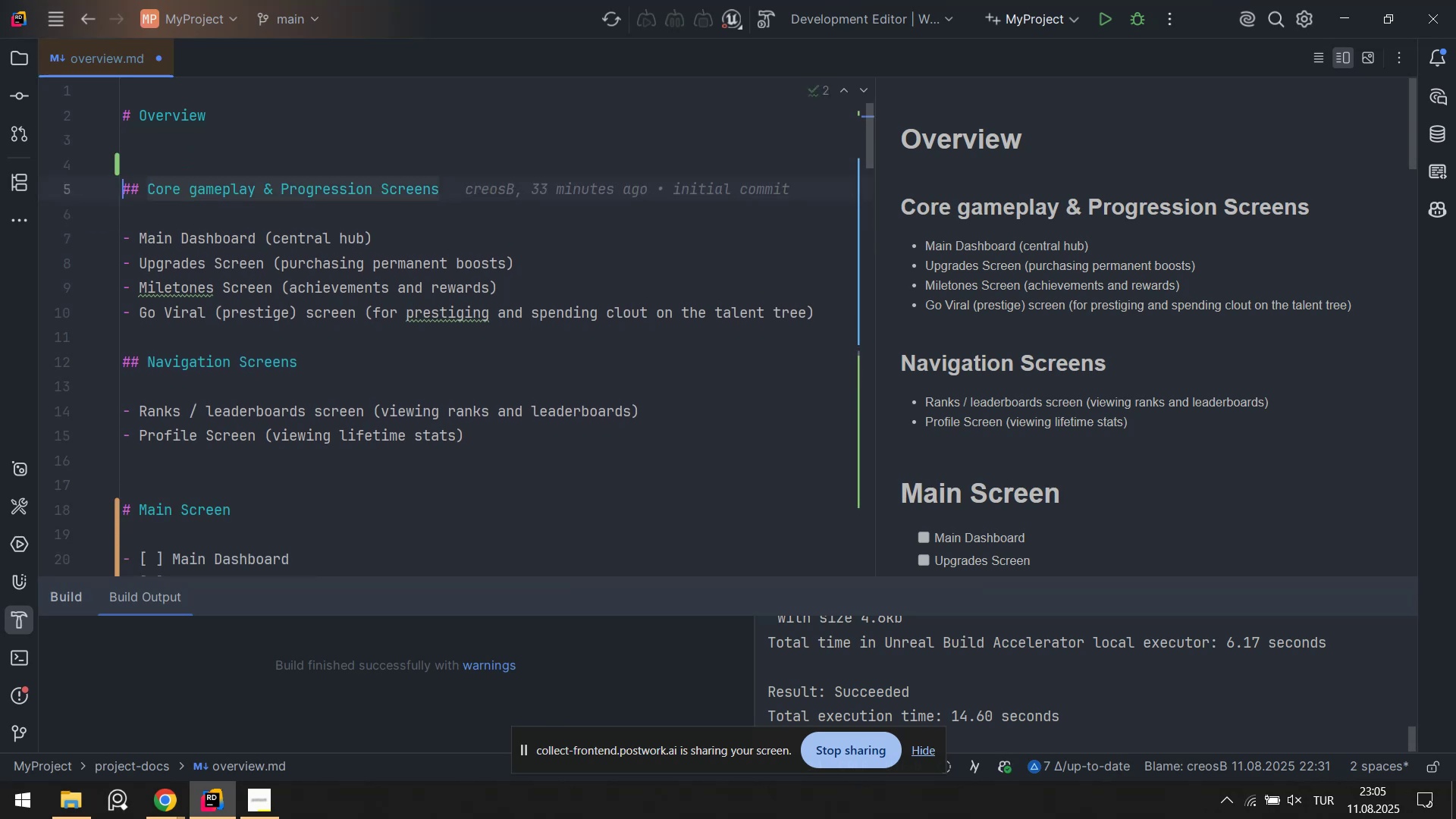 
key(Backspace)
 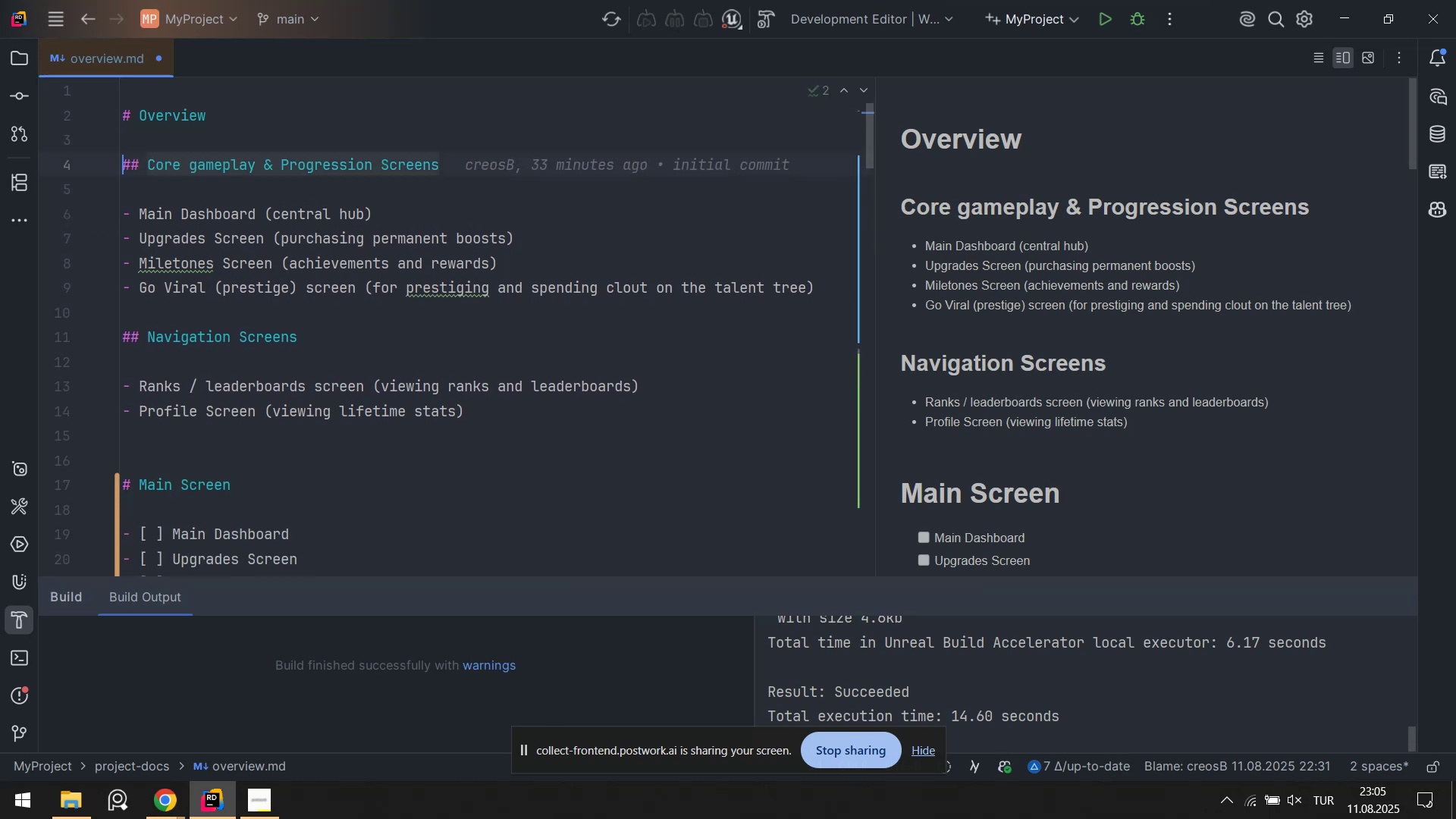 
key(Backspace)
 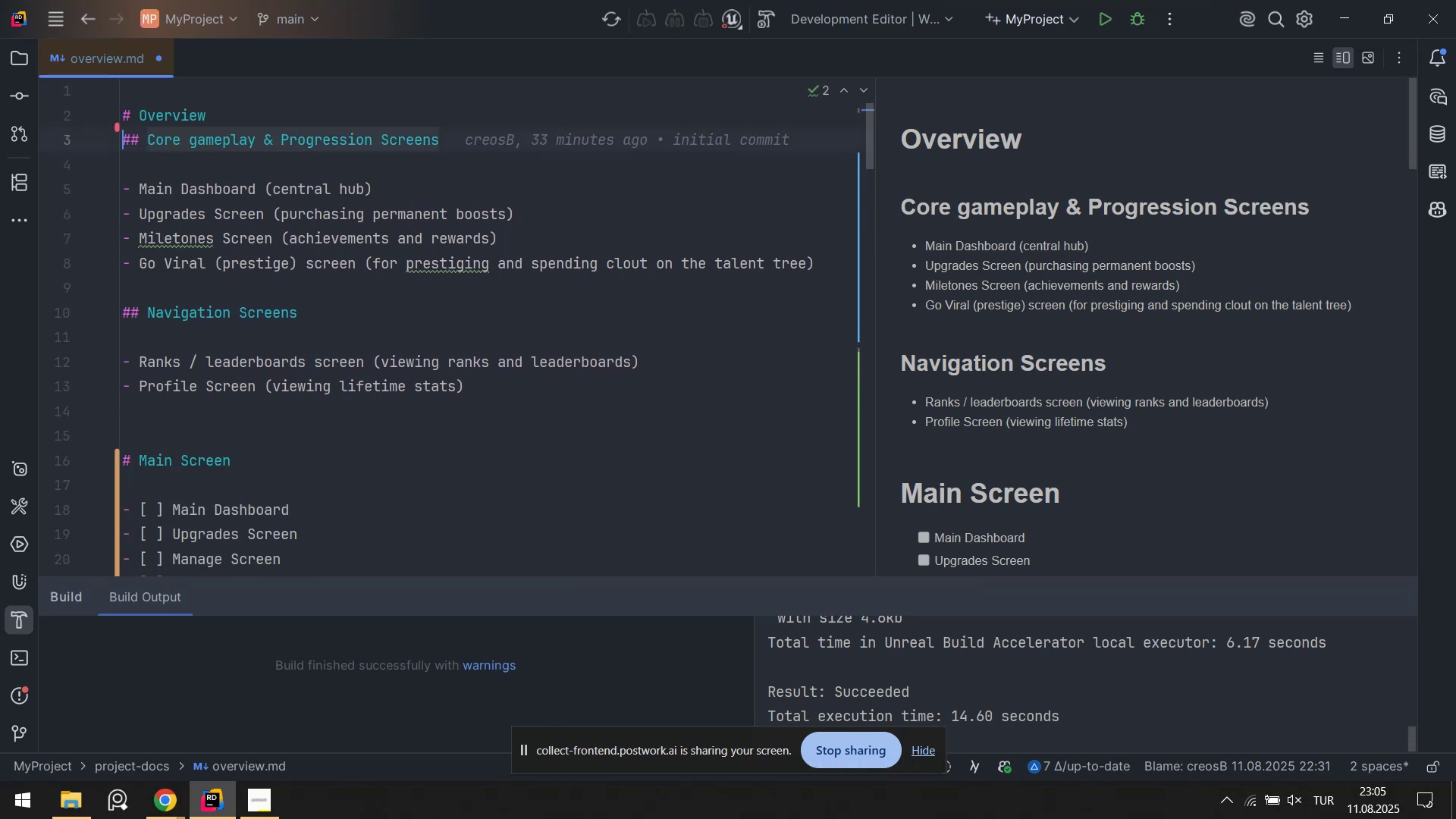 
key(Enter)
 